 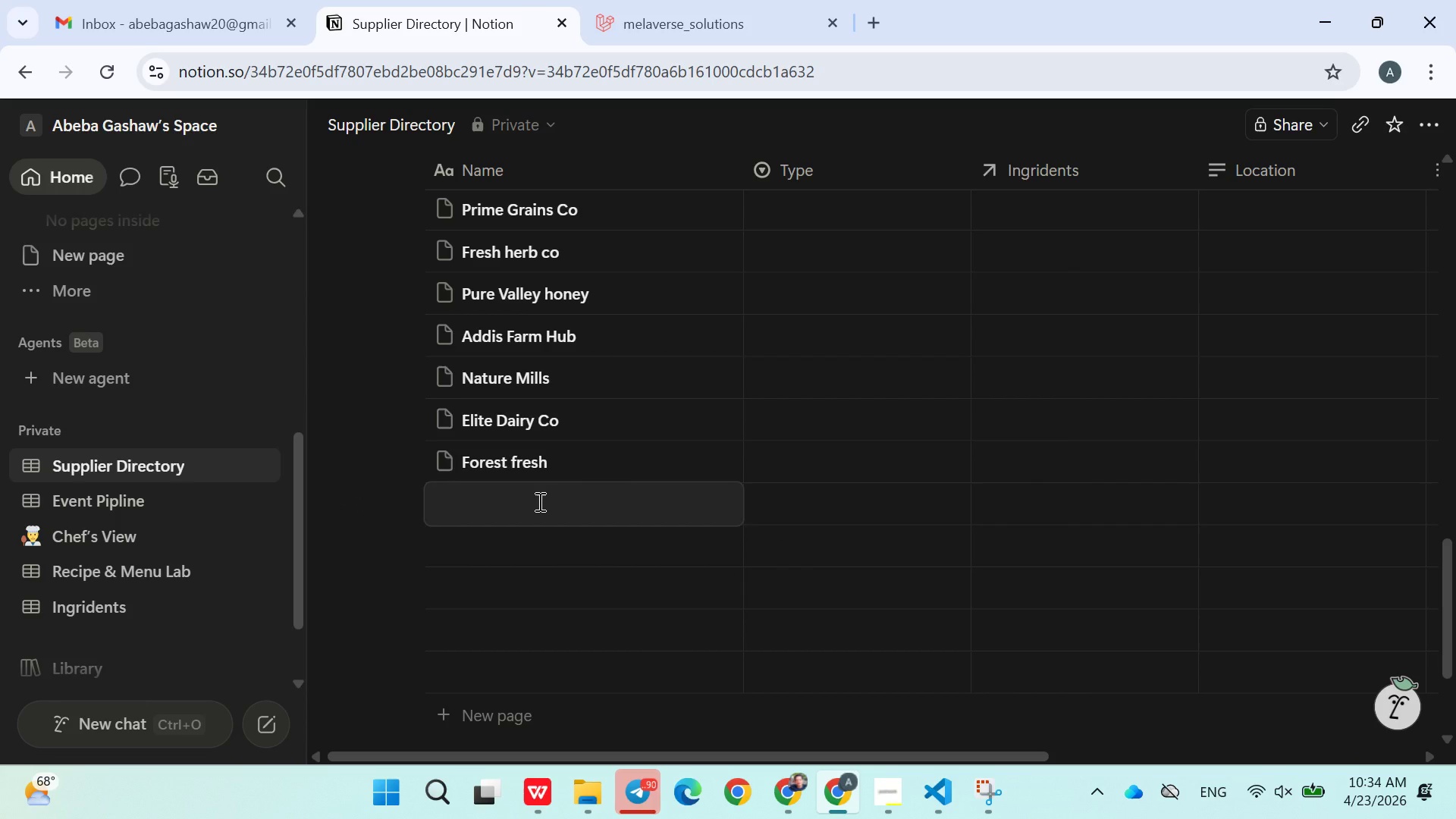 
type(Golden Harvest)
 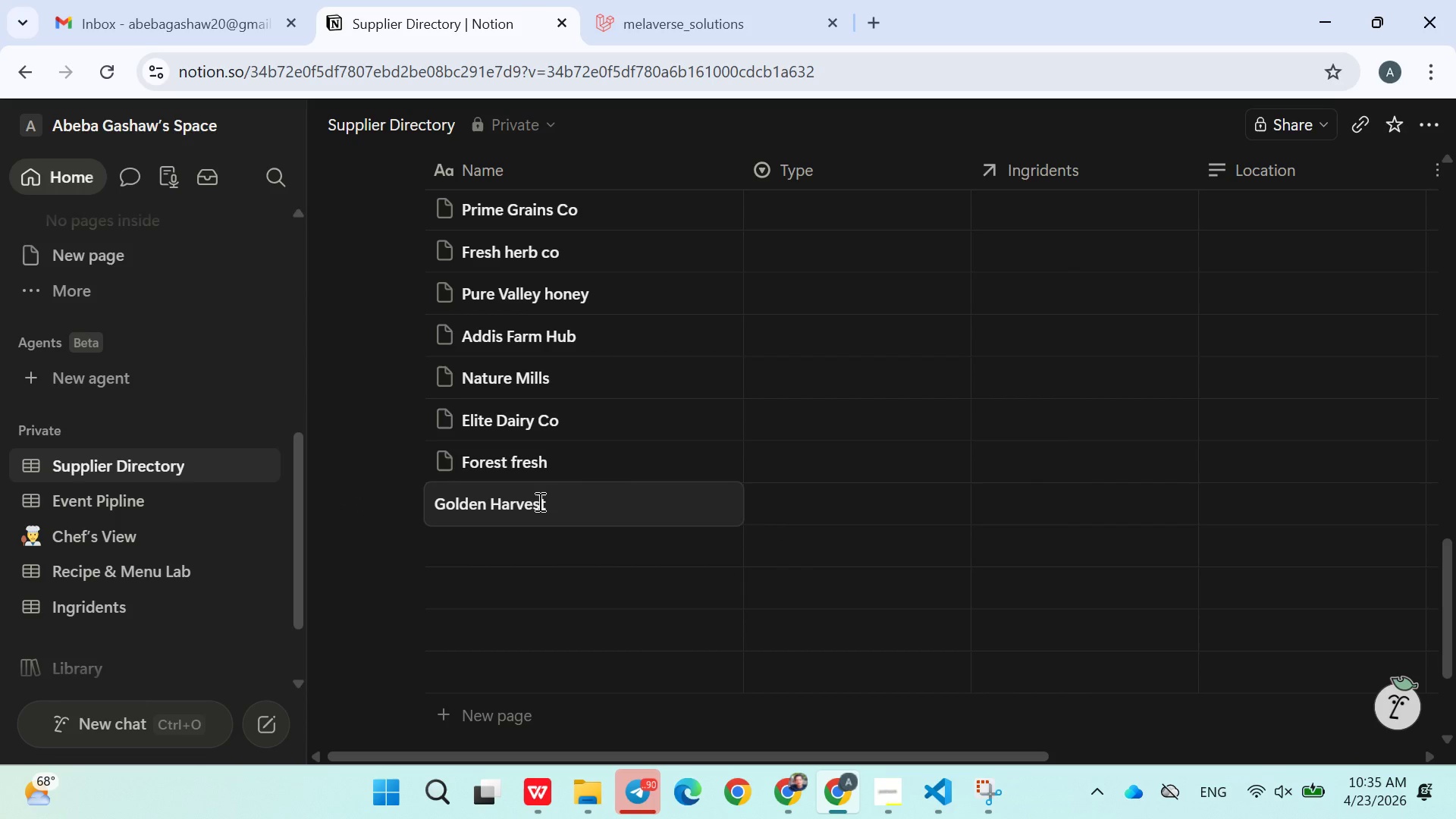 
key(Enter)
 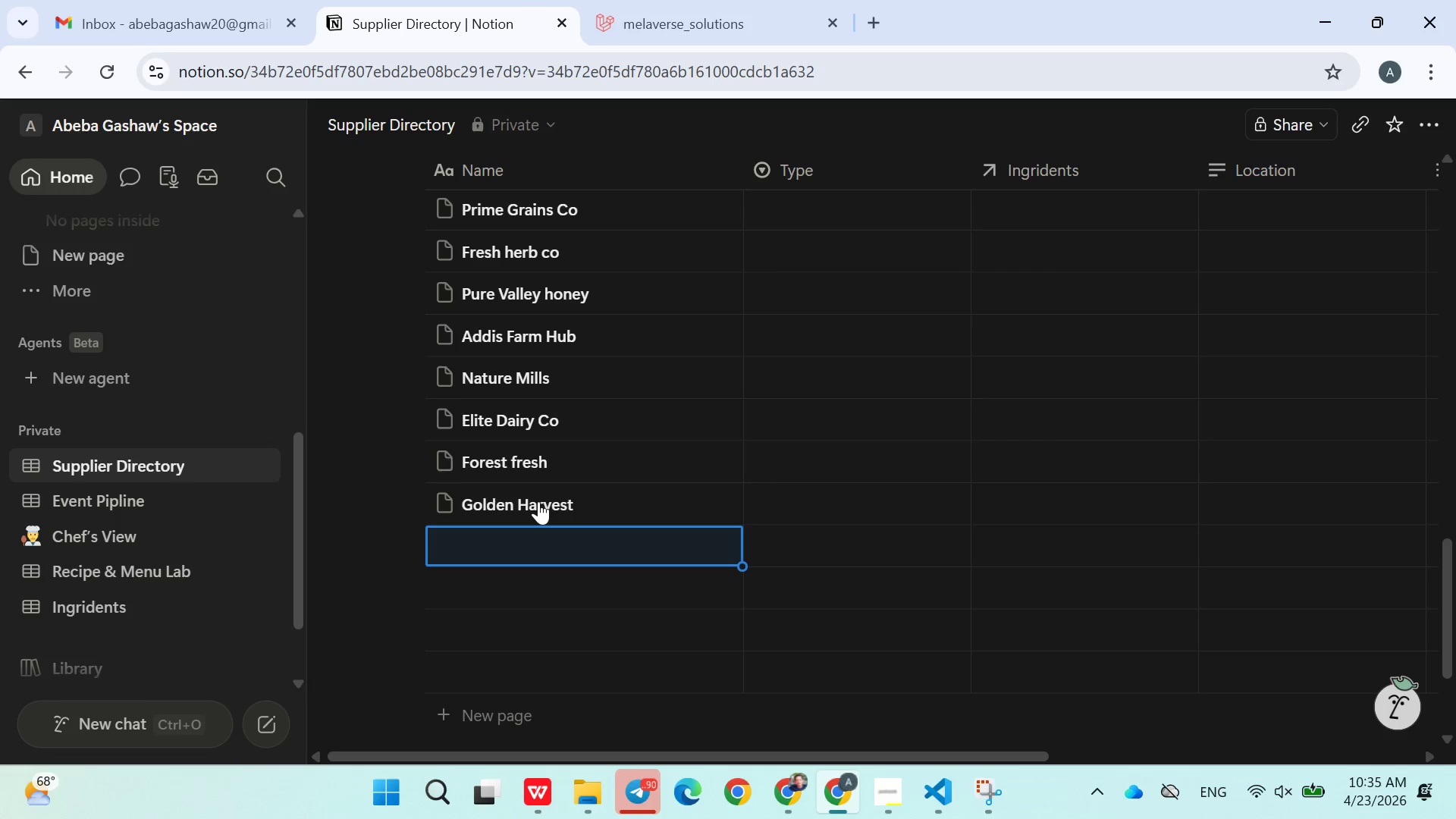 
type(Fresh rppts co)
 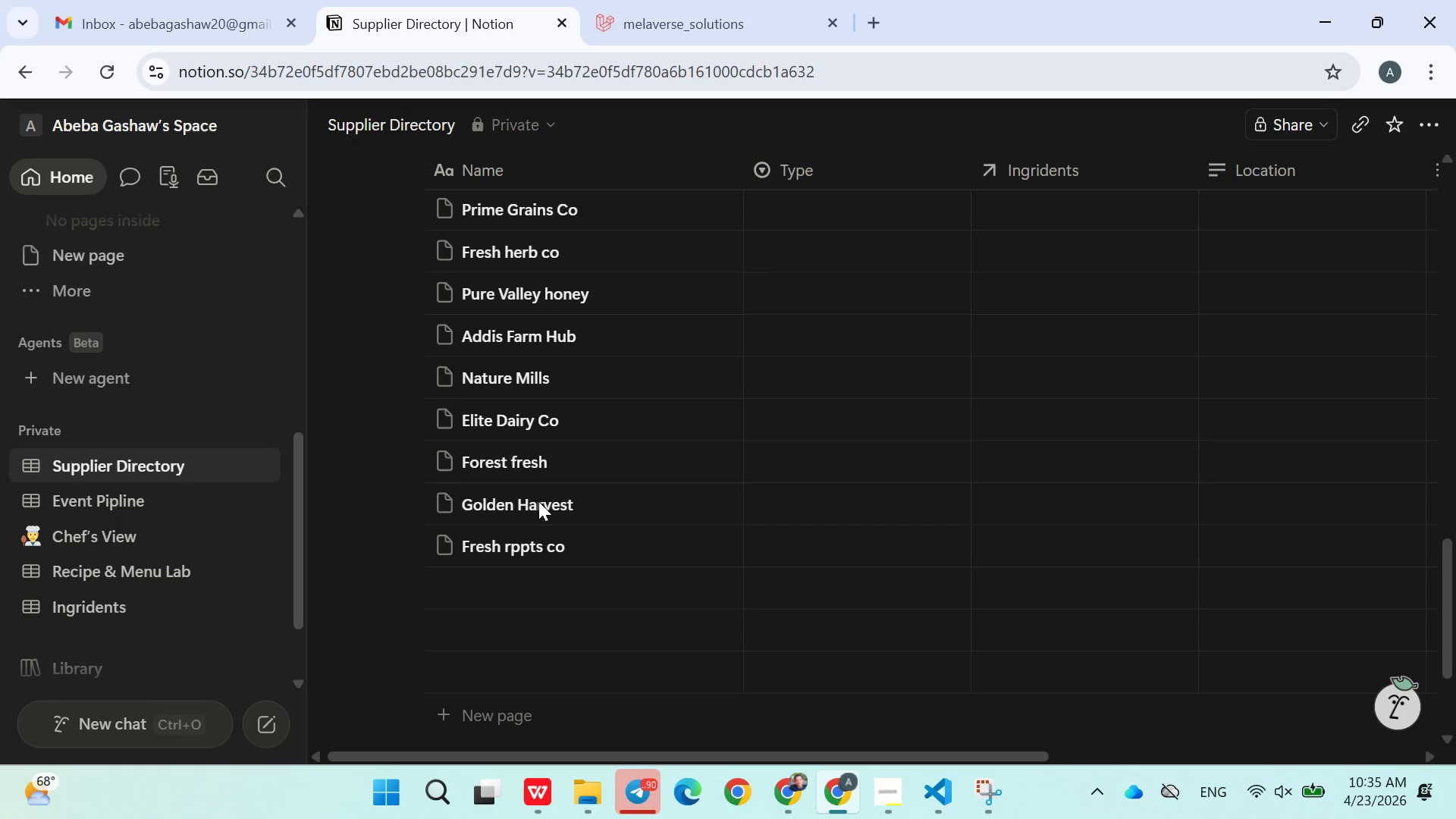 
key(Enter)
 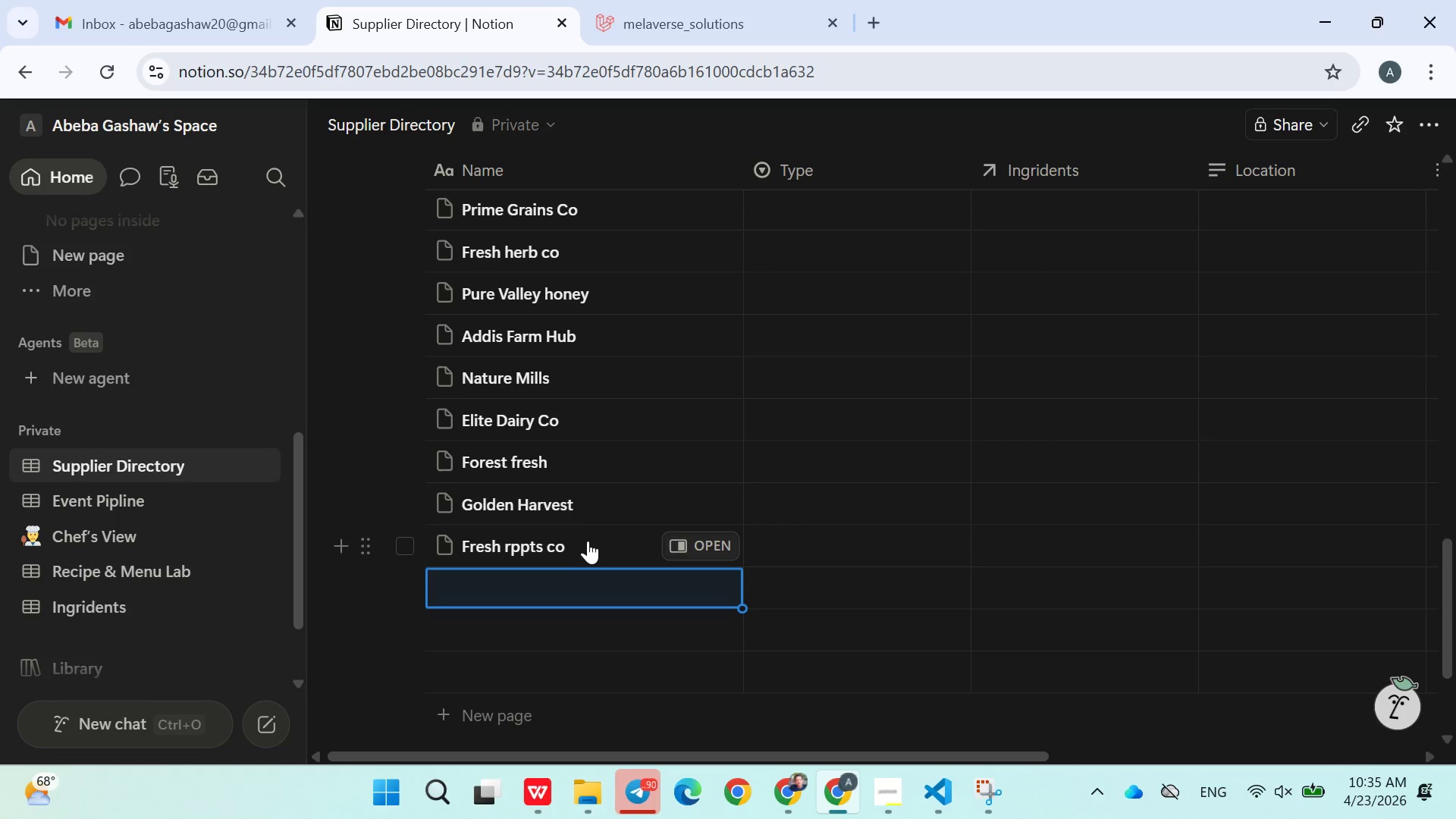 
double_click([588, 541])
 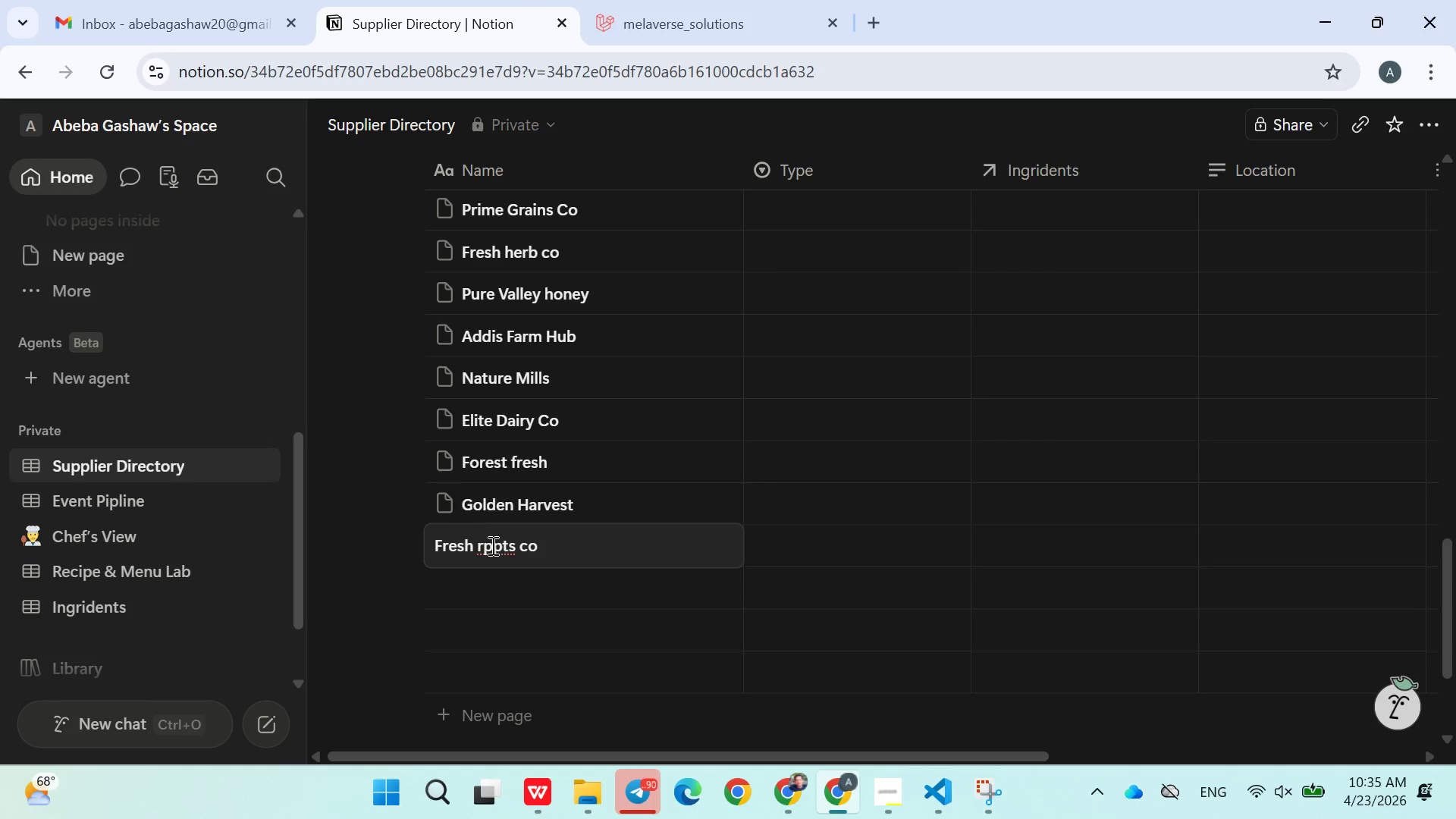 
double_click([491, 545])
 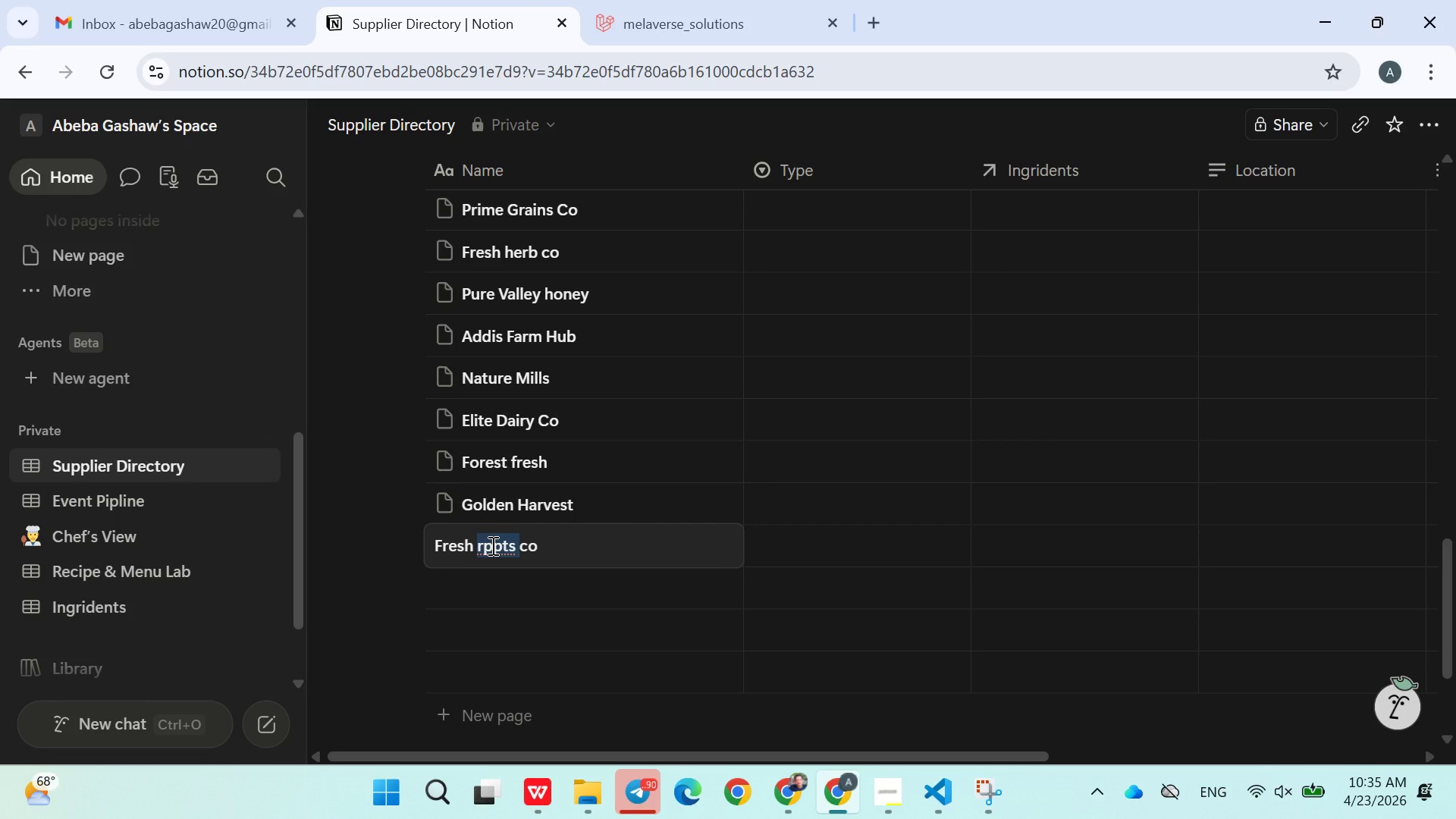 
type(Roots )
 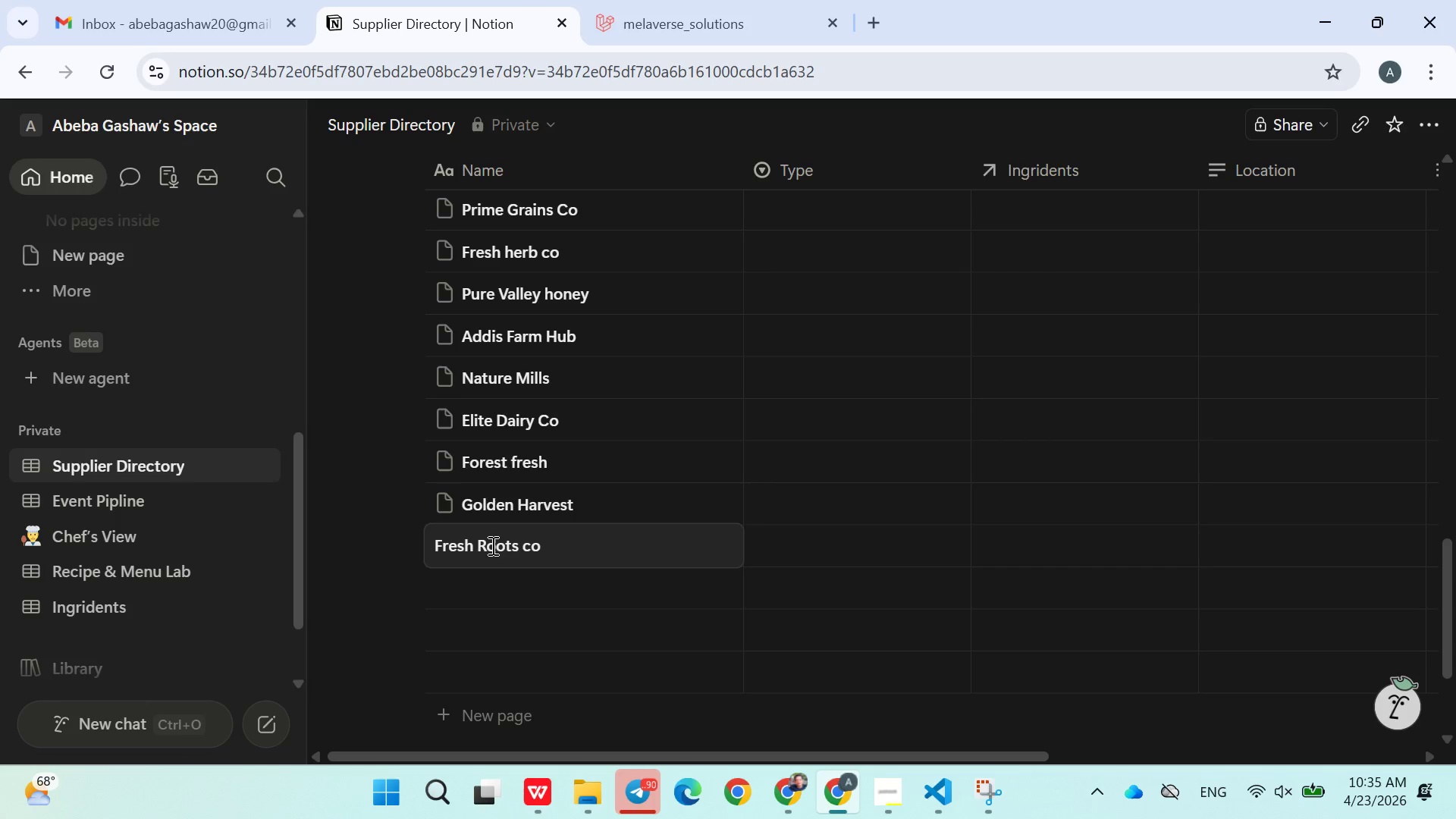 
key(ArrowRight)
 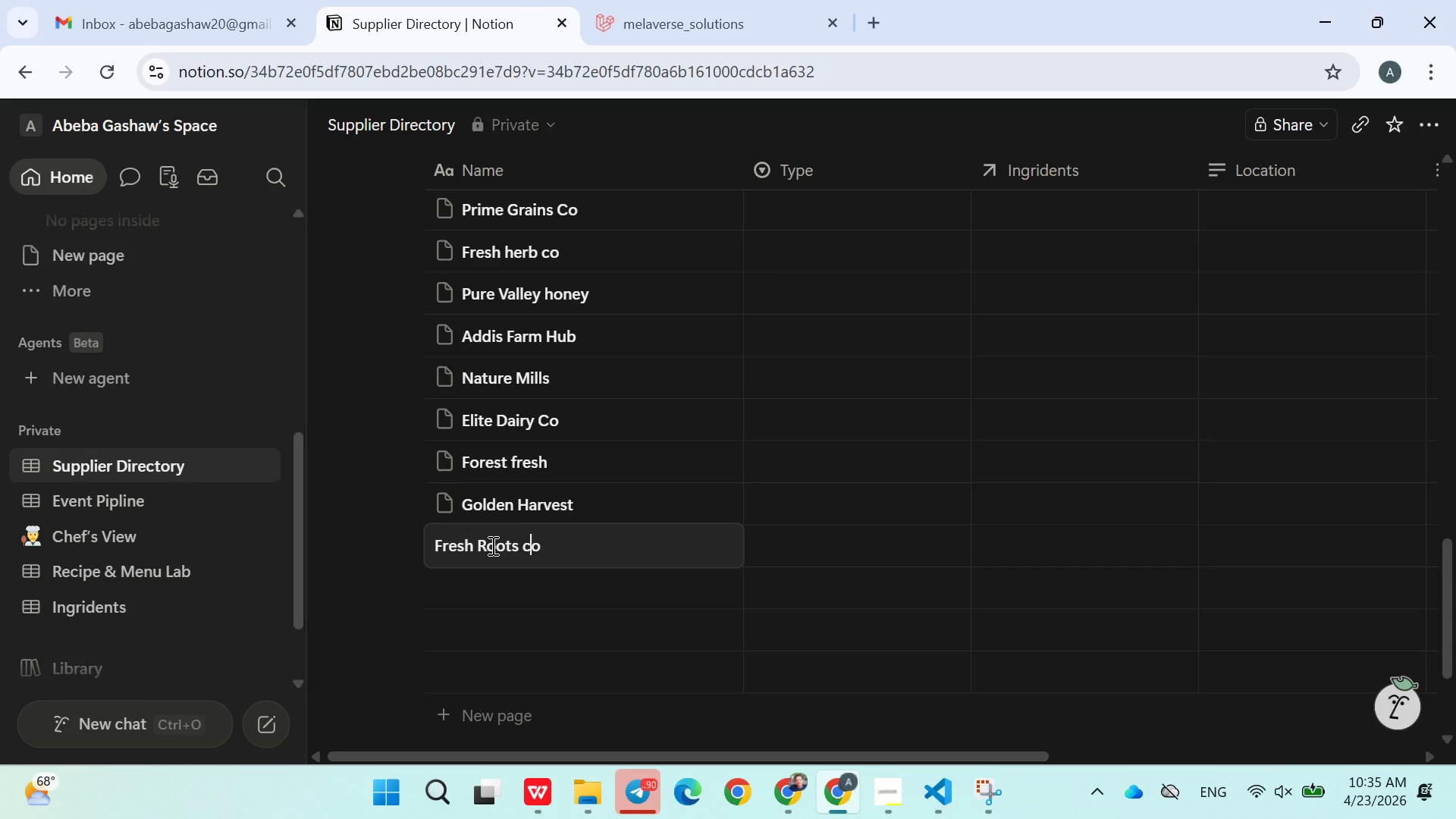 
key(Backspace)
 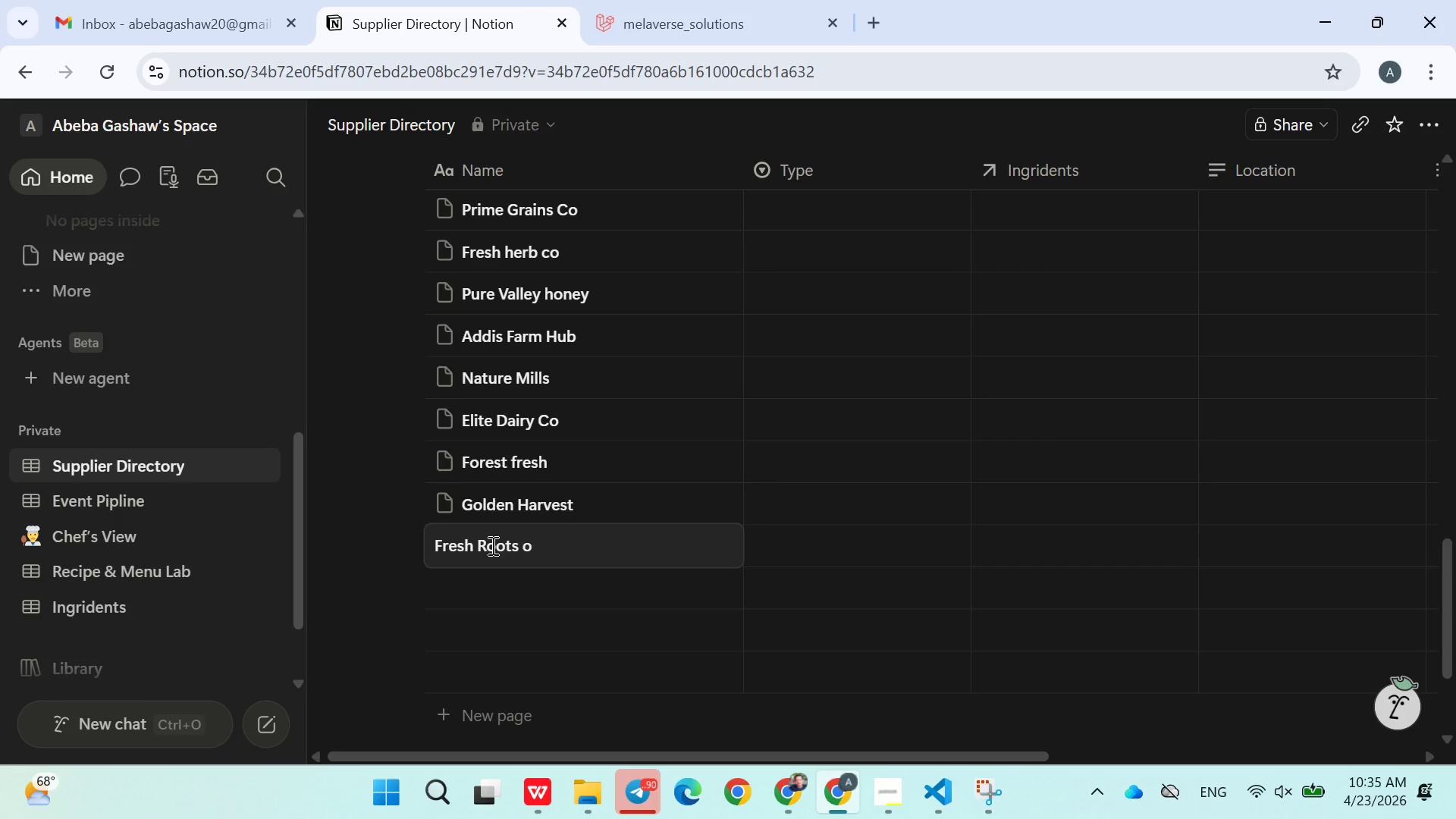 
key(Shift+ShiftLeft)
 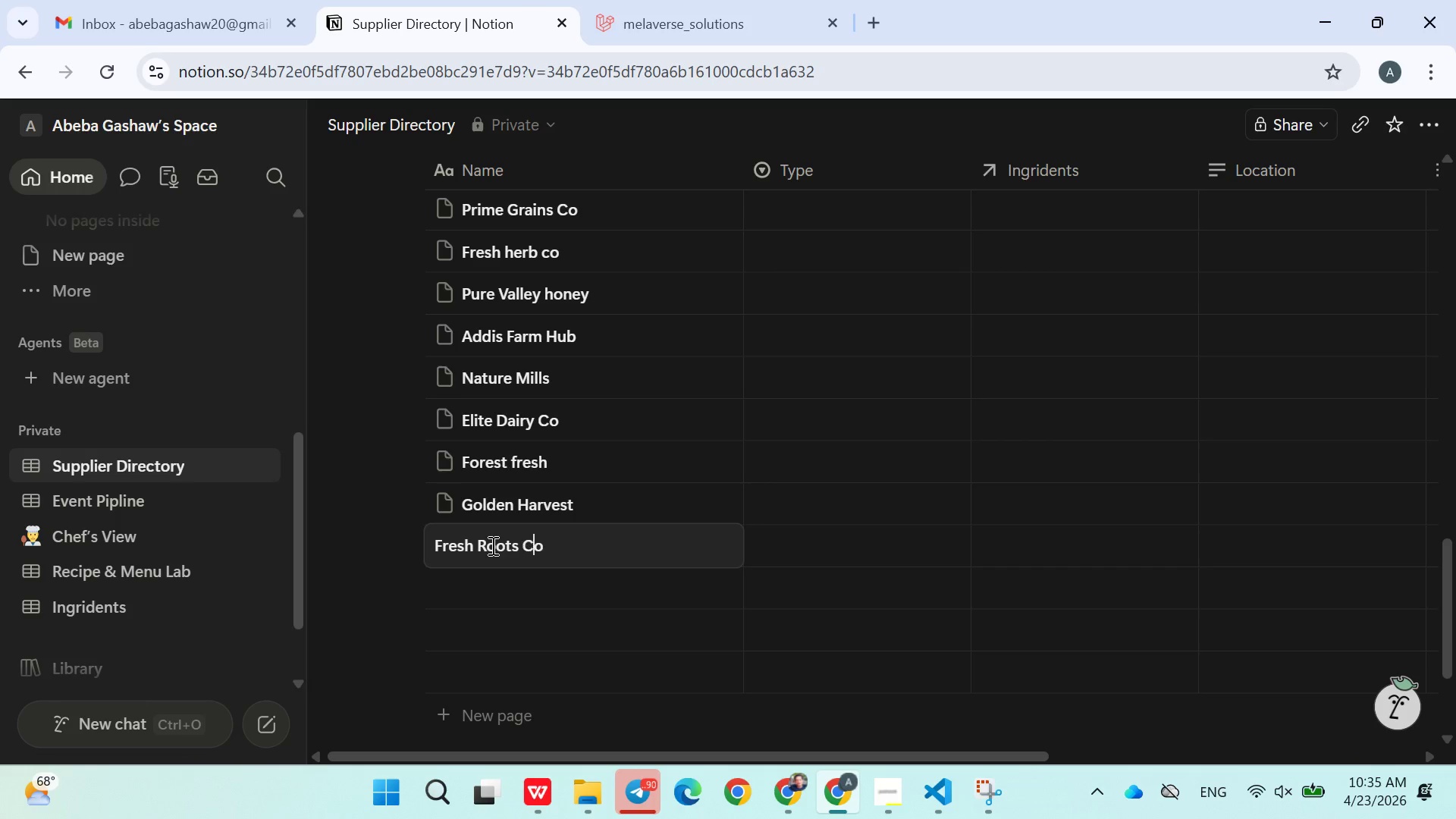 
key(Shift+C)
 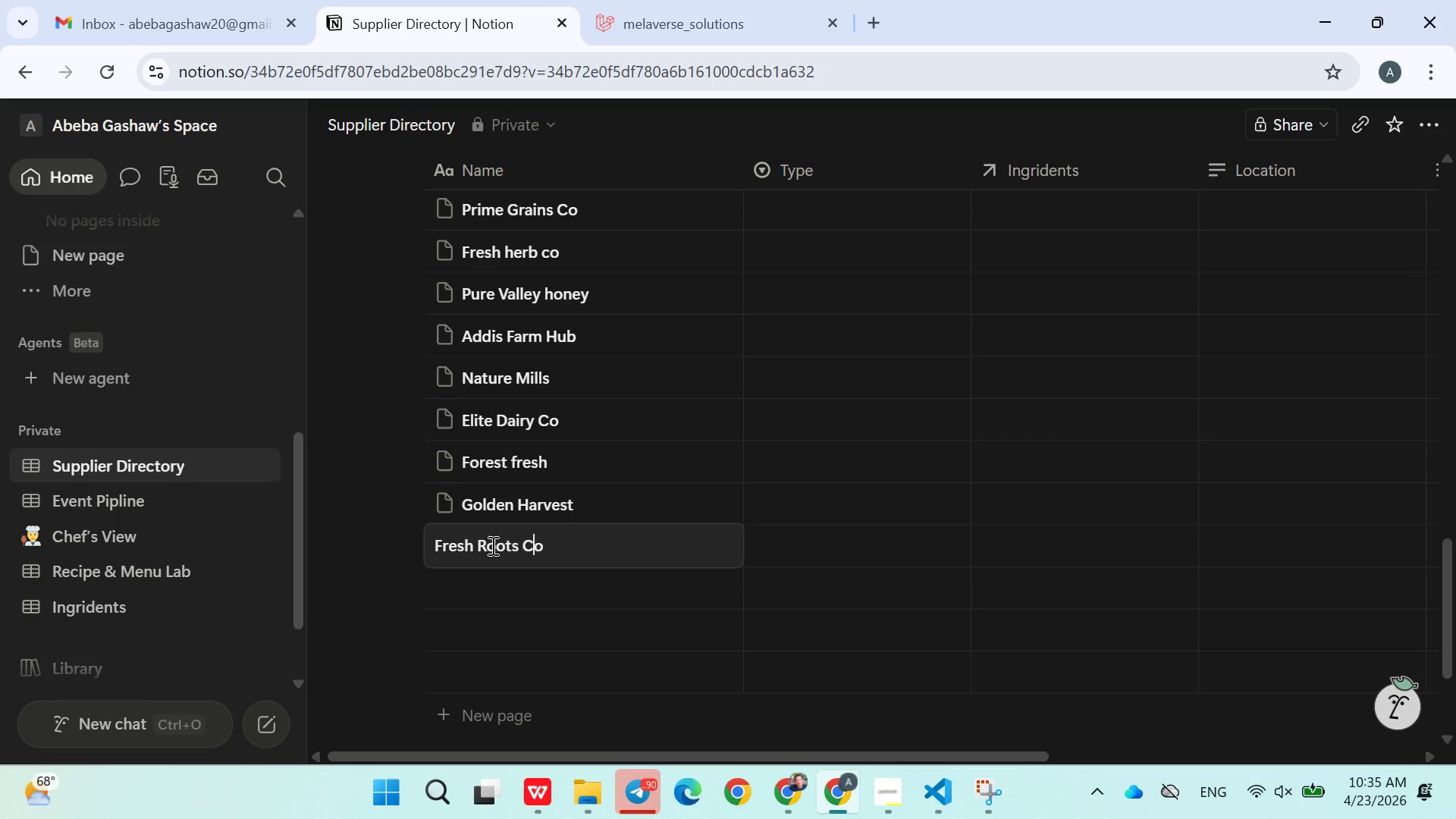 
key(Enter)
 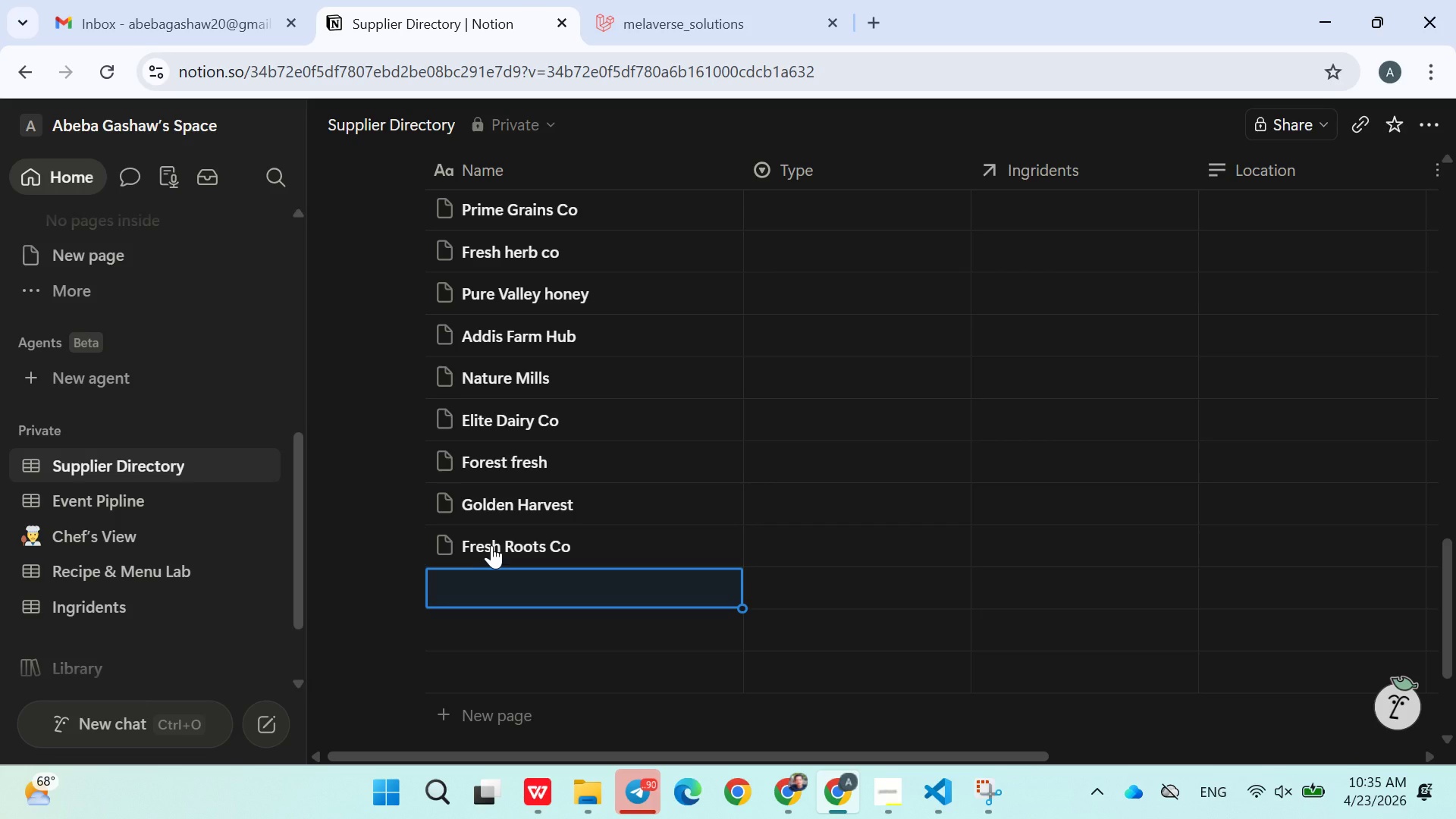 
type(Addis Market Hub)
 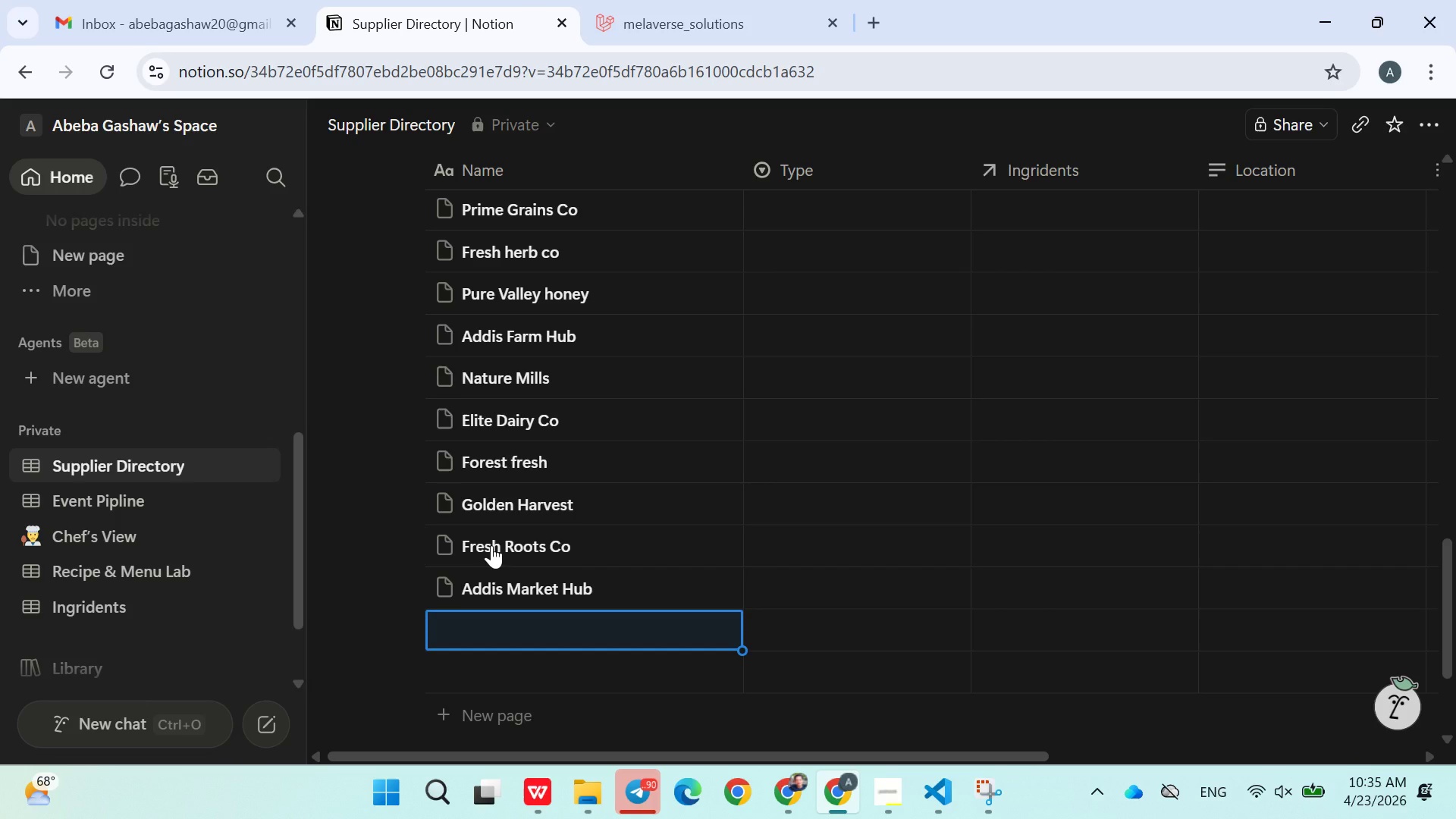 
 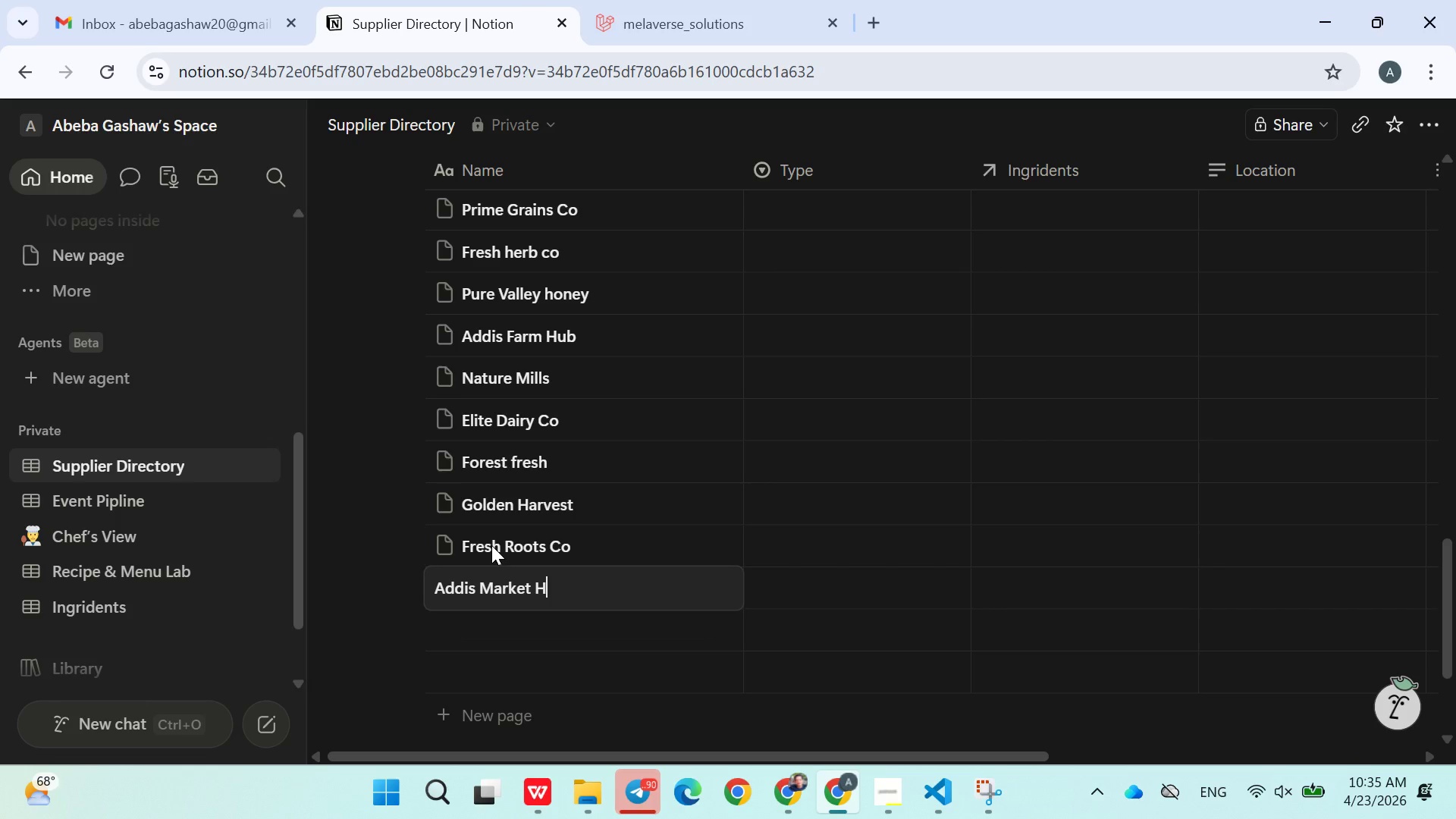 
key(Enter)
 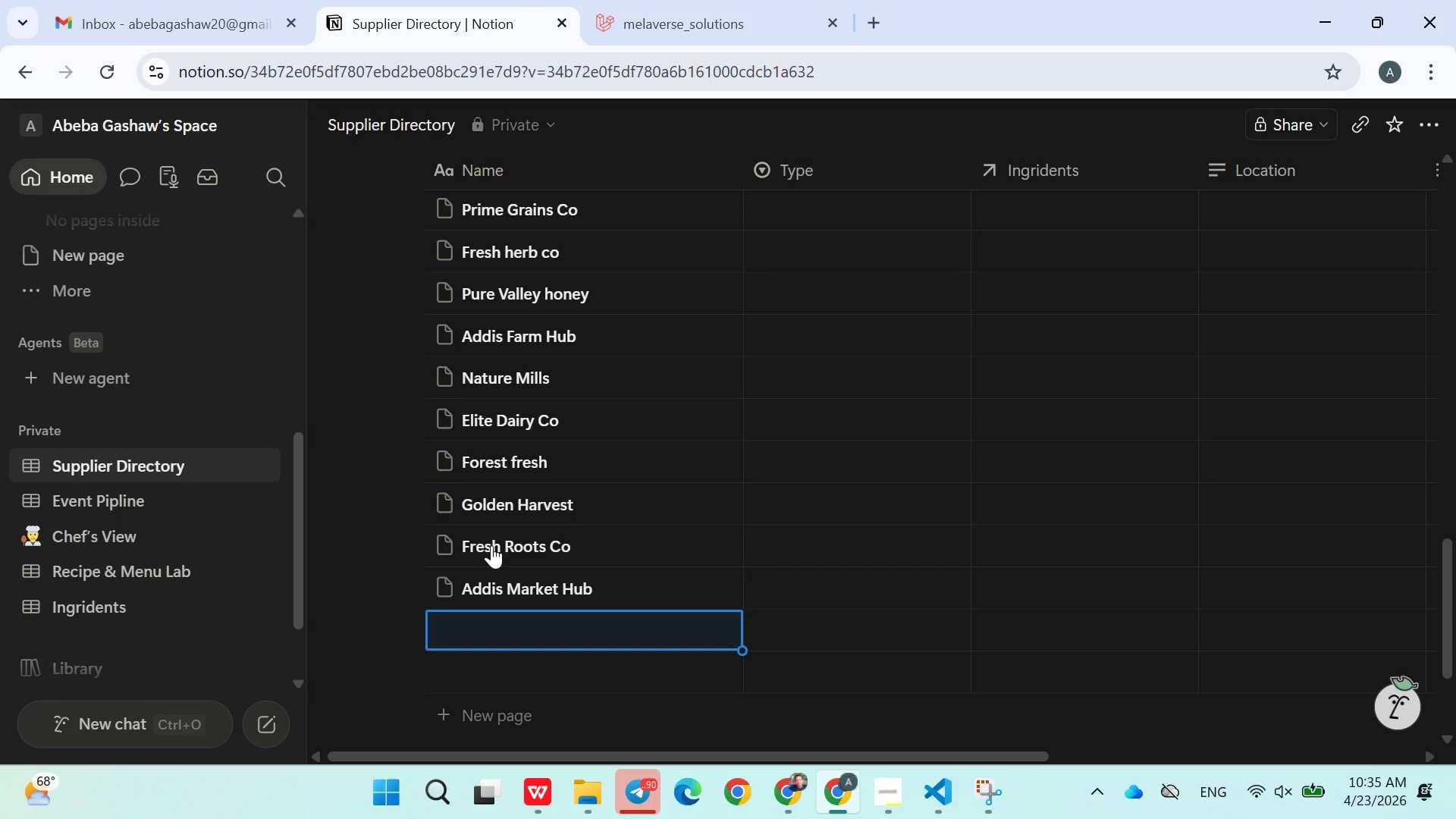 
type(Organic Valley Co)
 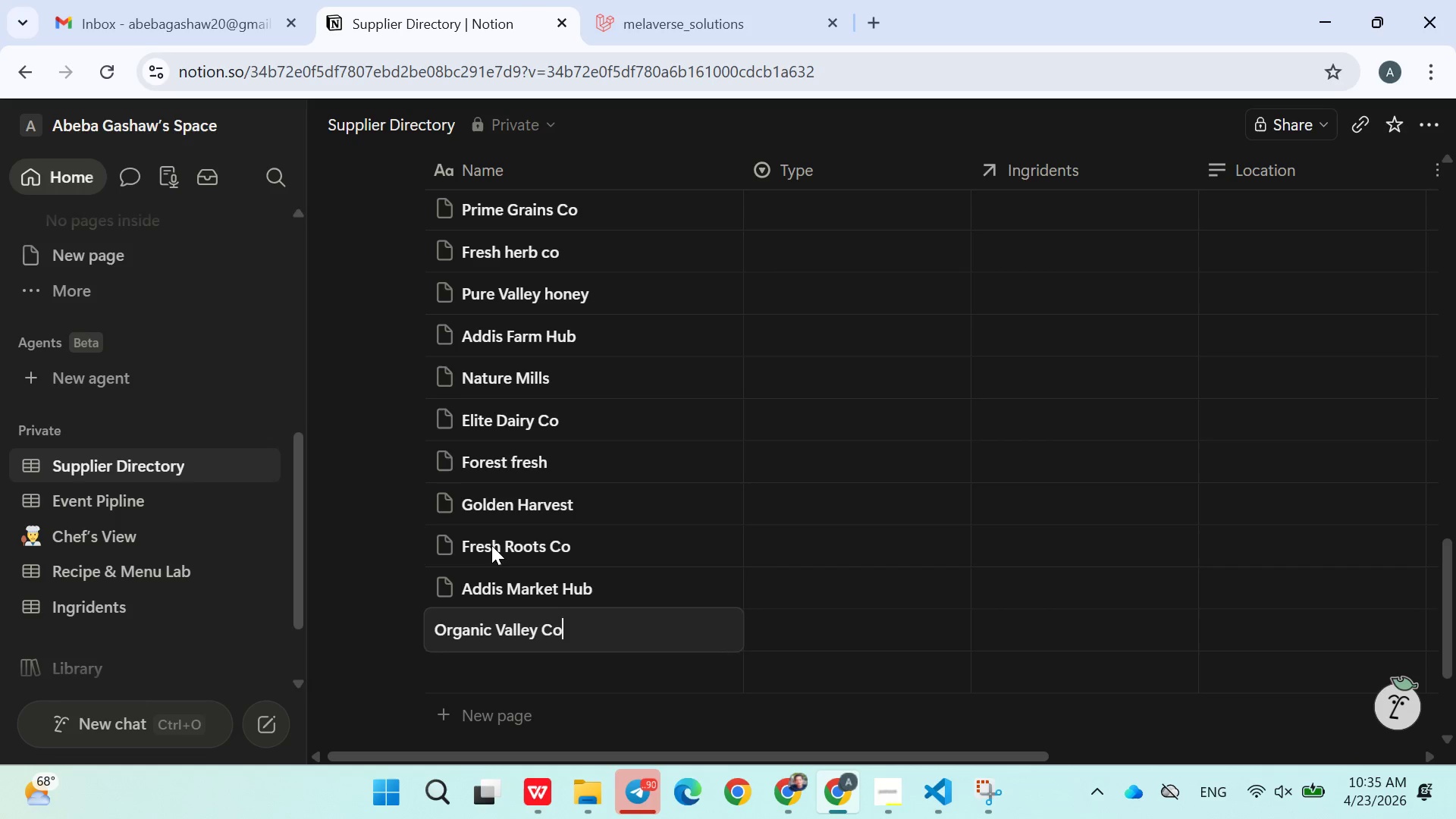 
key(Enter)
 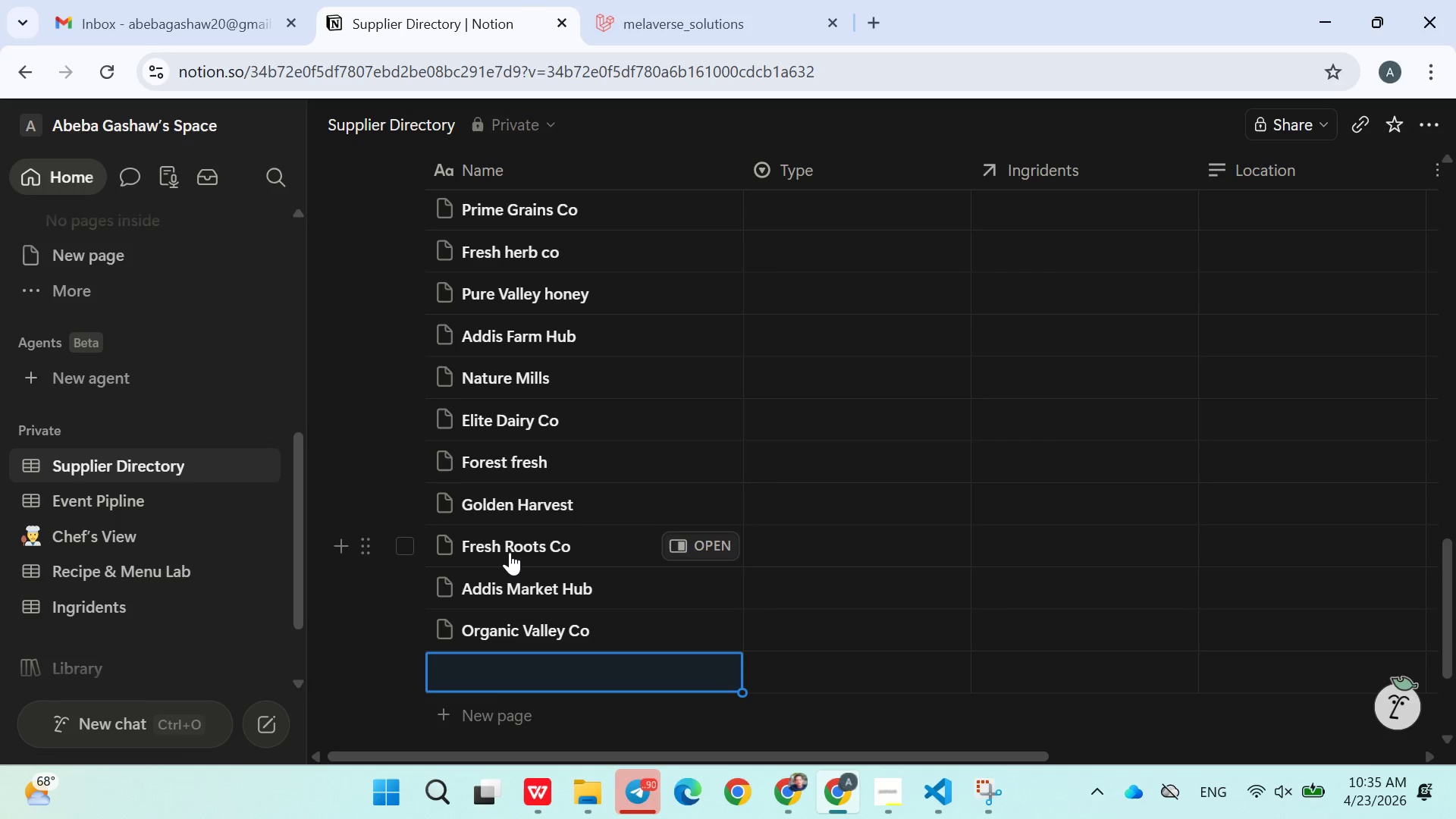 
type(Pure Dairy source)
 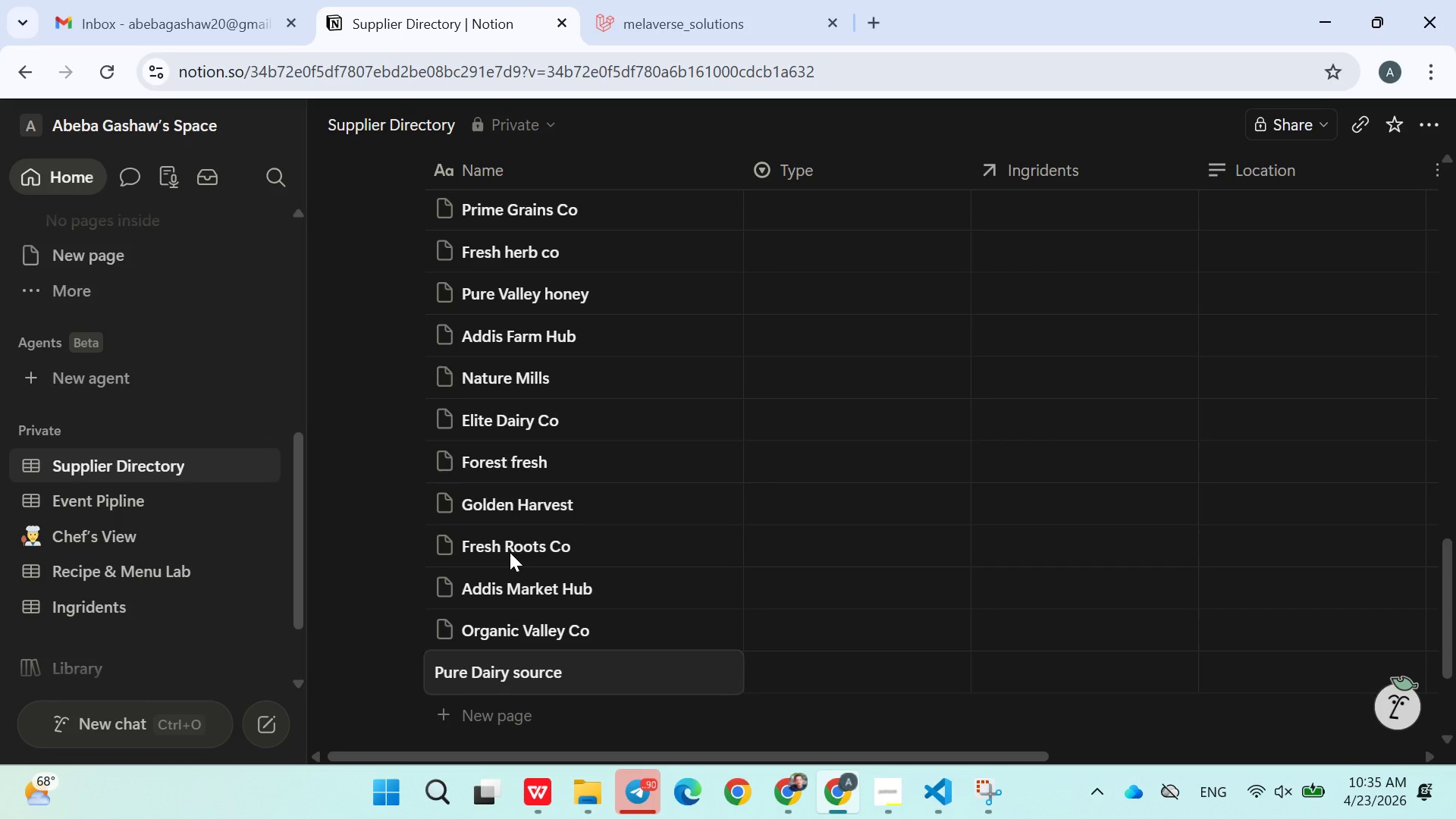 
key(ArrowLeft)
 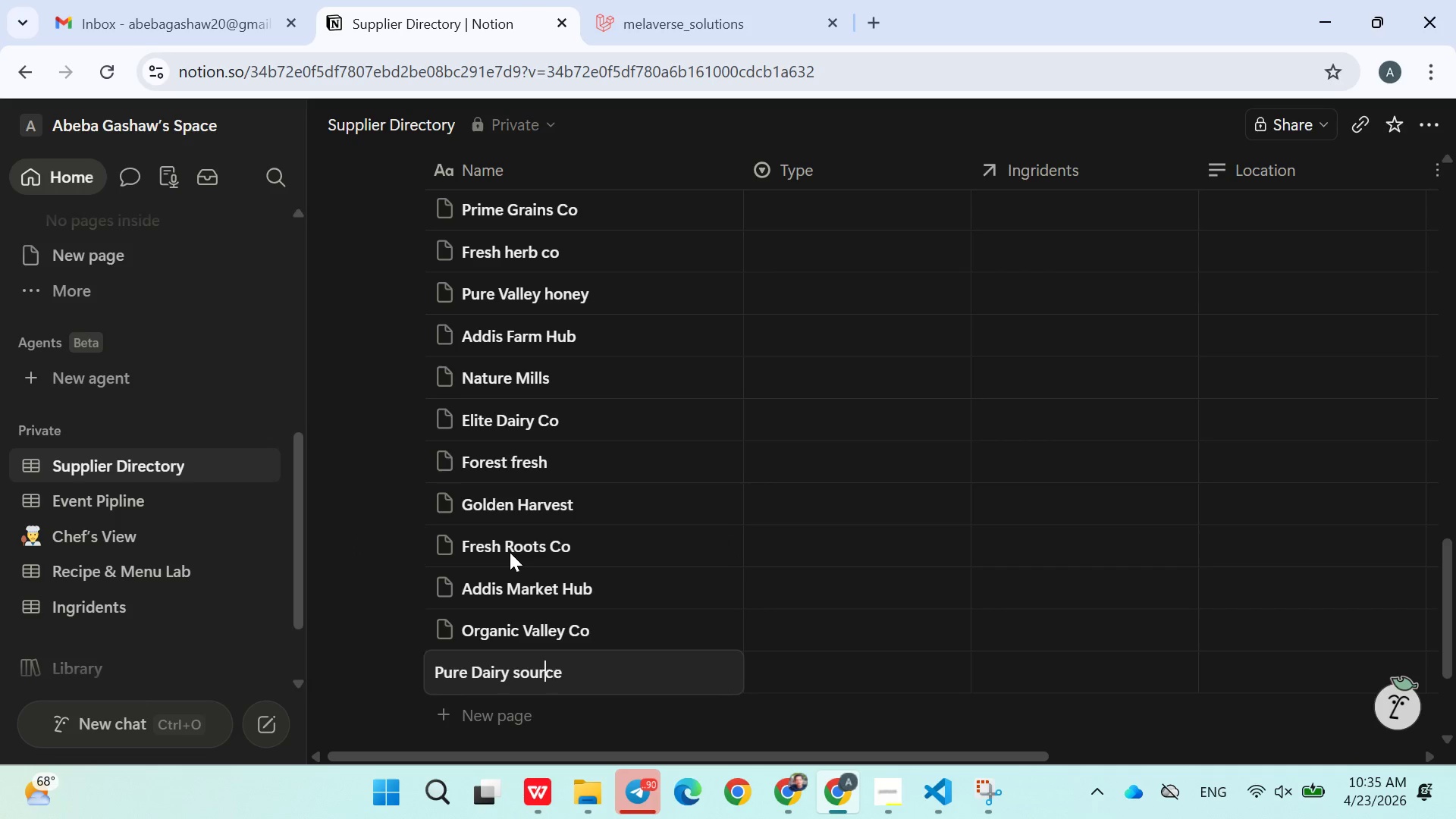 
key(ArrowLeft)
 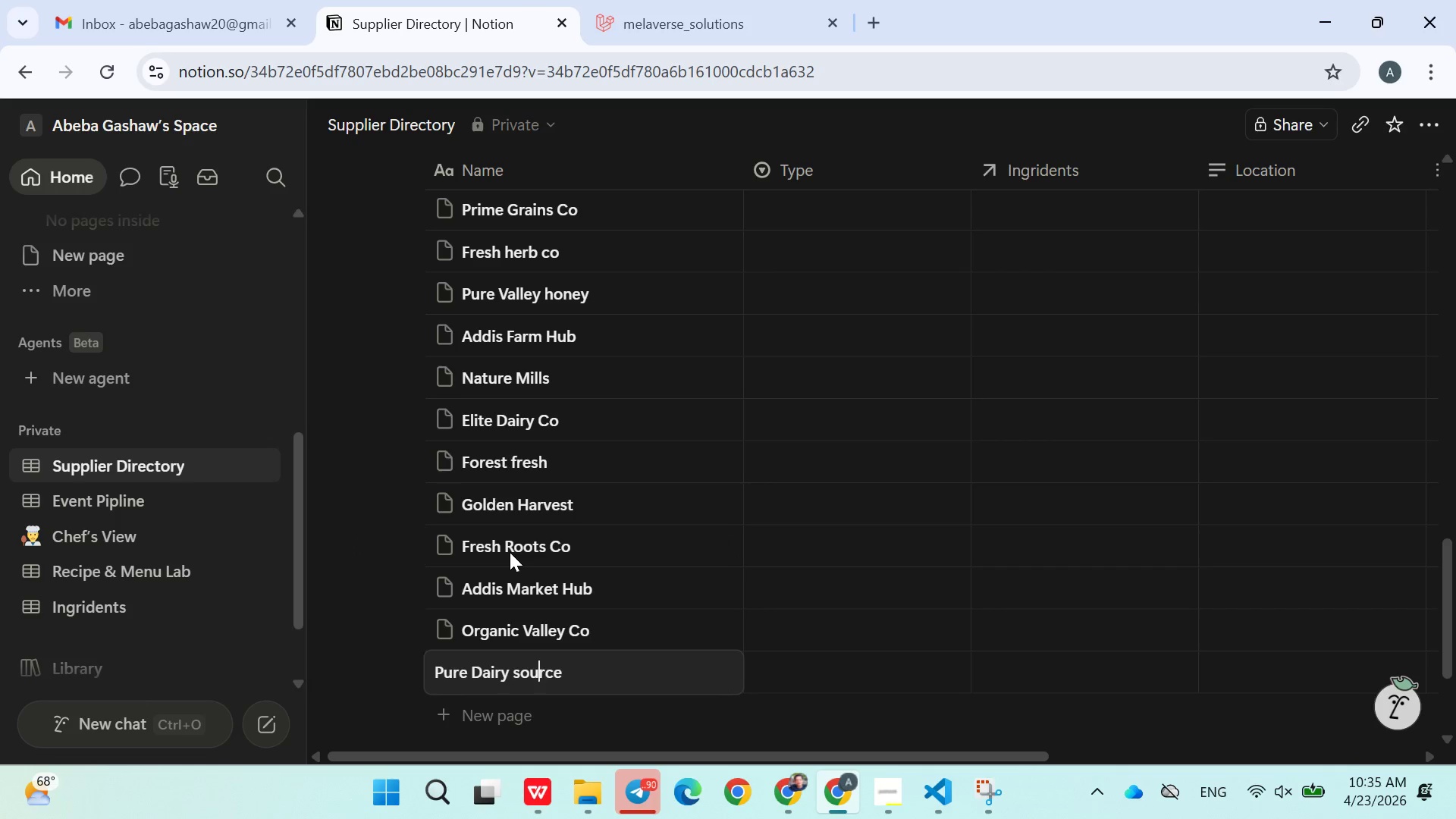 
key(ArrowLeft)
 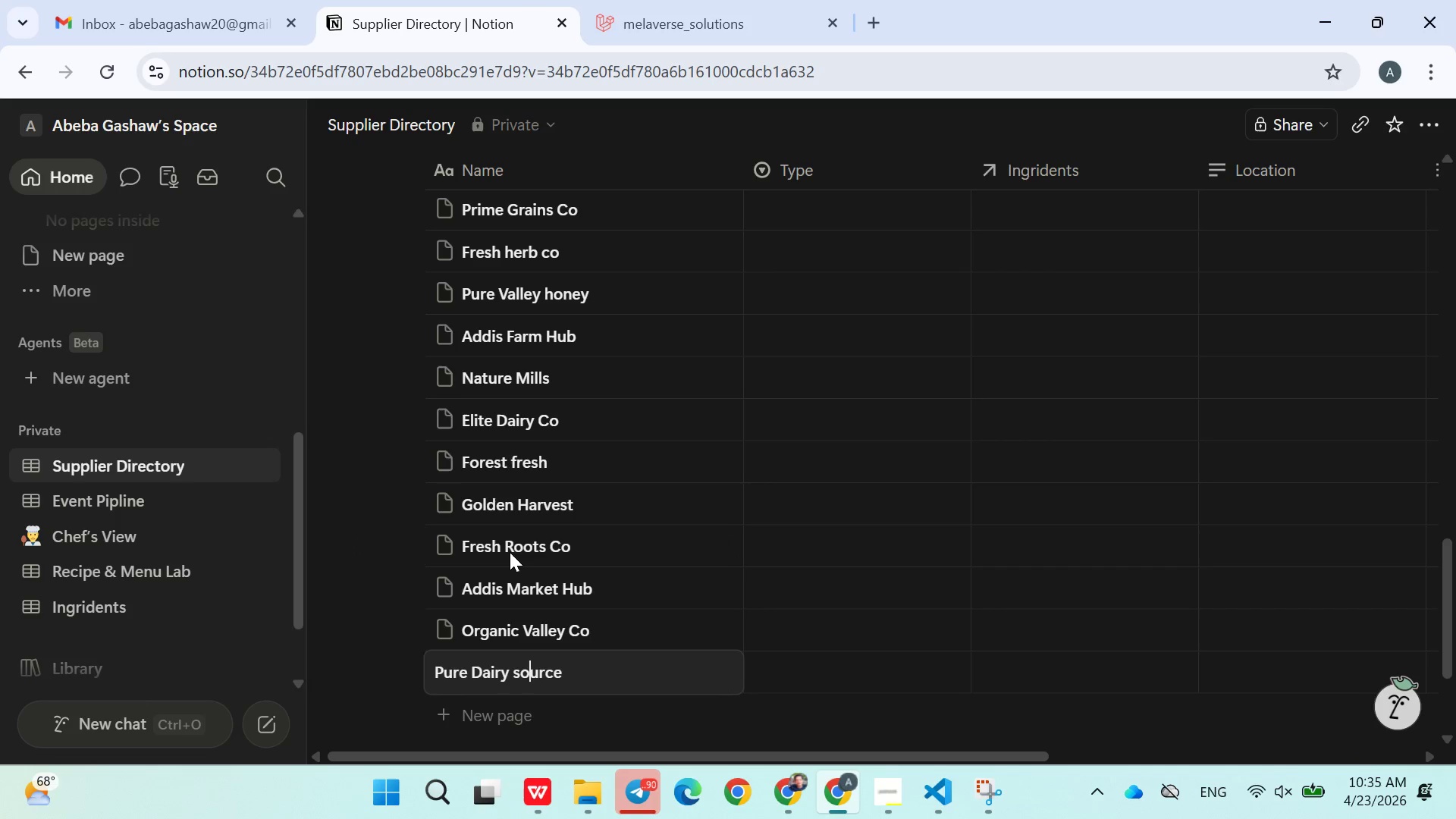 
key(ArrowLeft)
 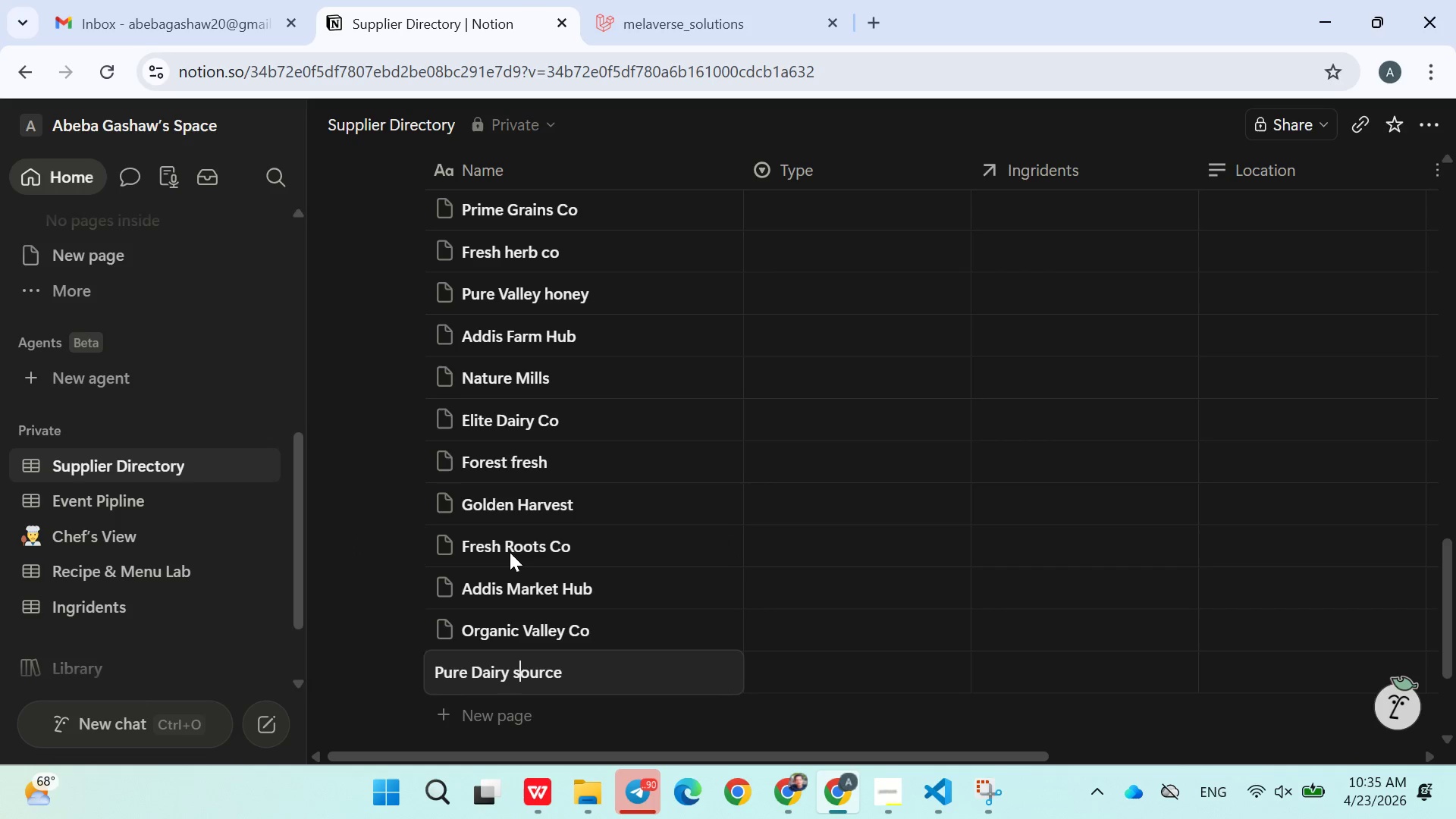 
key(ArrowLeft)
 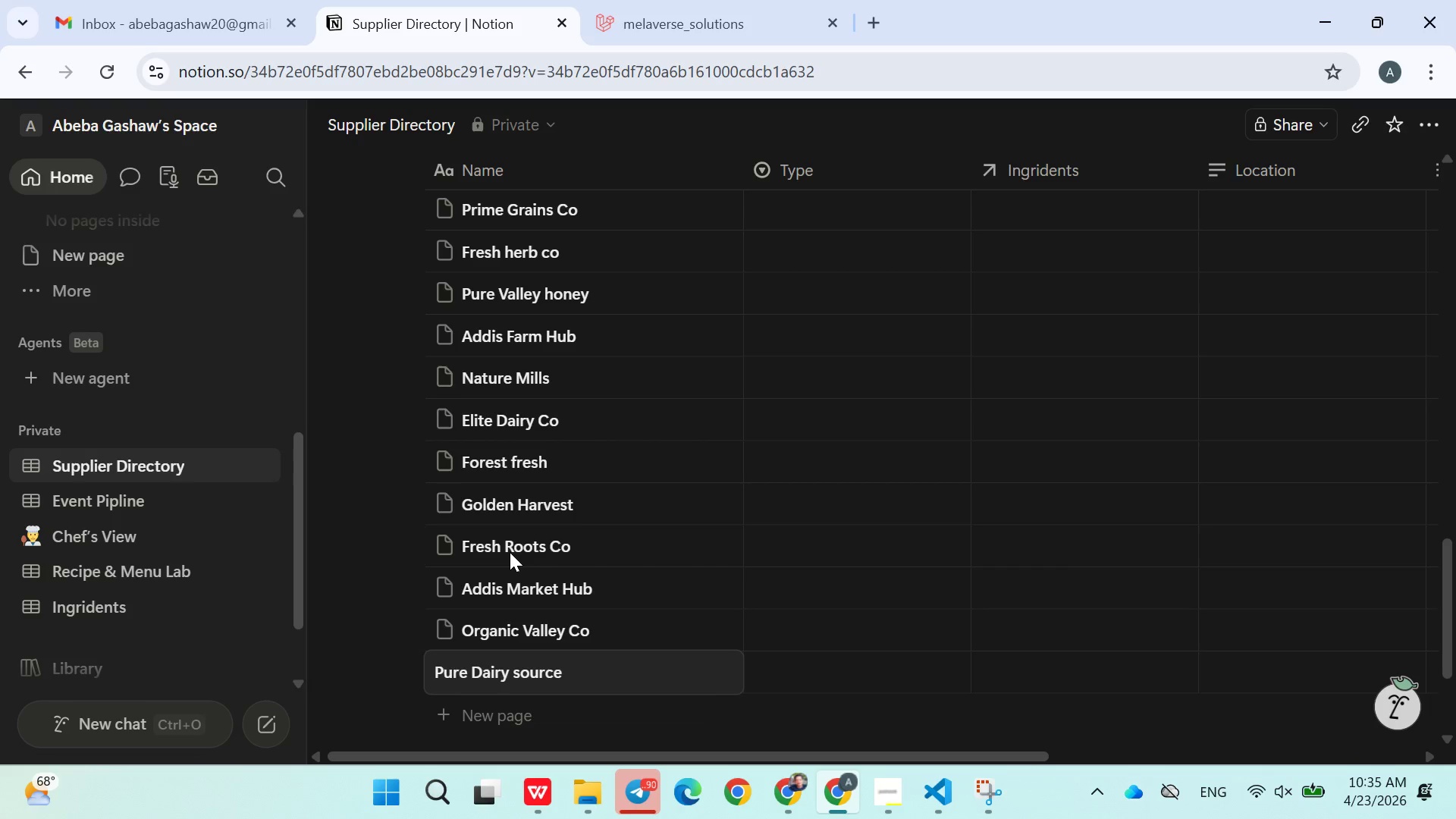 
hold_key(key=Backspace, duration=13.45)
 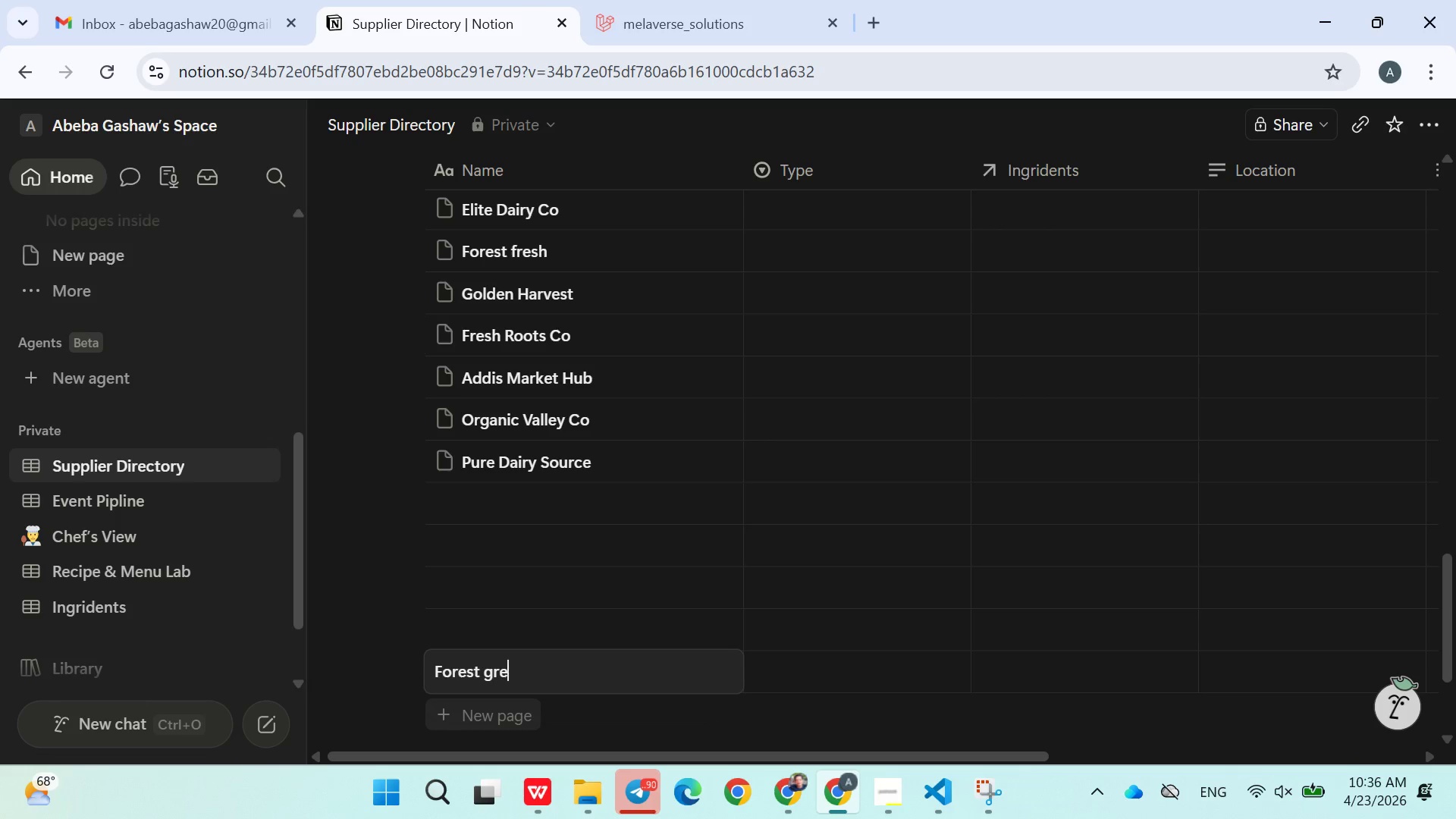 
key(Shift+S)
 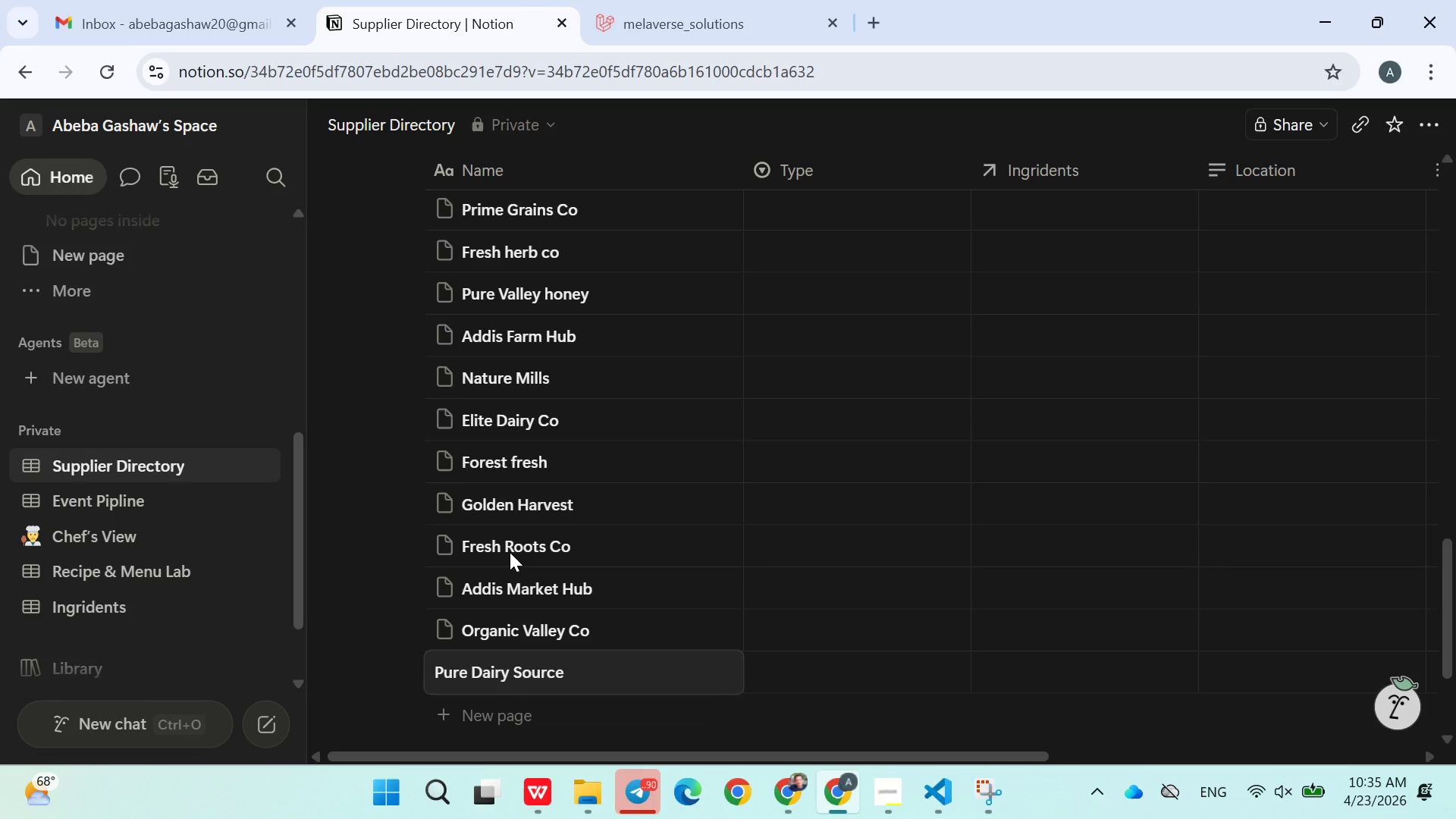 
key(Enter)
 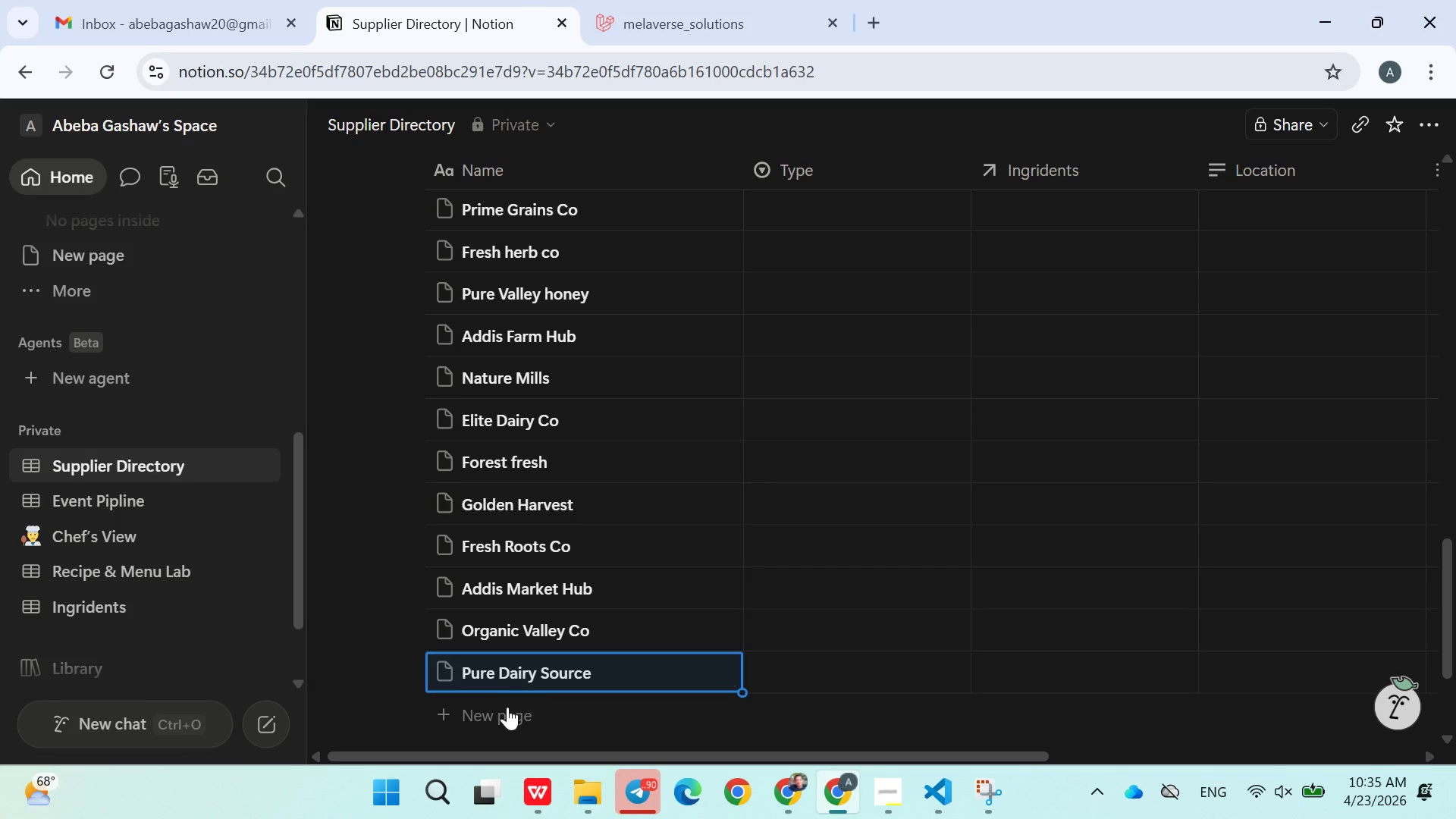 
left_click([504, 713])
 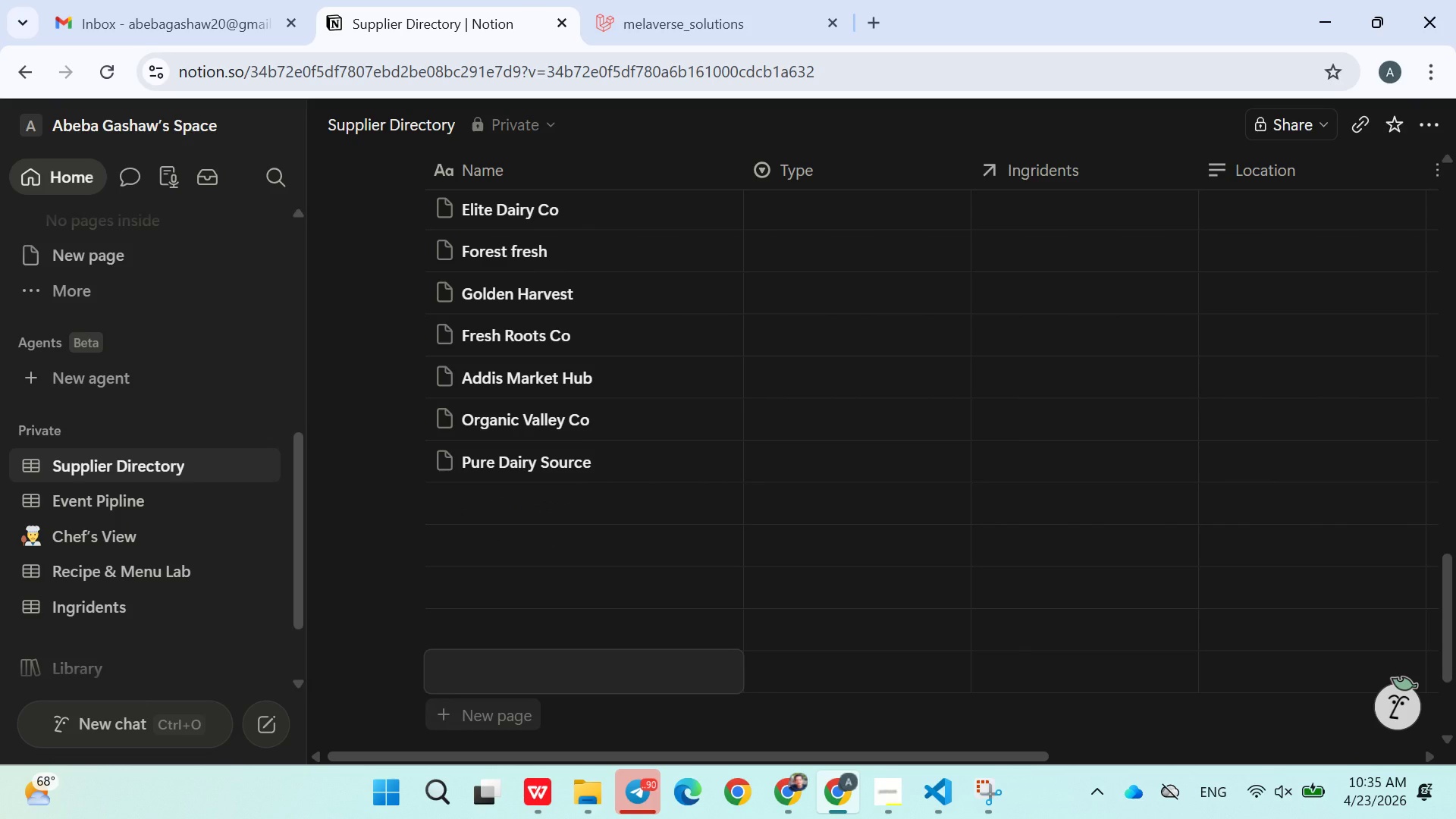 
type(Forest green )
key(Backspace)
key(Backspace)
key(Backspace)
key(Backspace)
key(Backspace)
 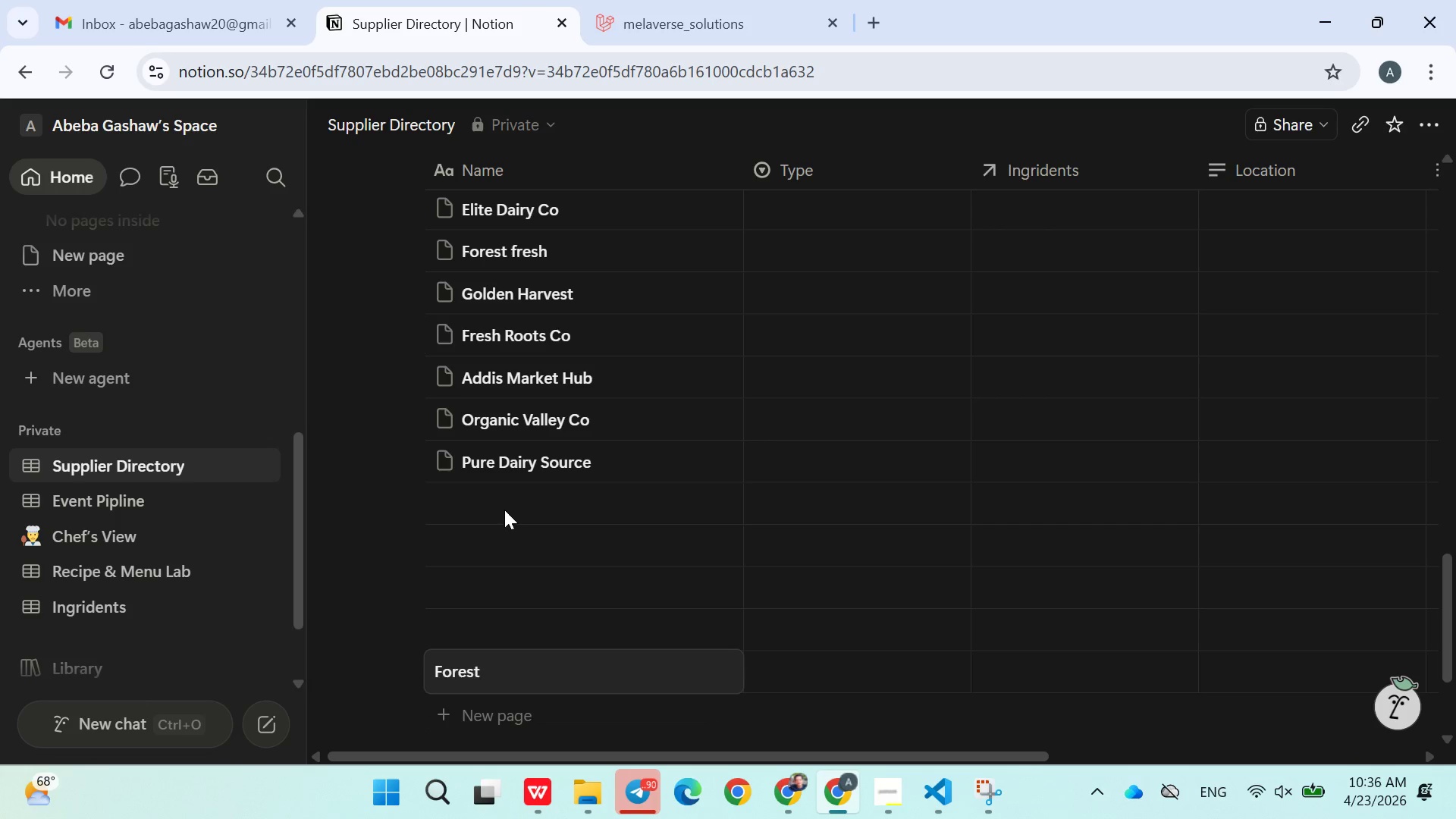 
double_click([512, 506])
 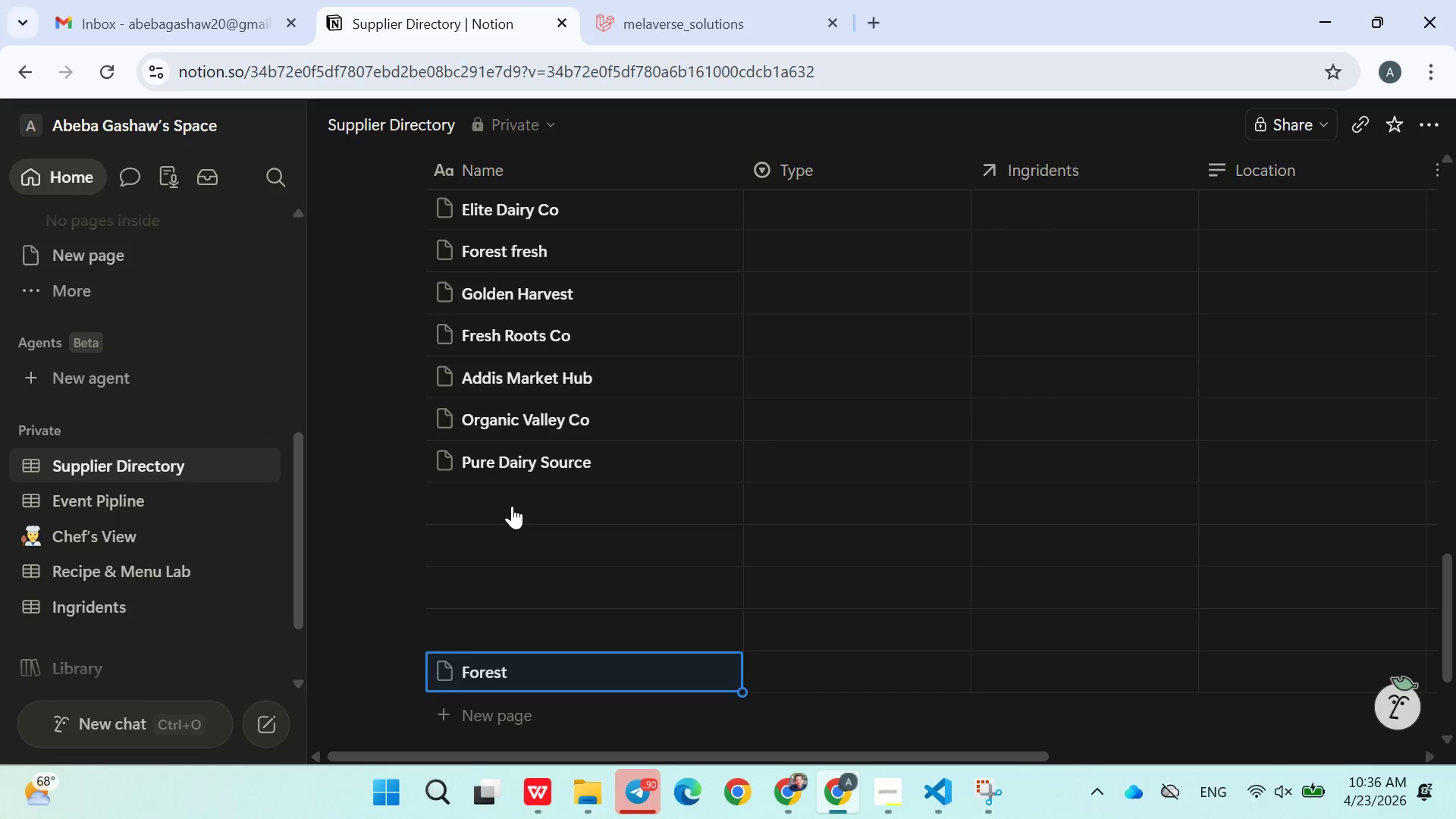 
triple_click([512, 506])
 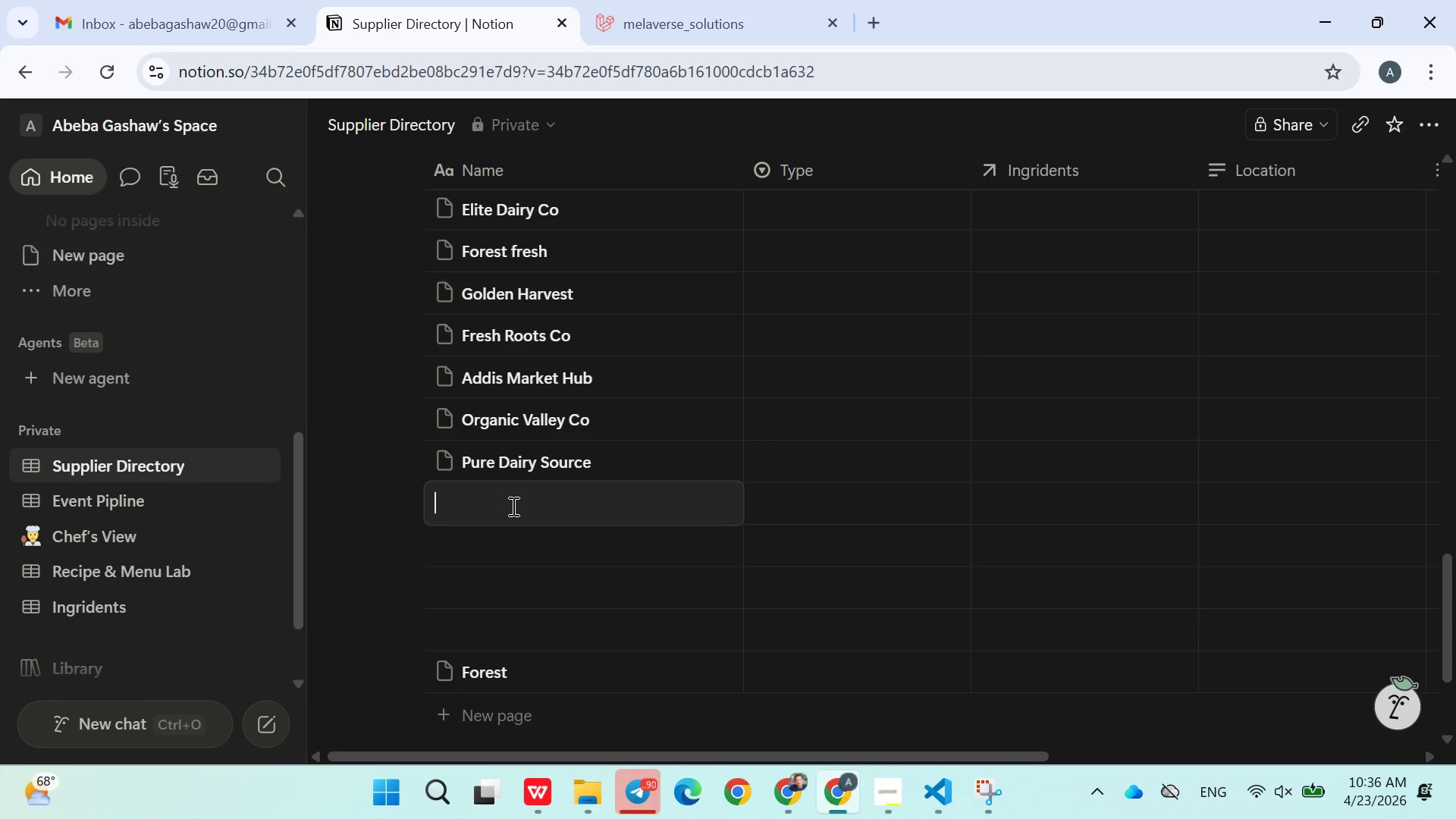 
type(Green f)
key(Backspace)
type(Forest Su[)
 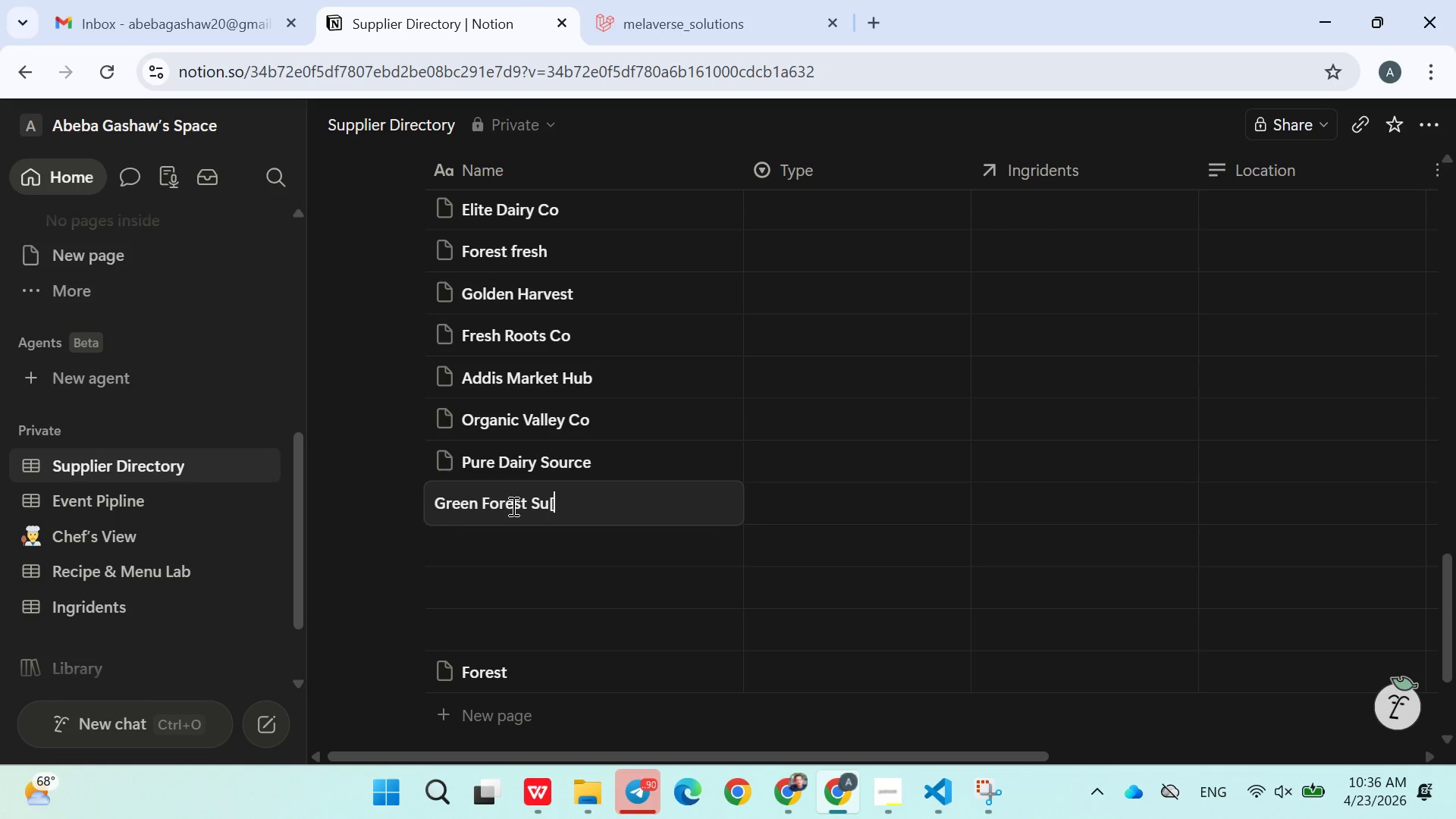 
hold_key(key=Backspace, duration=1.16)
 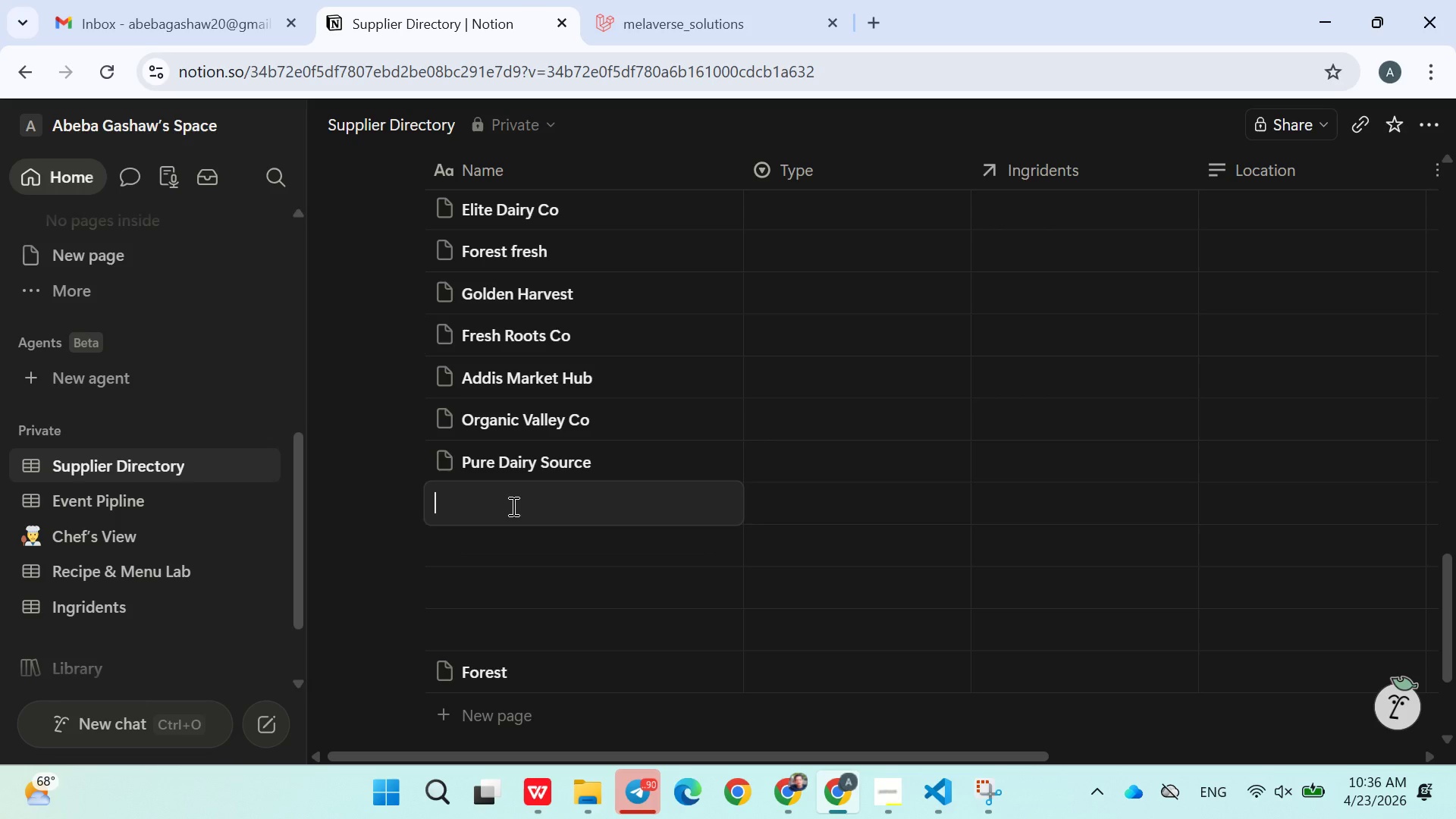 
type(Forest Gree)
 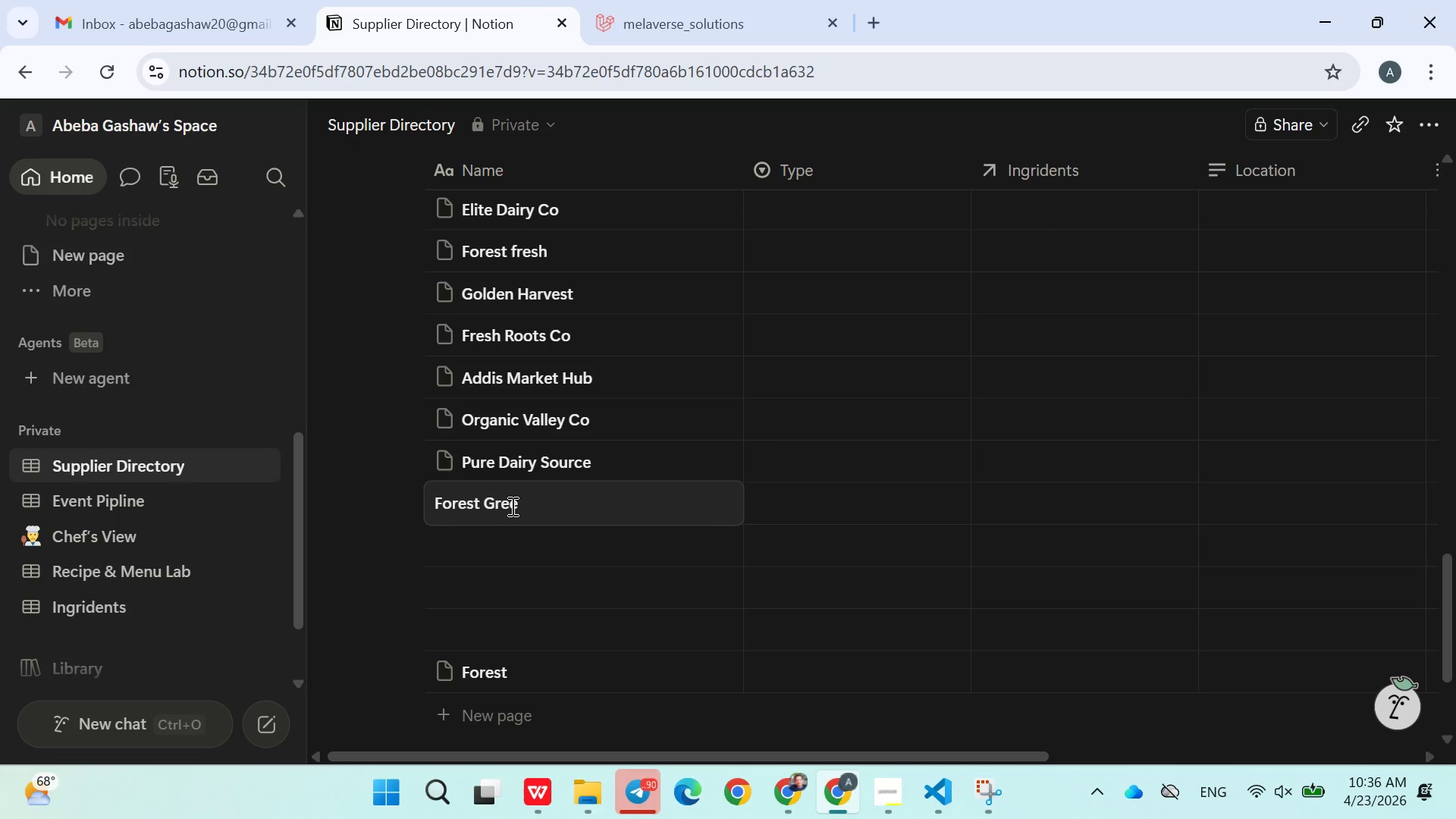 
type(n Suo)
key(Backspace)
type(pply)
 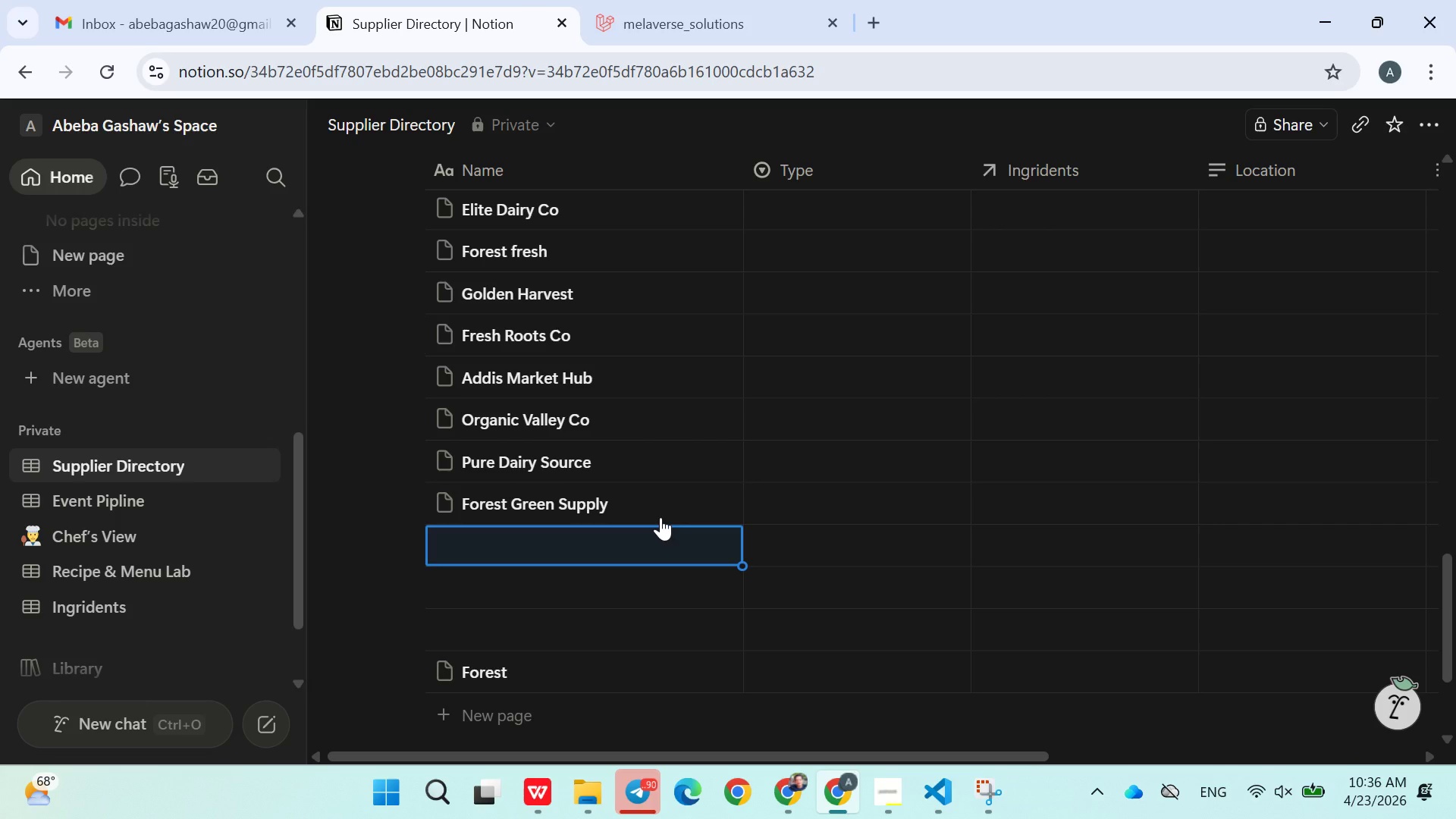 
 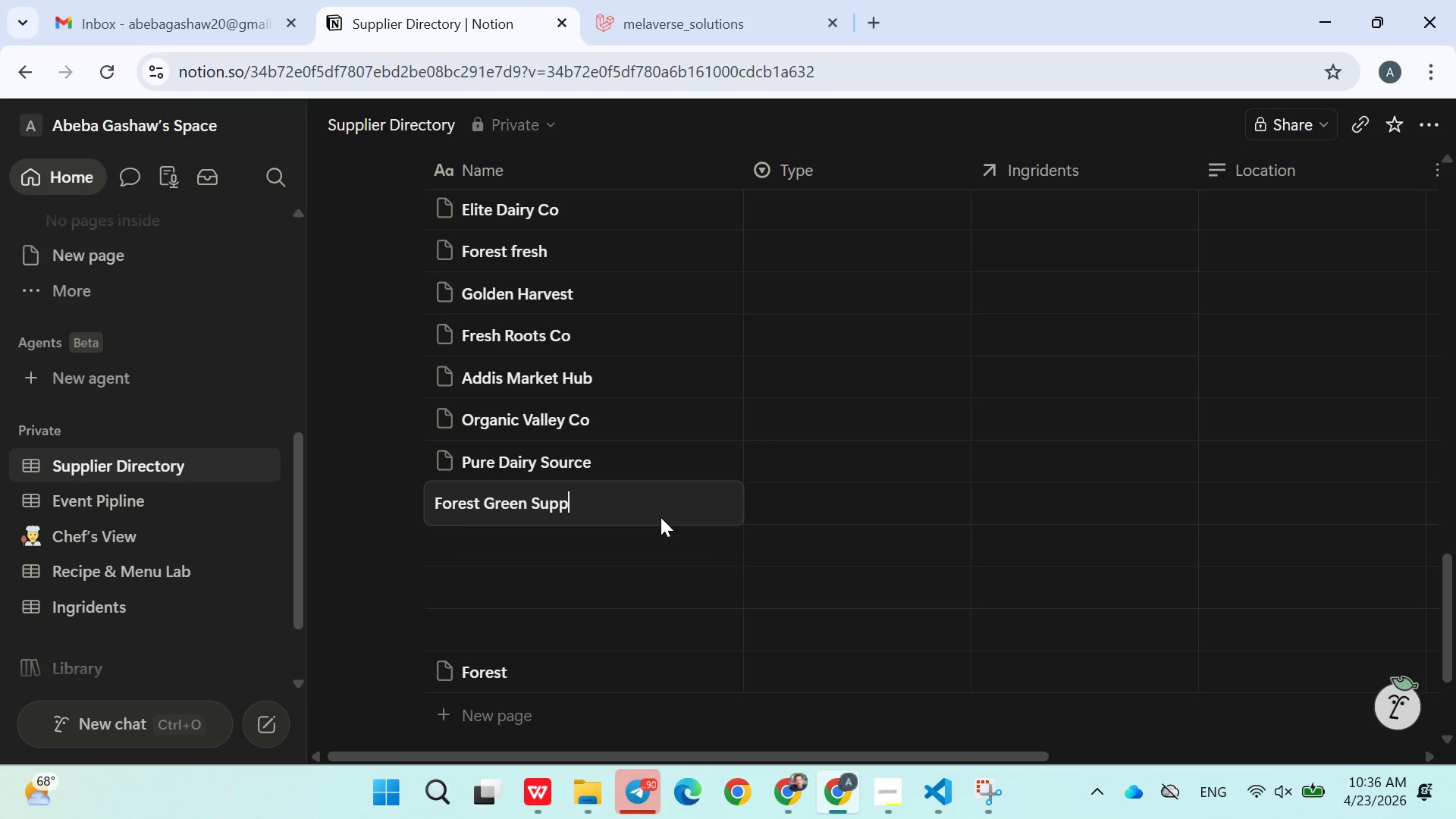 
key(Enter)
 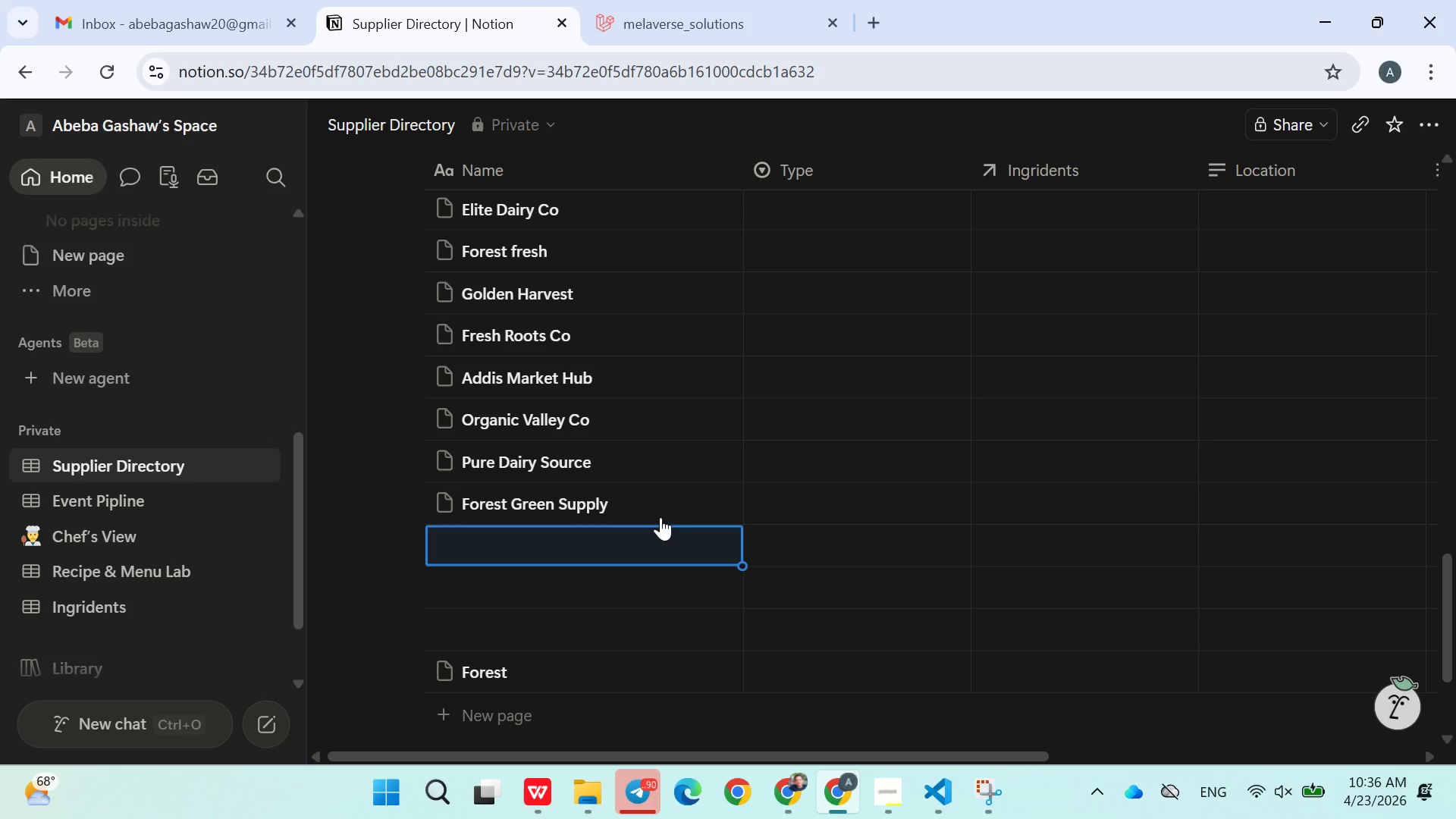 
type(Gold Apiary Co)
 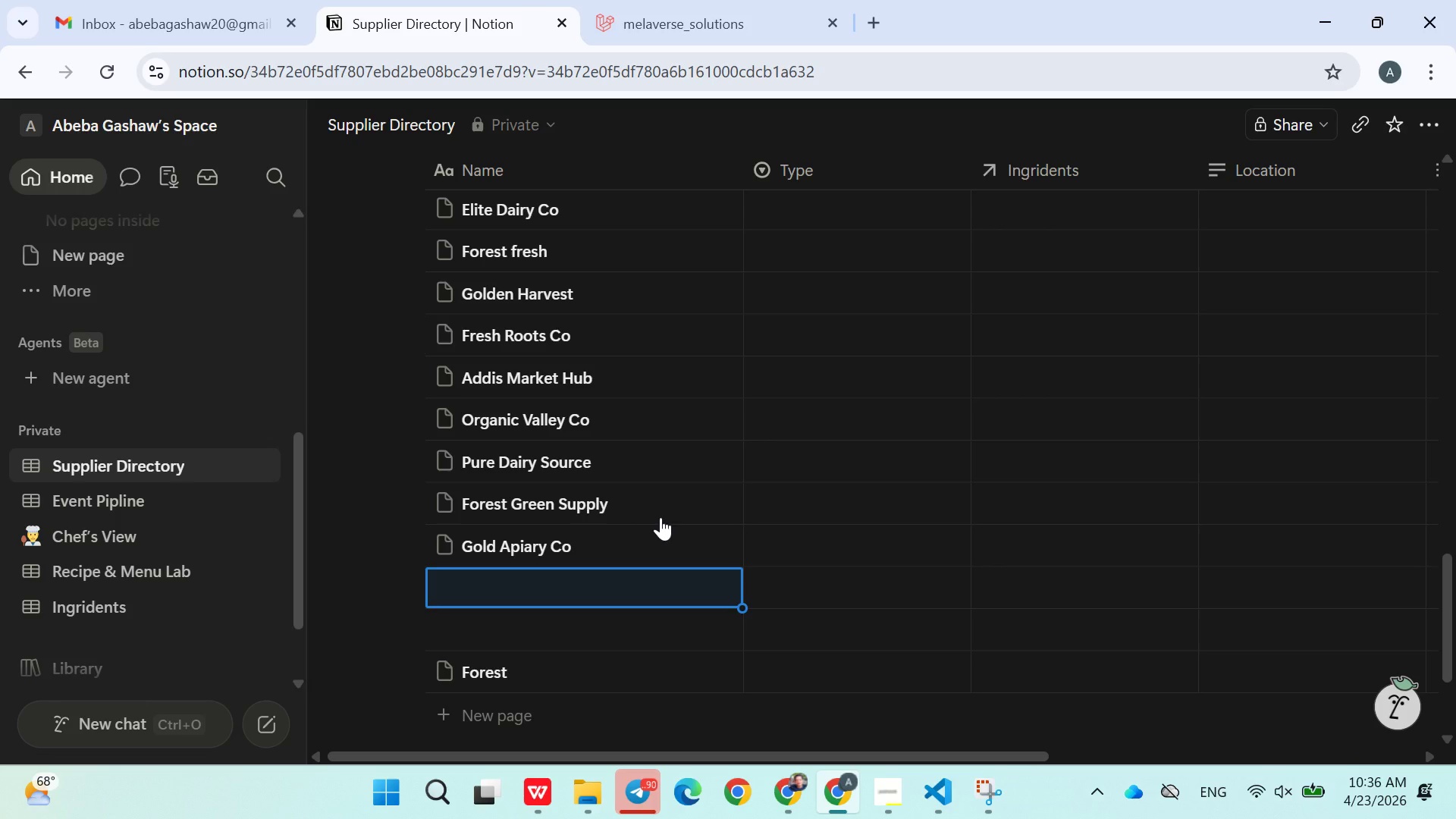 
 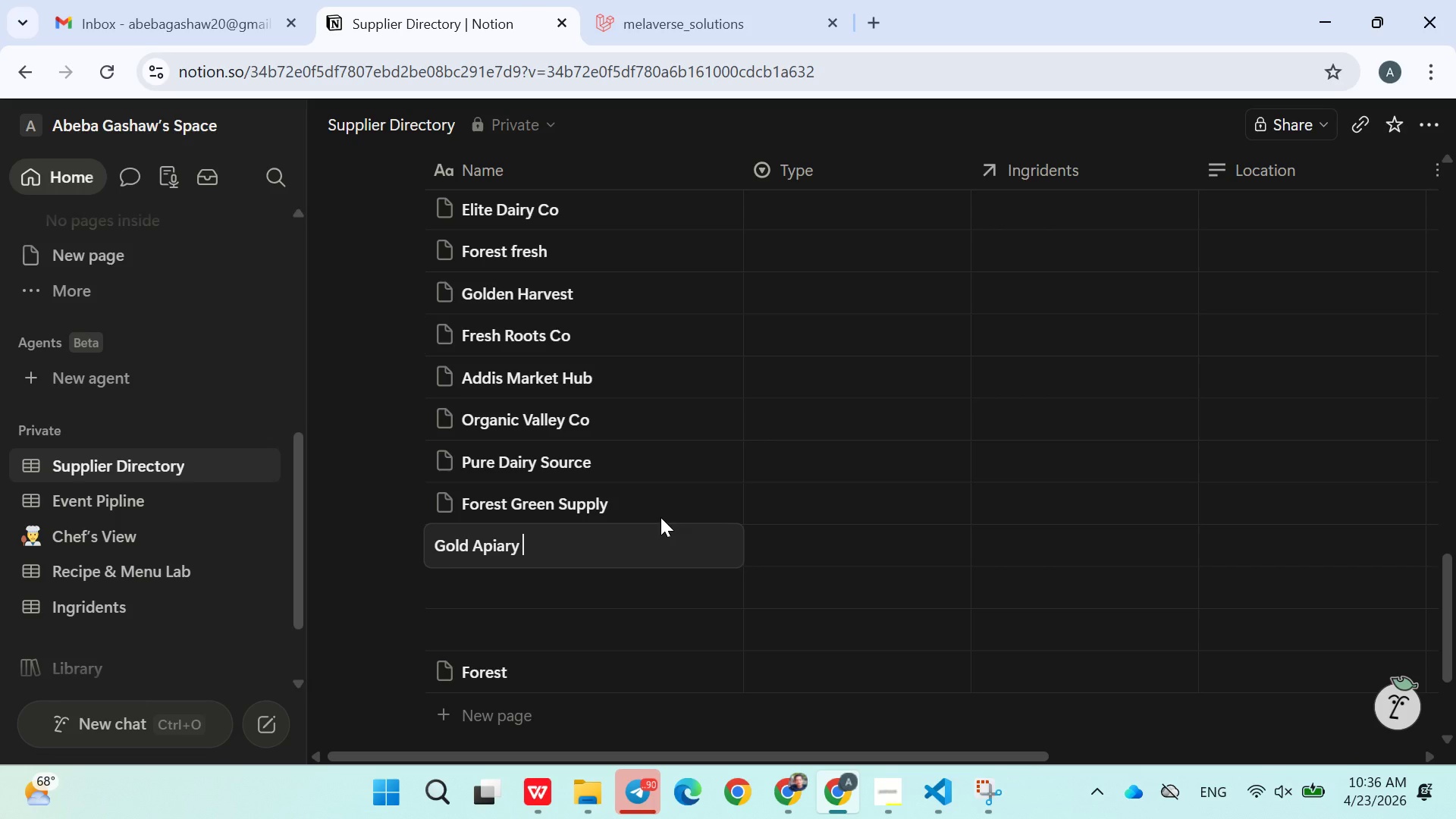 
key(Enter)
 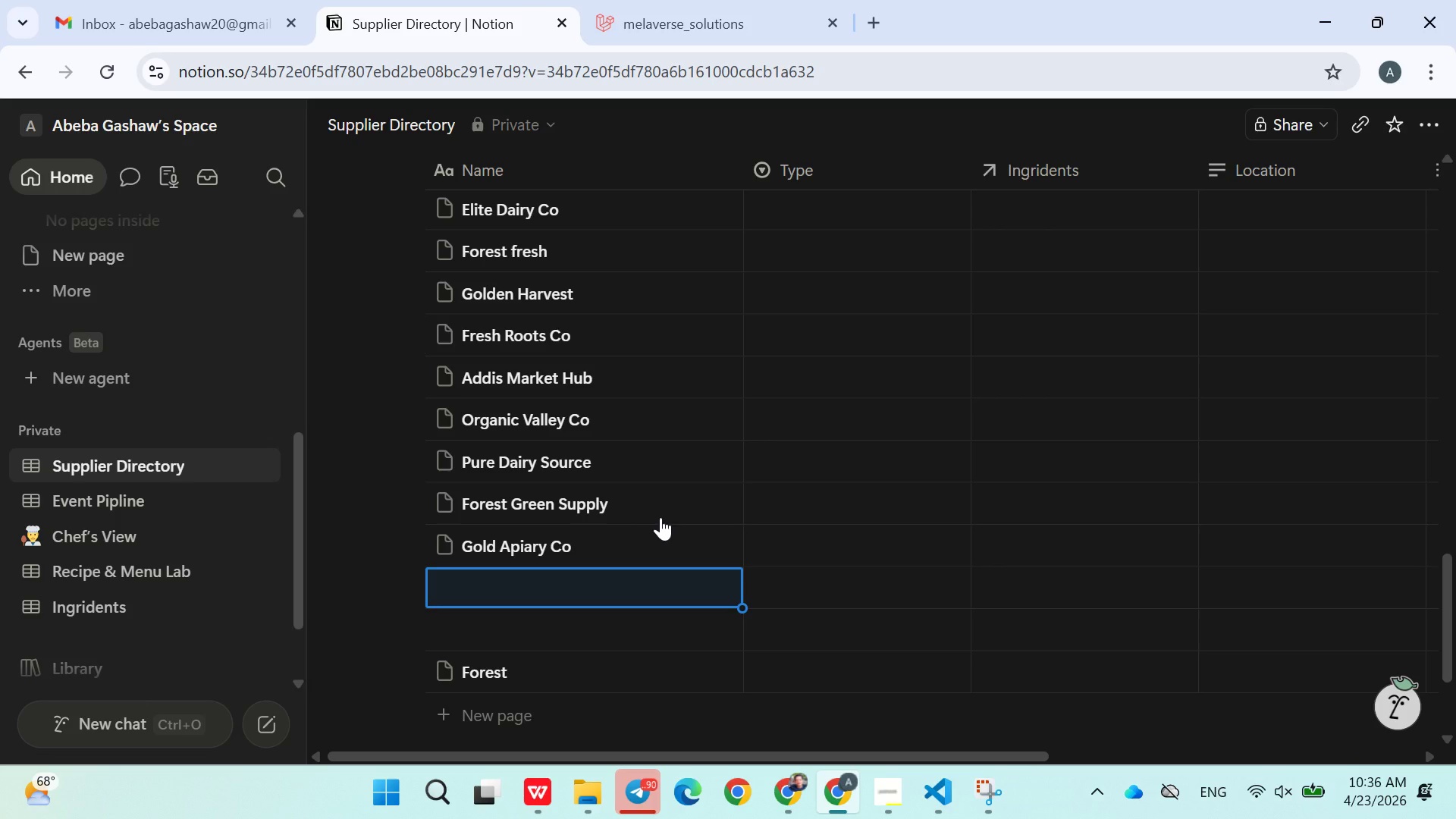 
type(Heritage Farm co)
 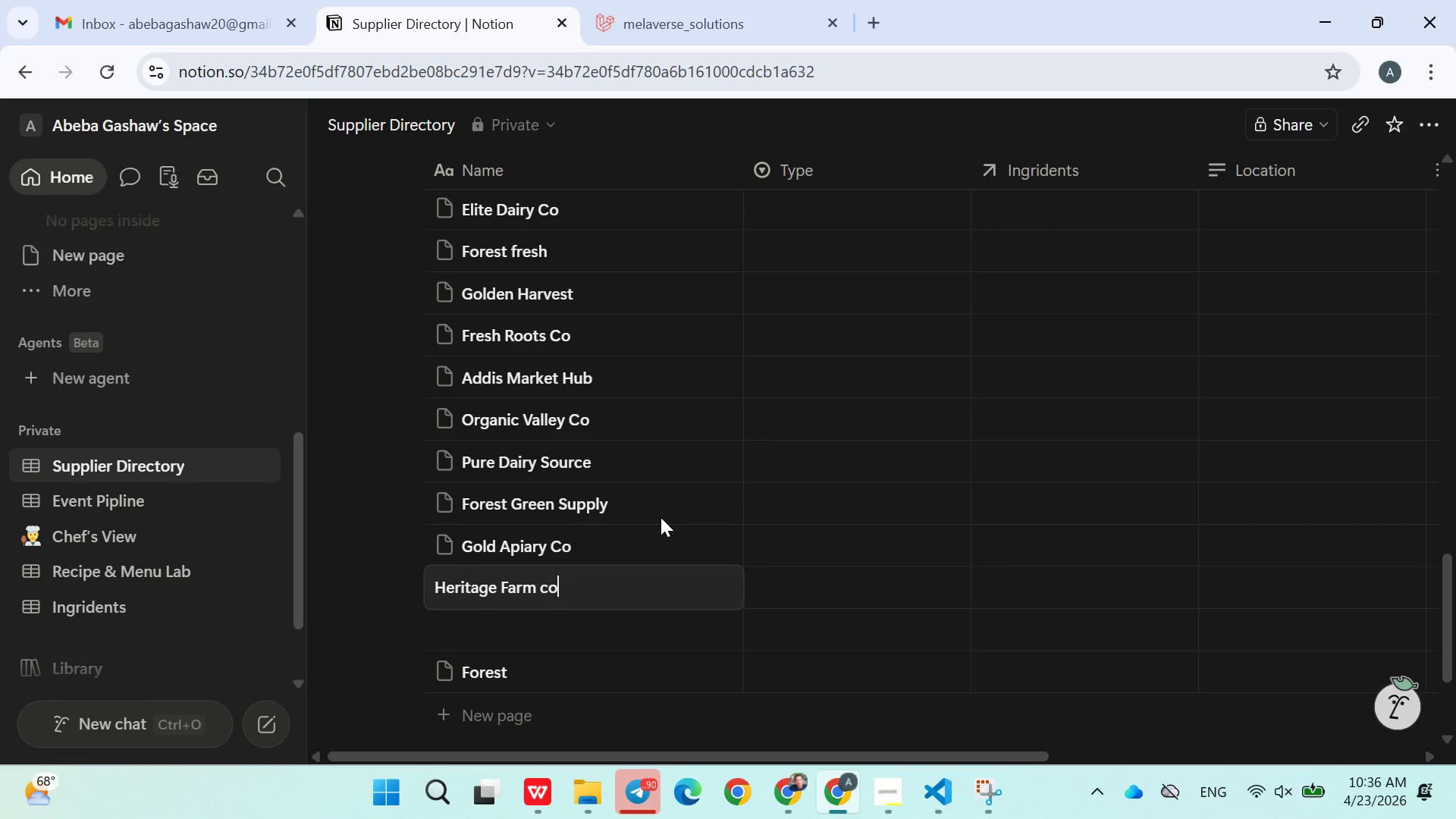 
key(Enter)
 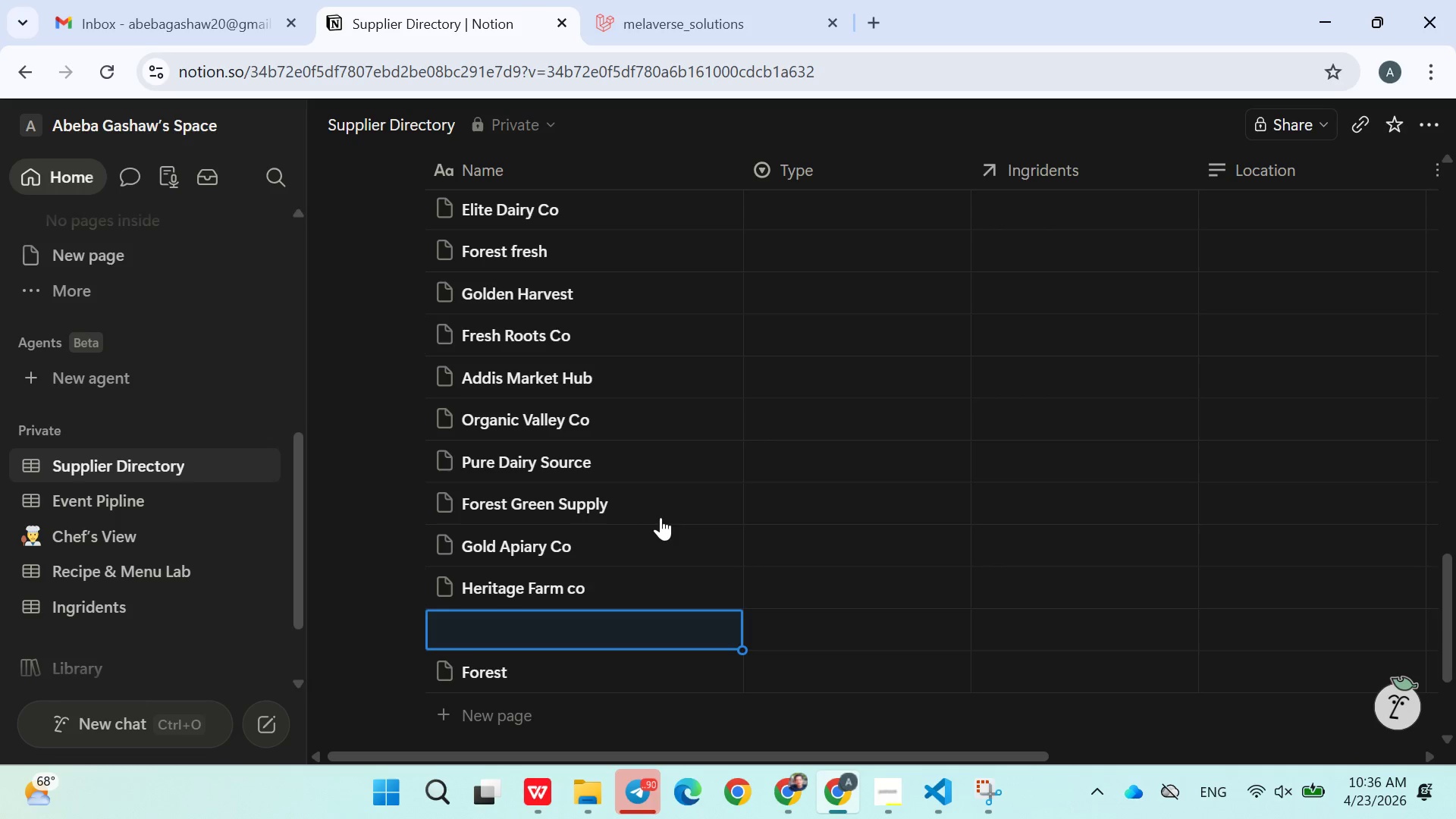 
type(Fresh Harvest Hub)
 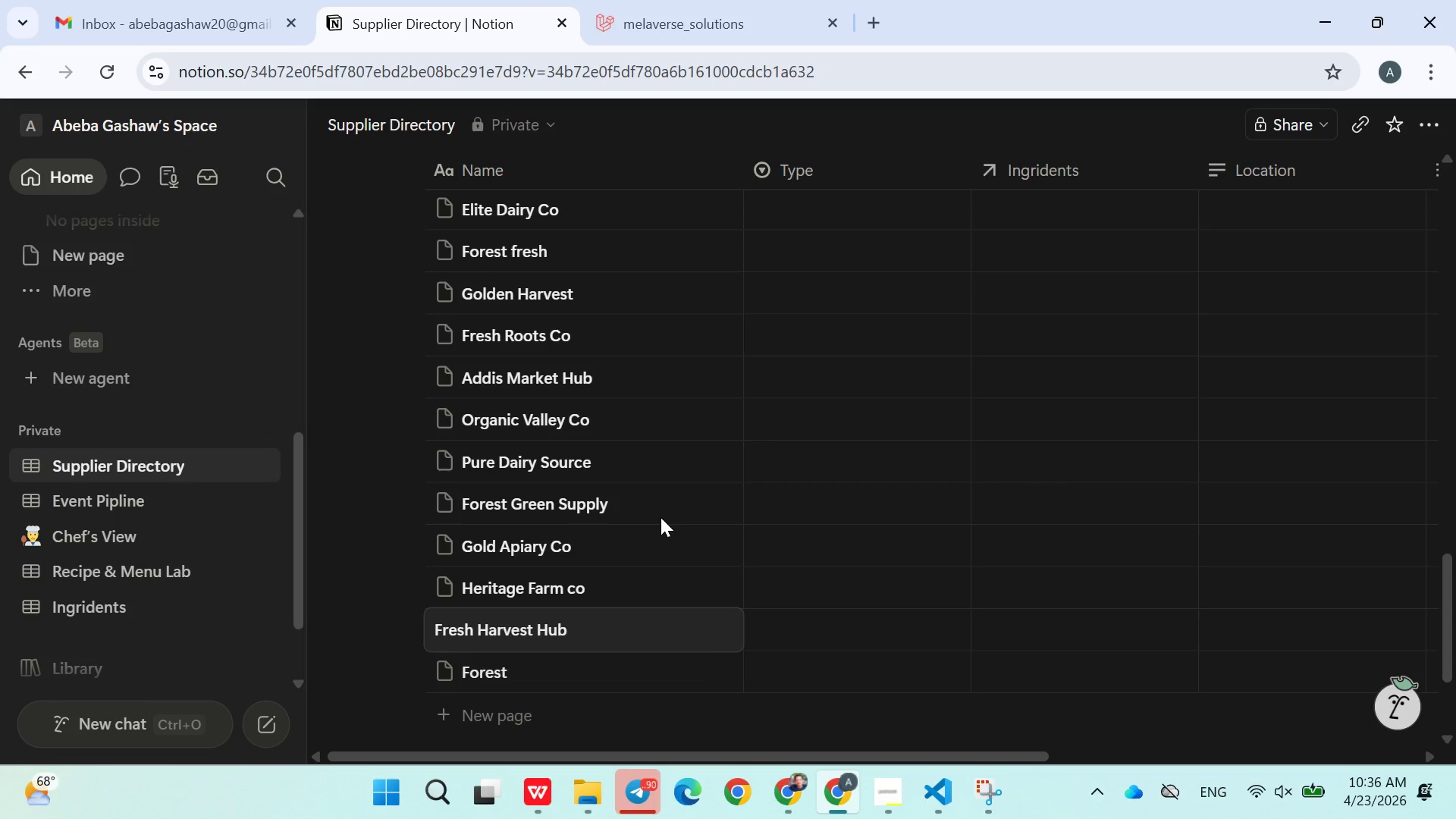 
left_click([402, 678])
 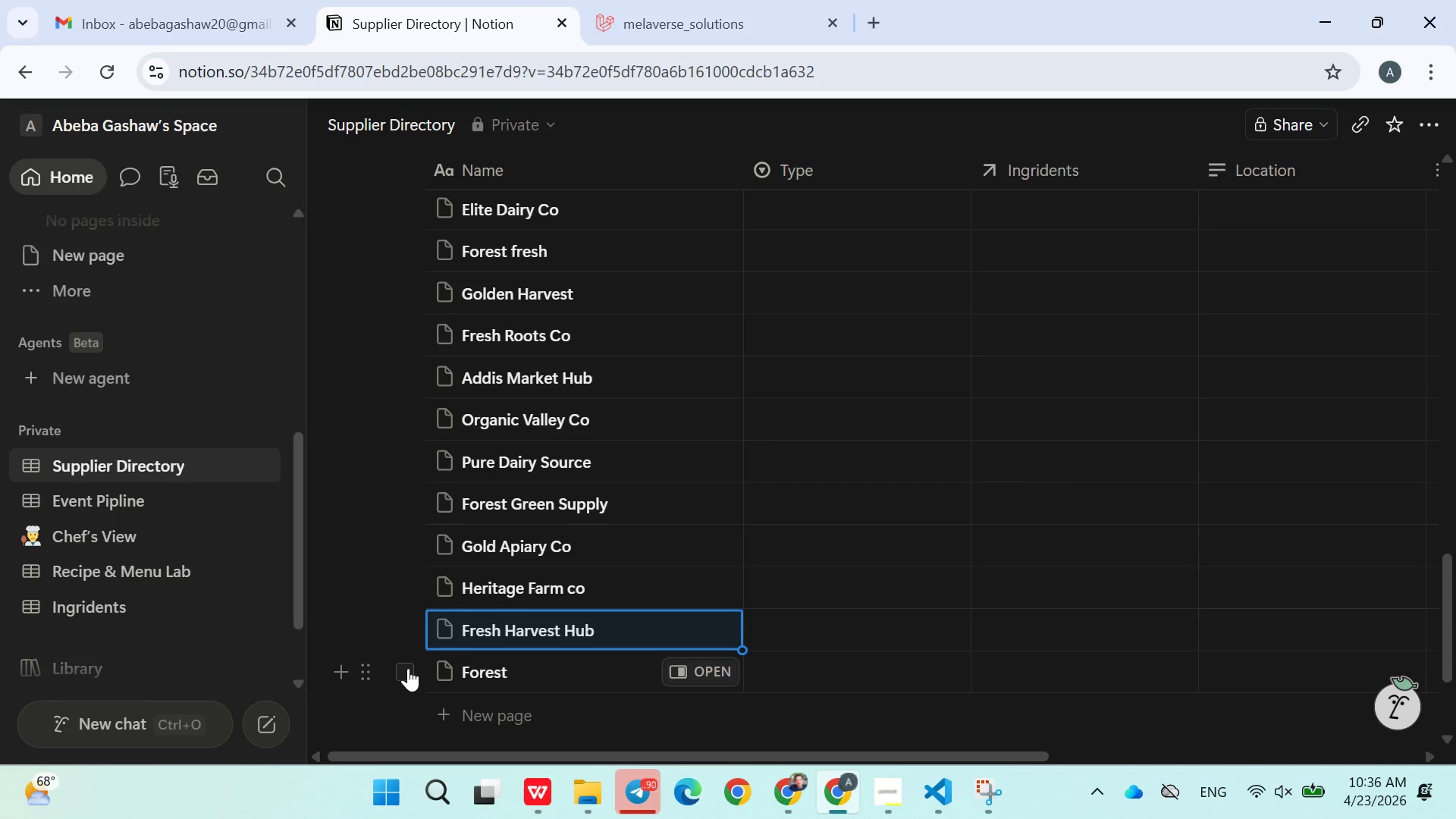 
left_click([409, 668])
 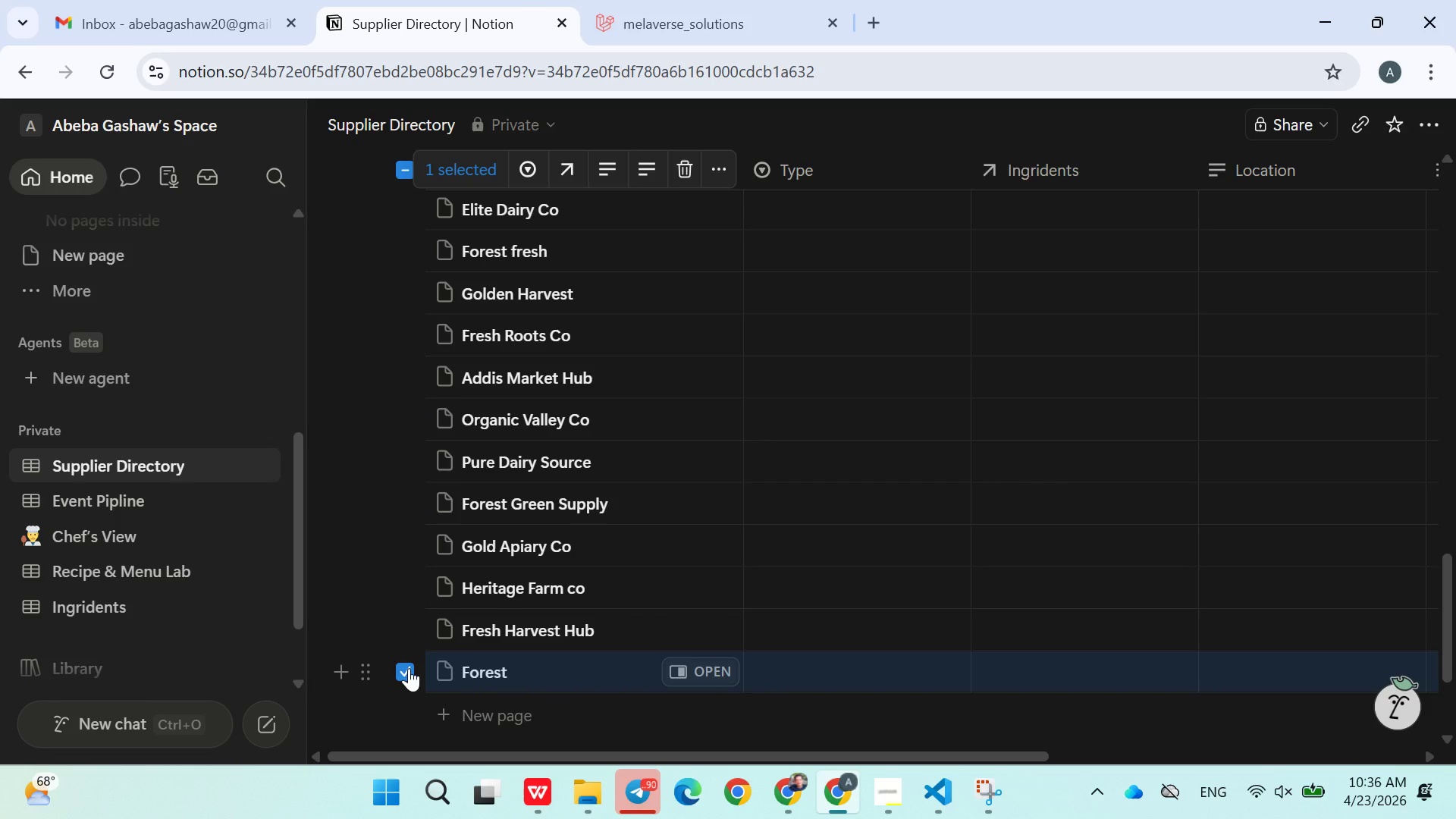 
key(Shift+Delete)
 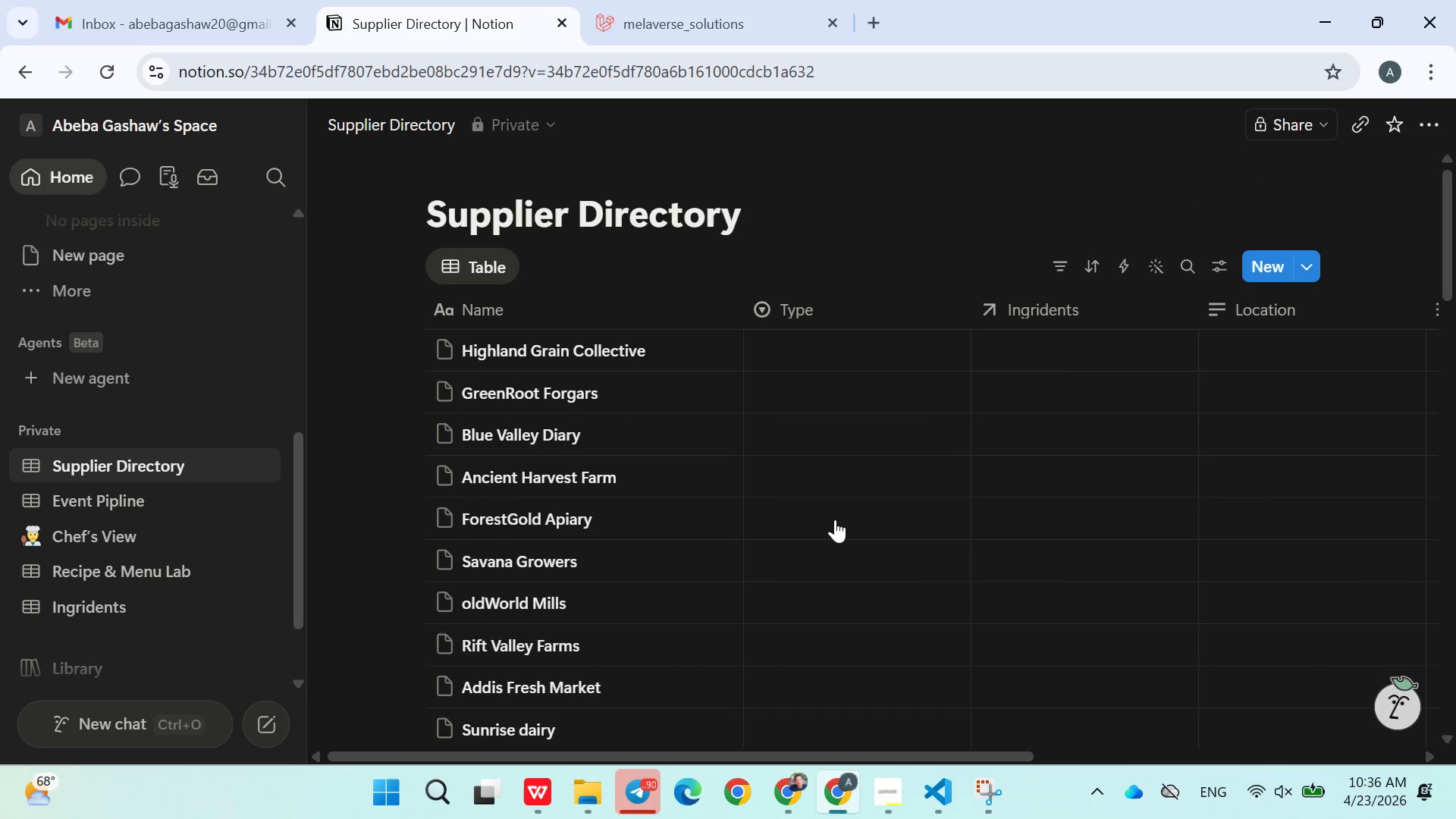 
wait(14.28)
 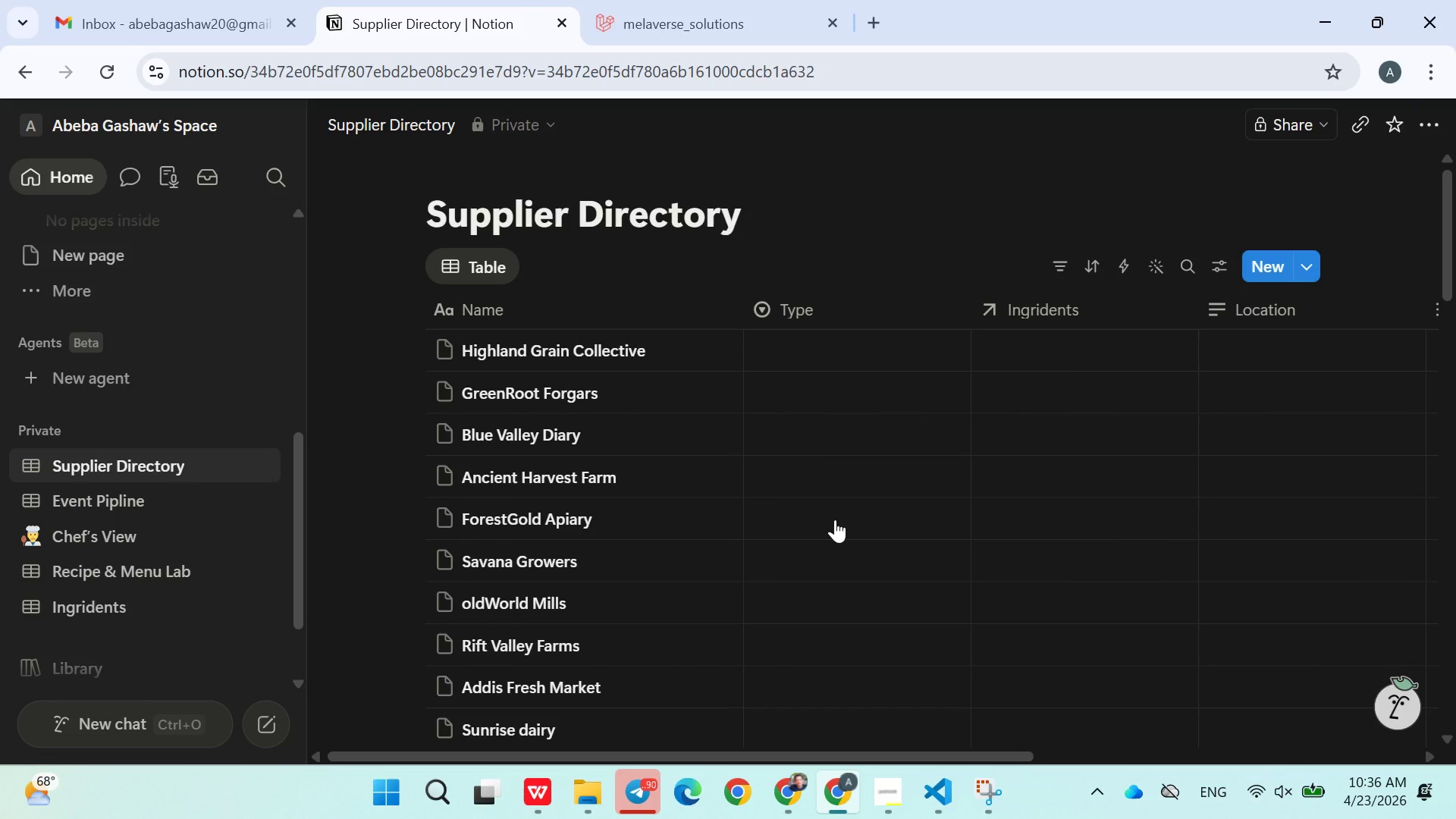 
left_click([824, 485])
 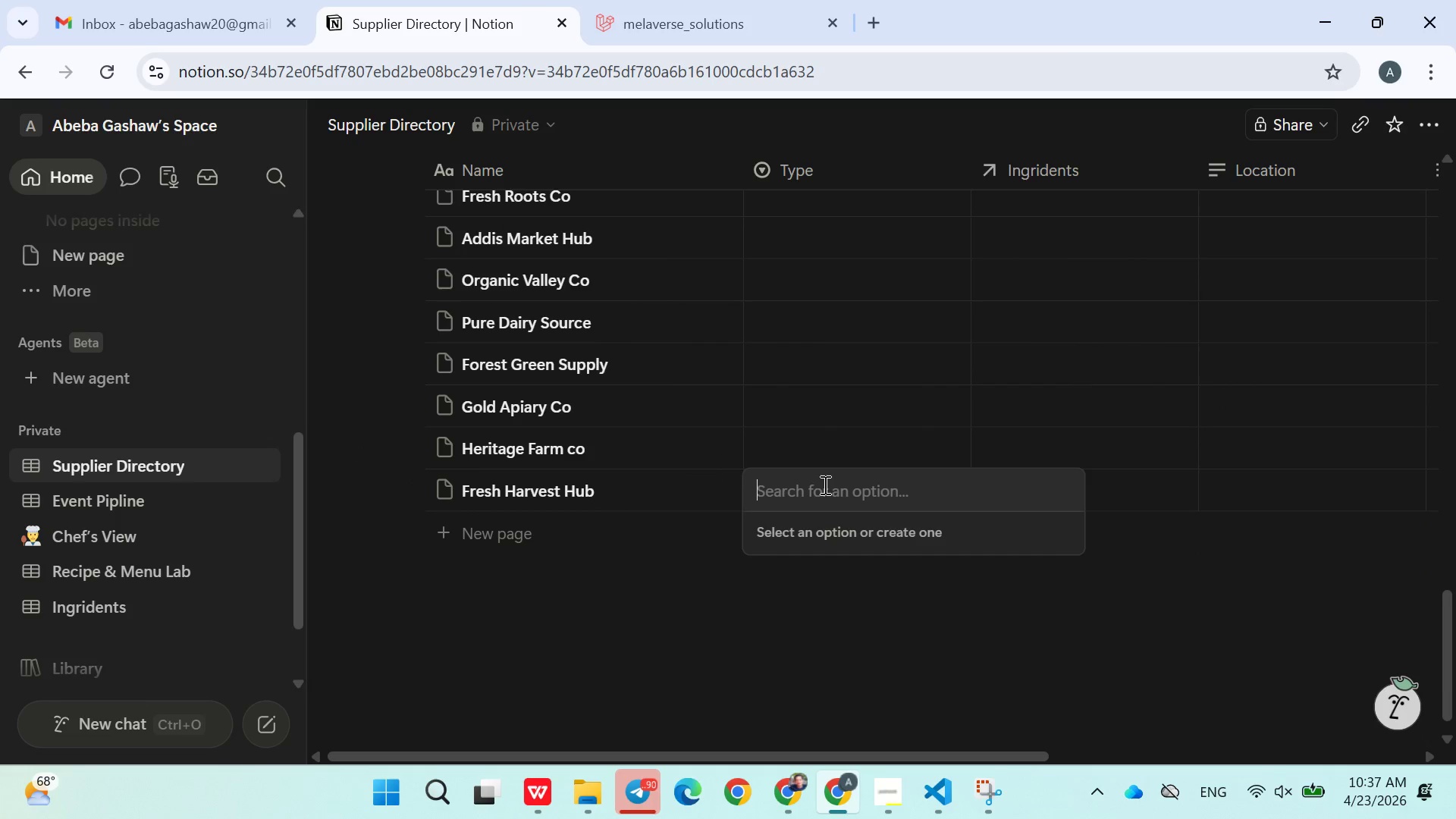 
type(Artisan)
 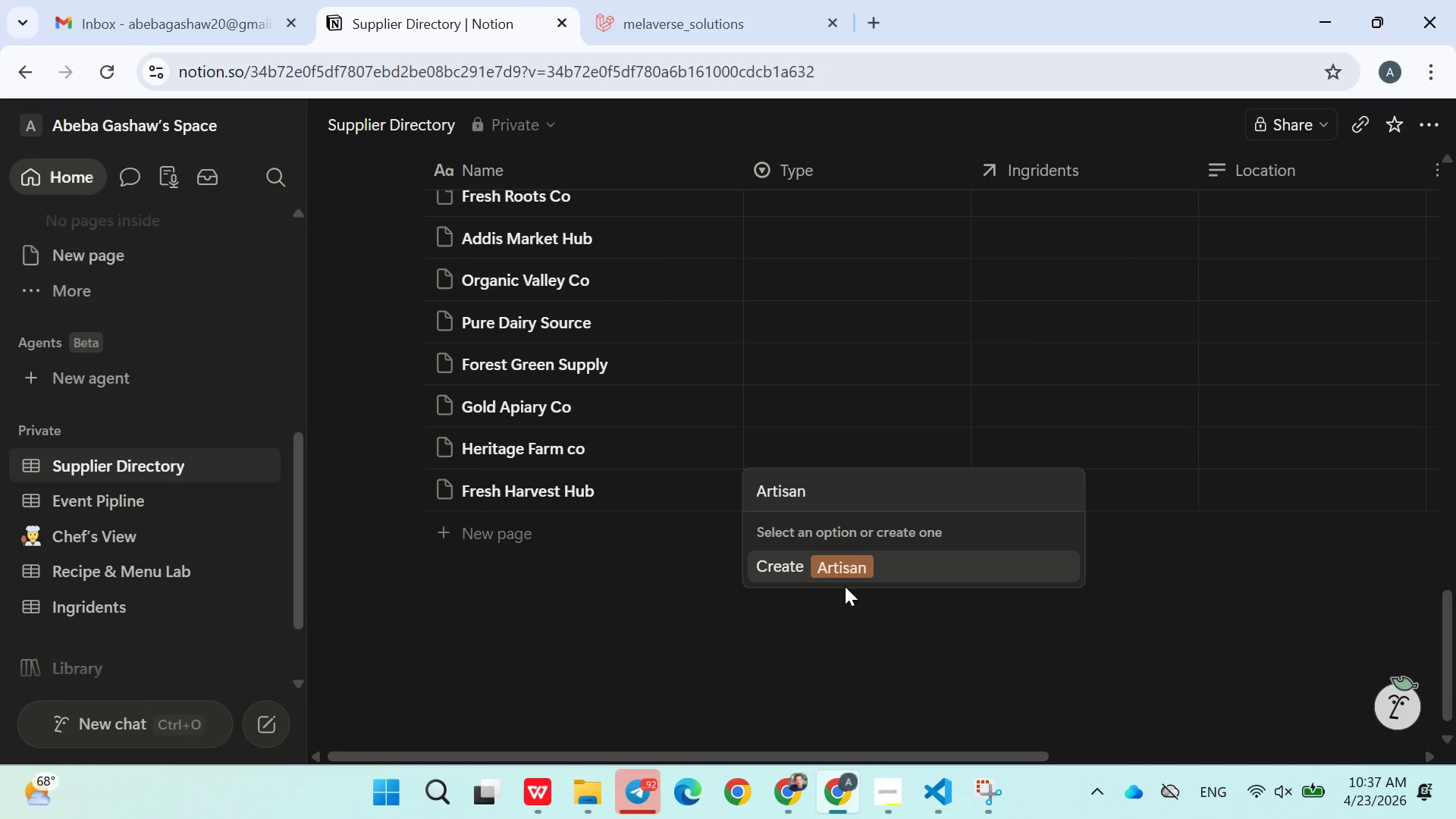 
left_click([839, 578])
 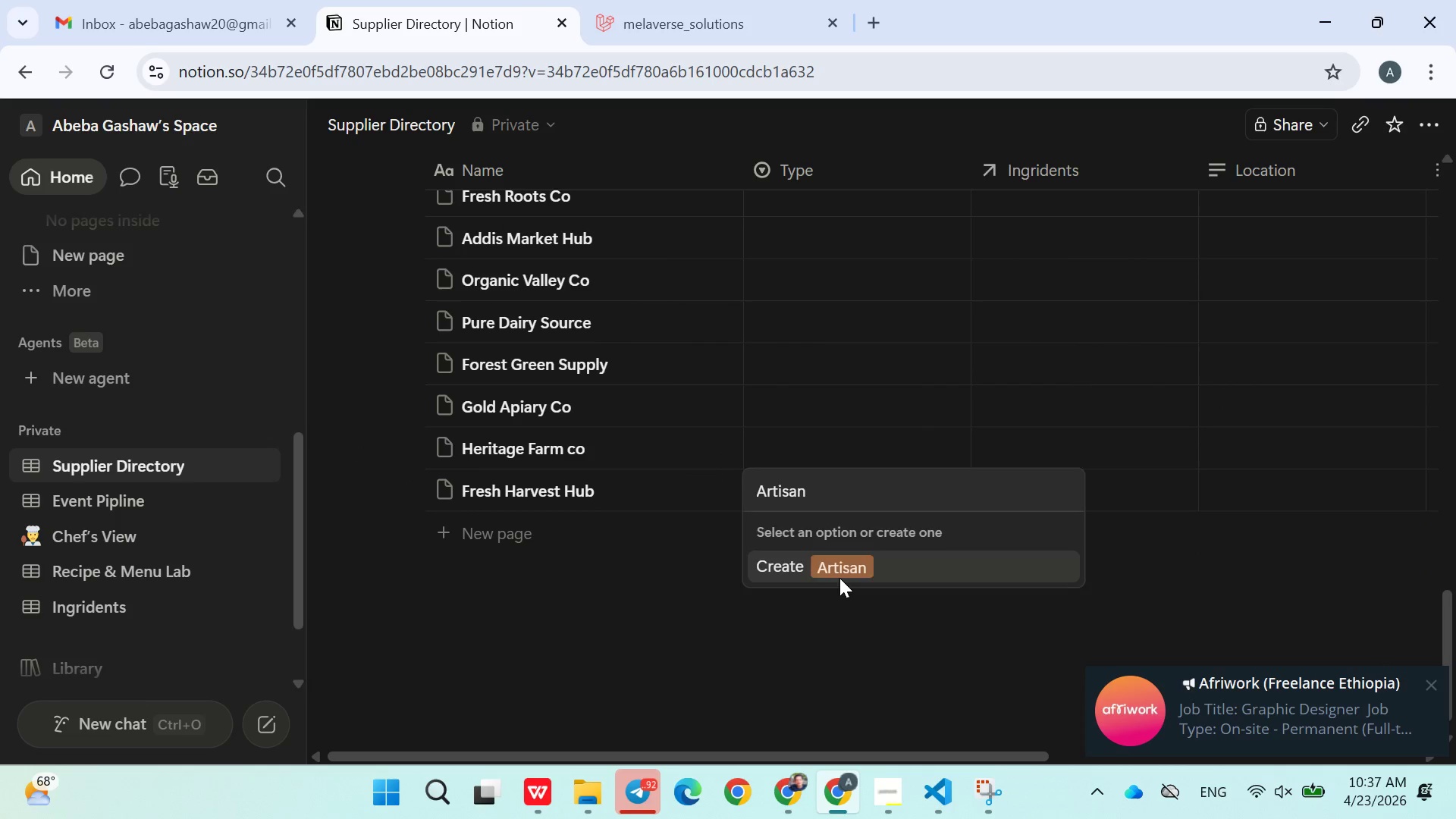 
mouse_move([828, 473])
 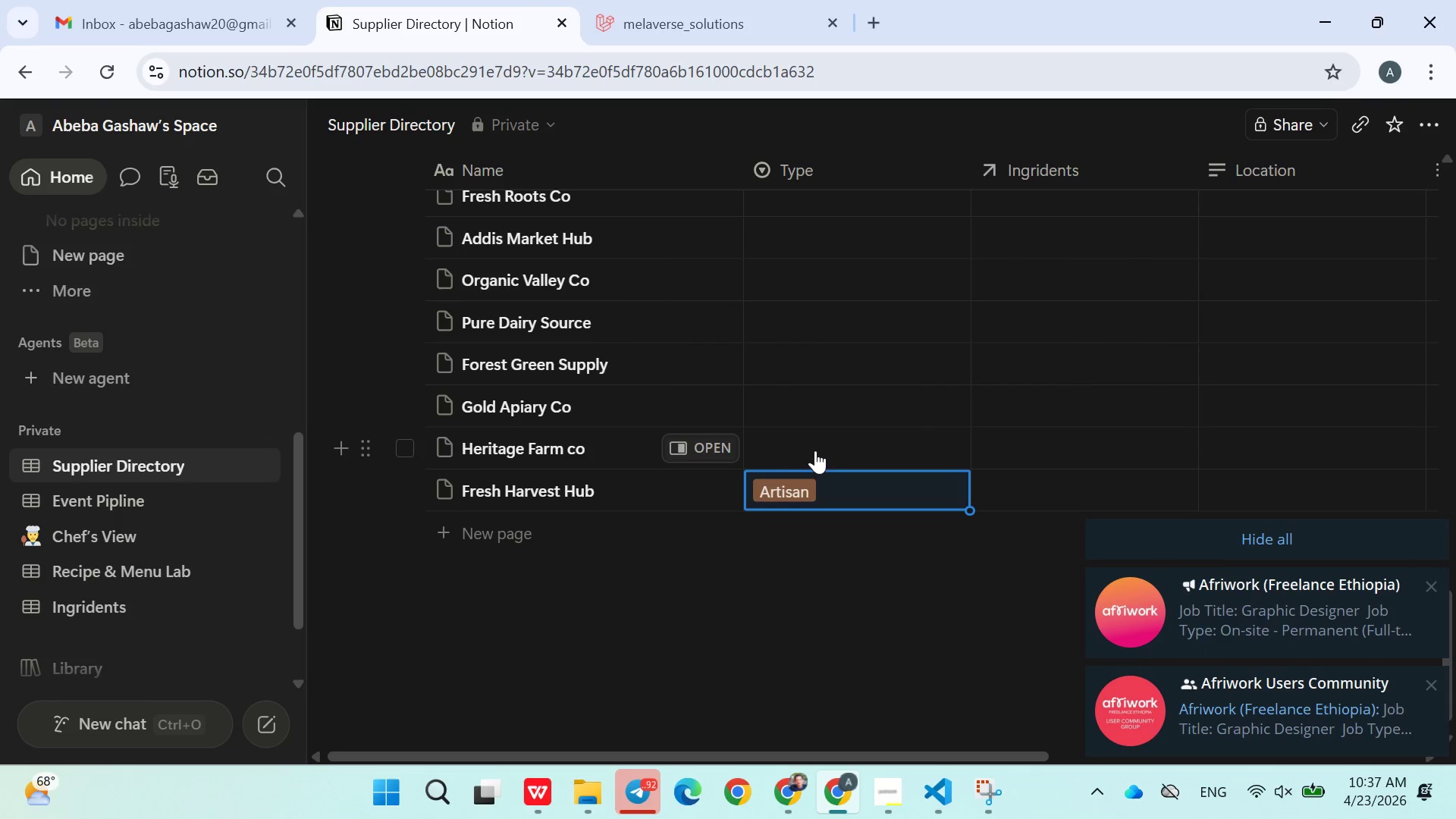 
left_click([815, 449])
 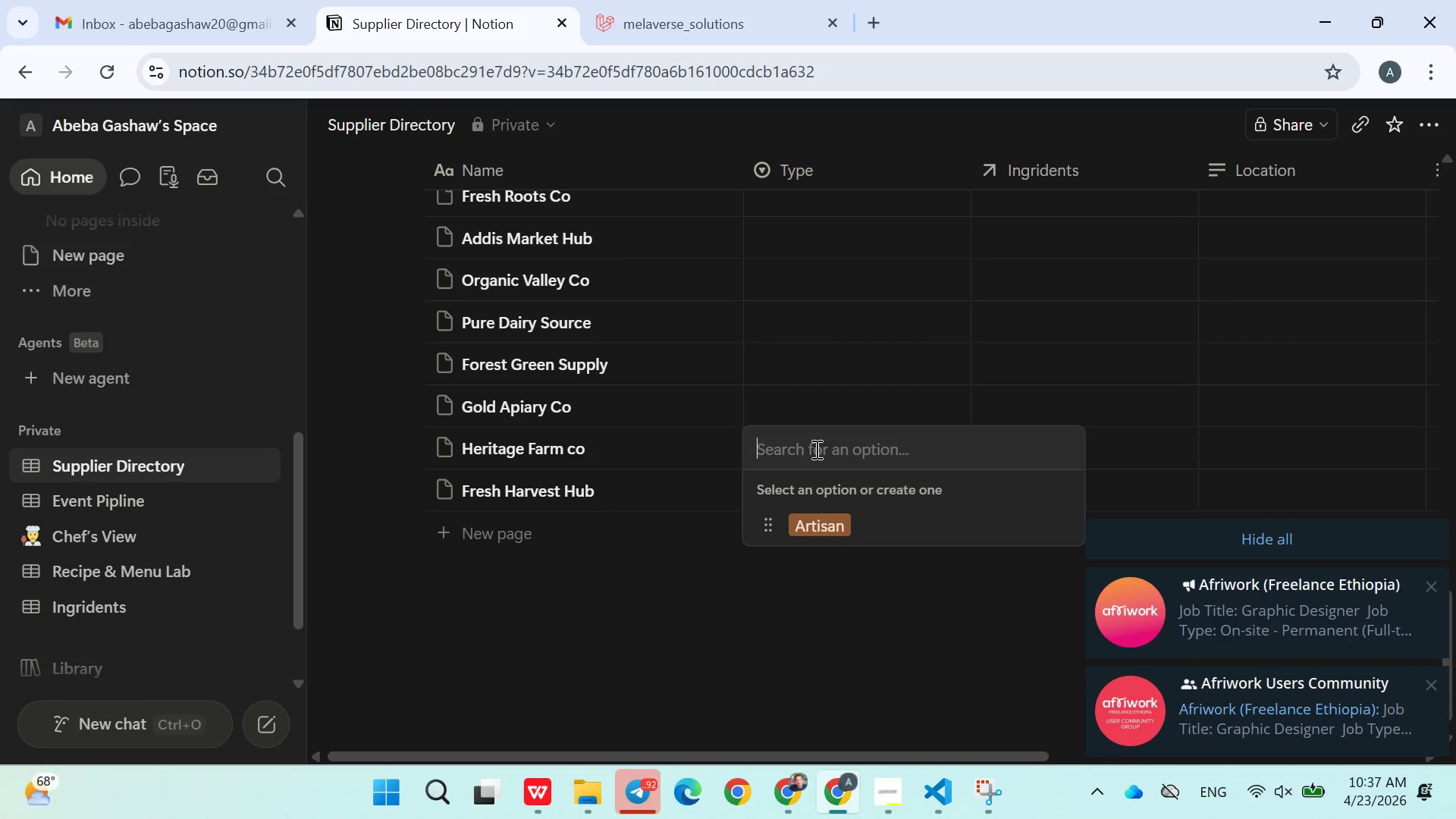 
type(Farm)
 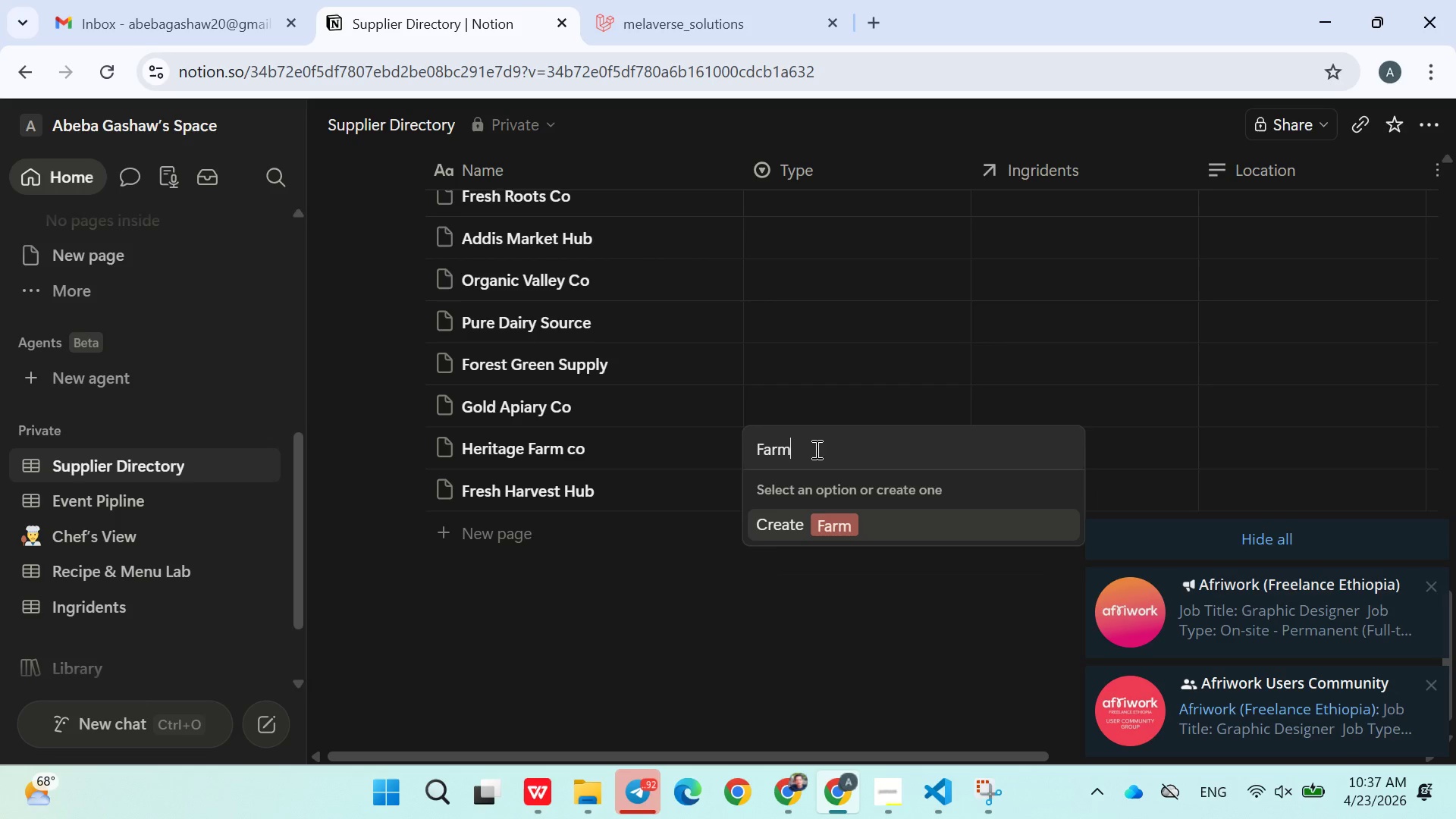 
key(Enter)
 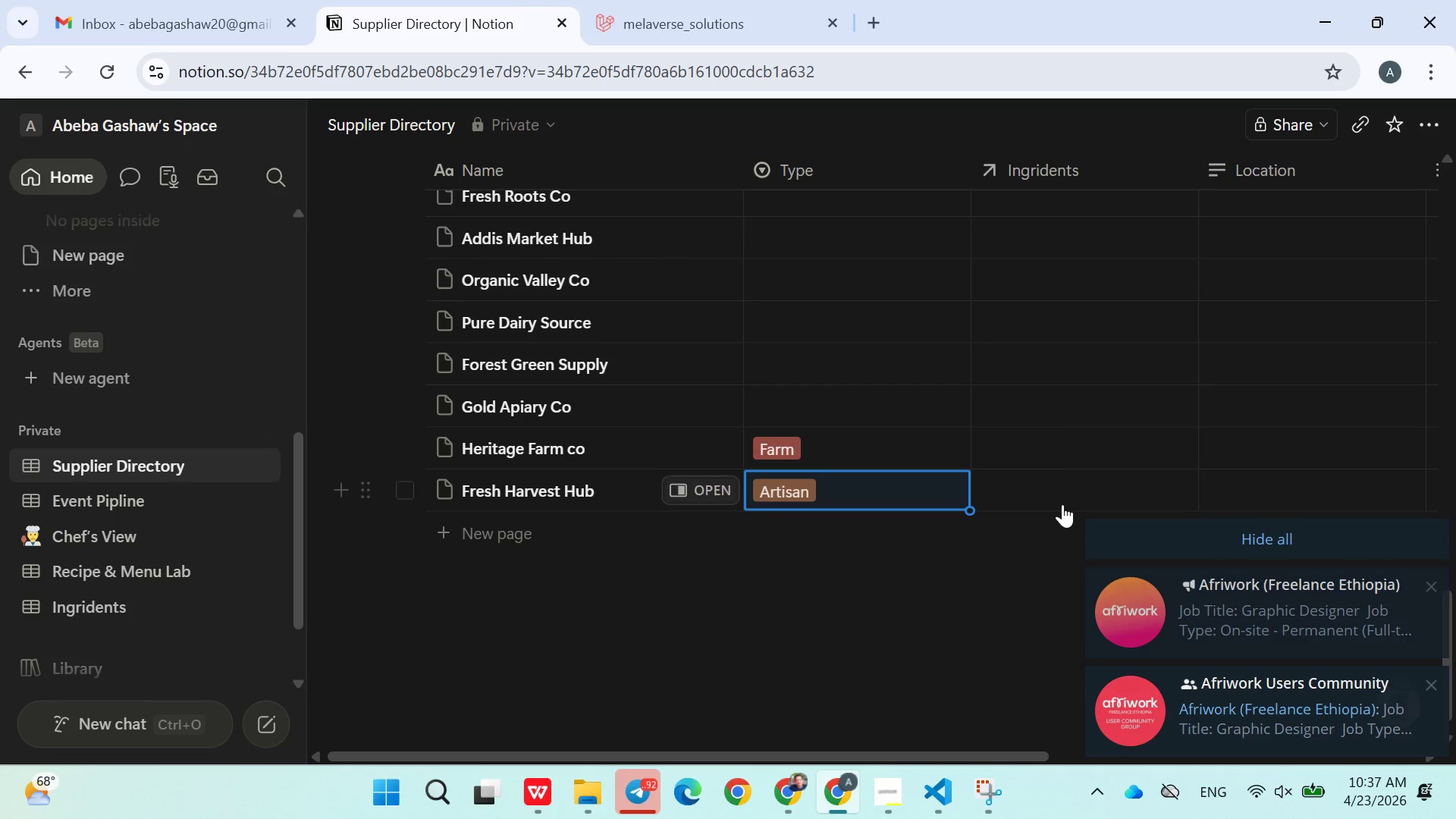 
left_click([1203, 538])
 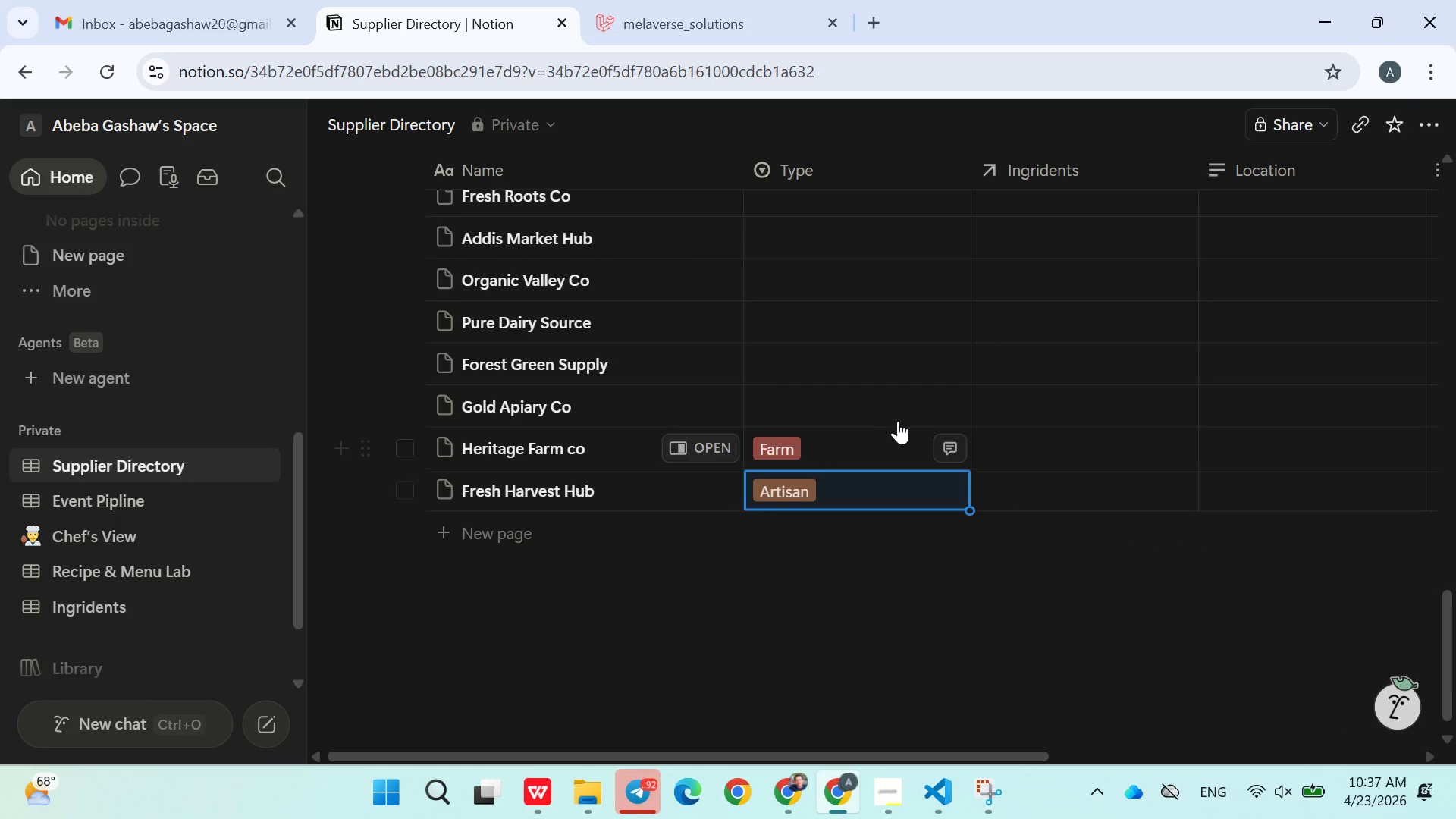 
left_click([886, 406])
 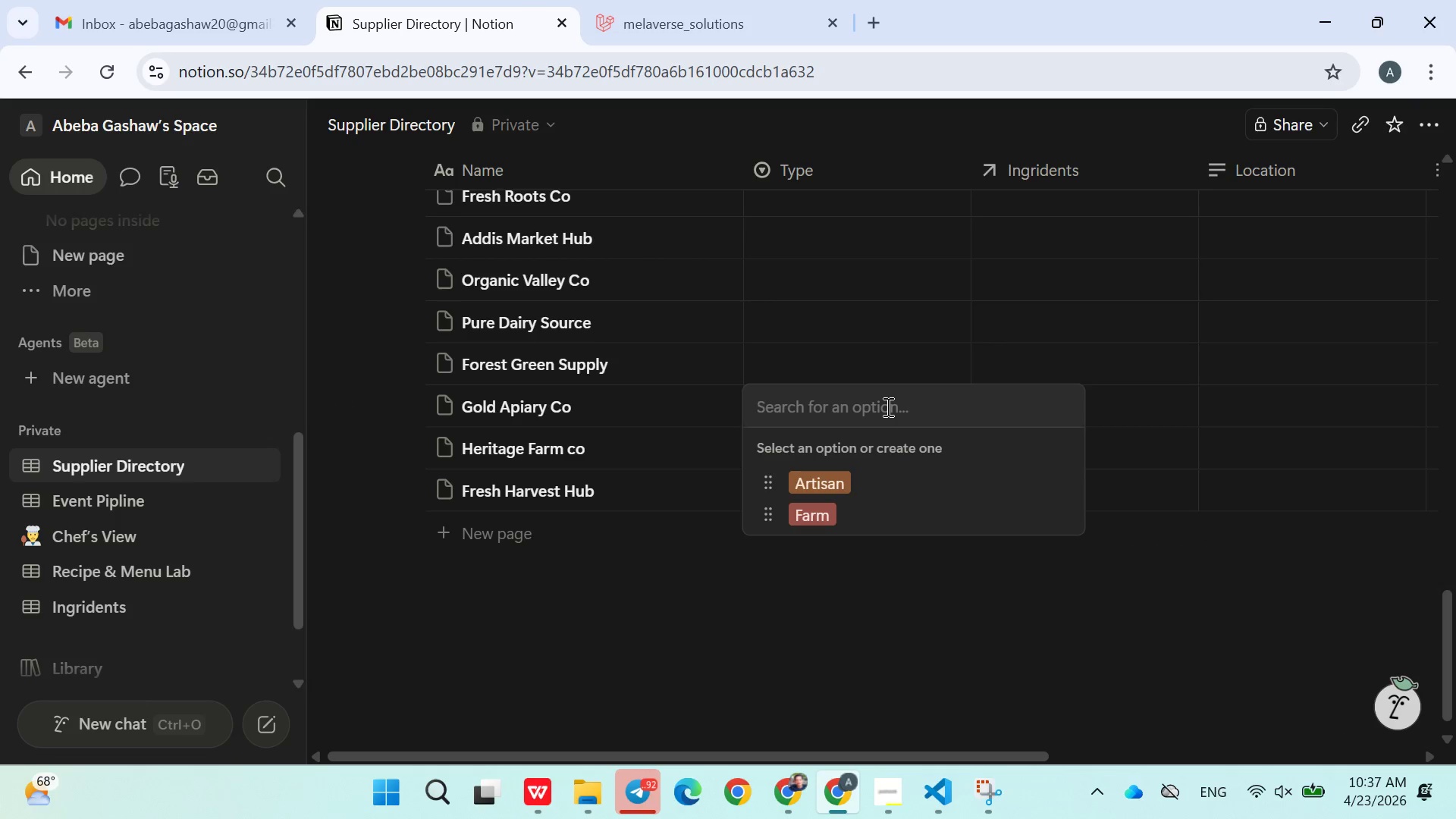 
type(Apiary)
 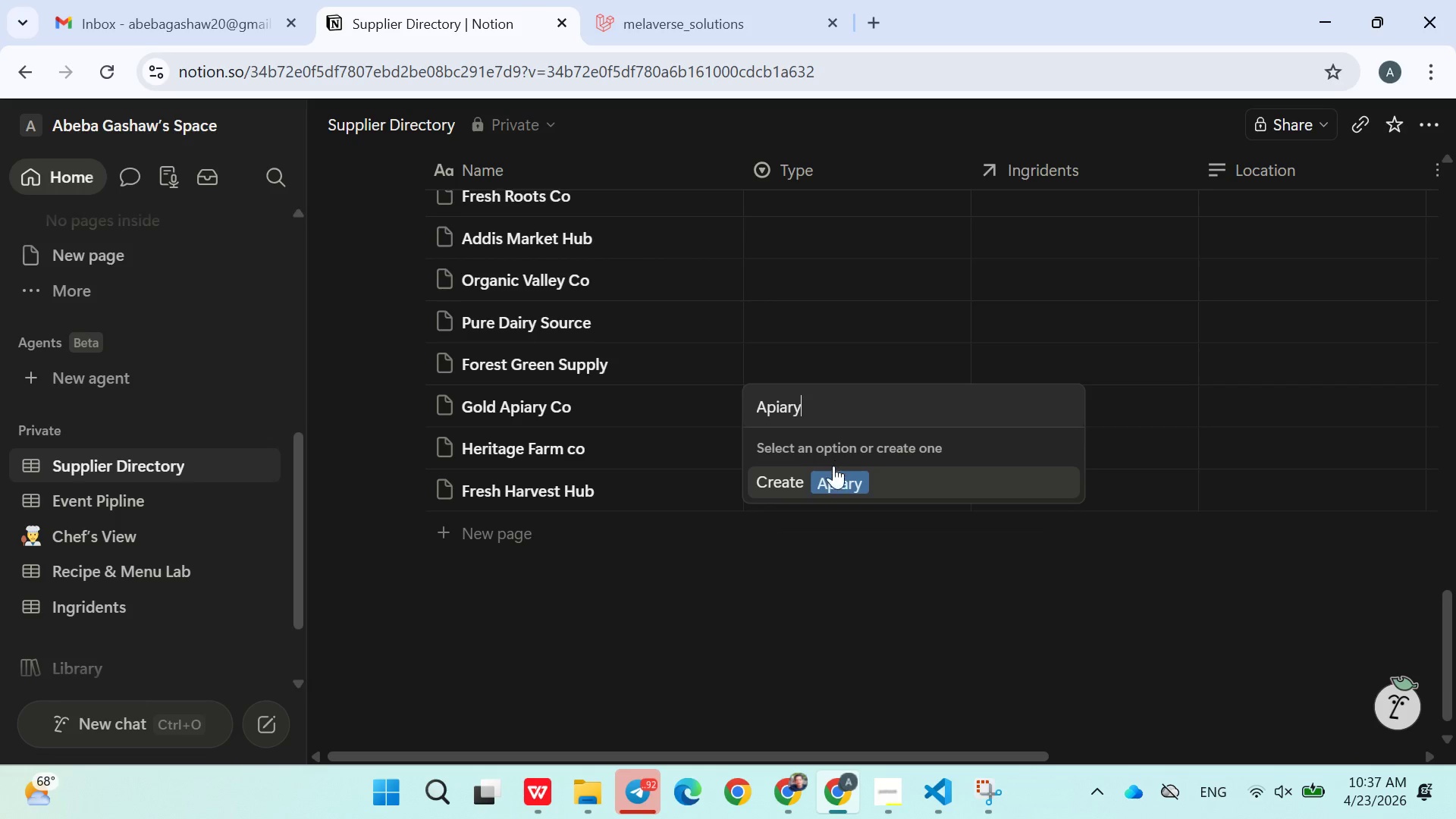 
left_click([828, 486])
 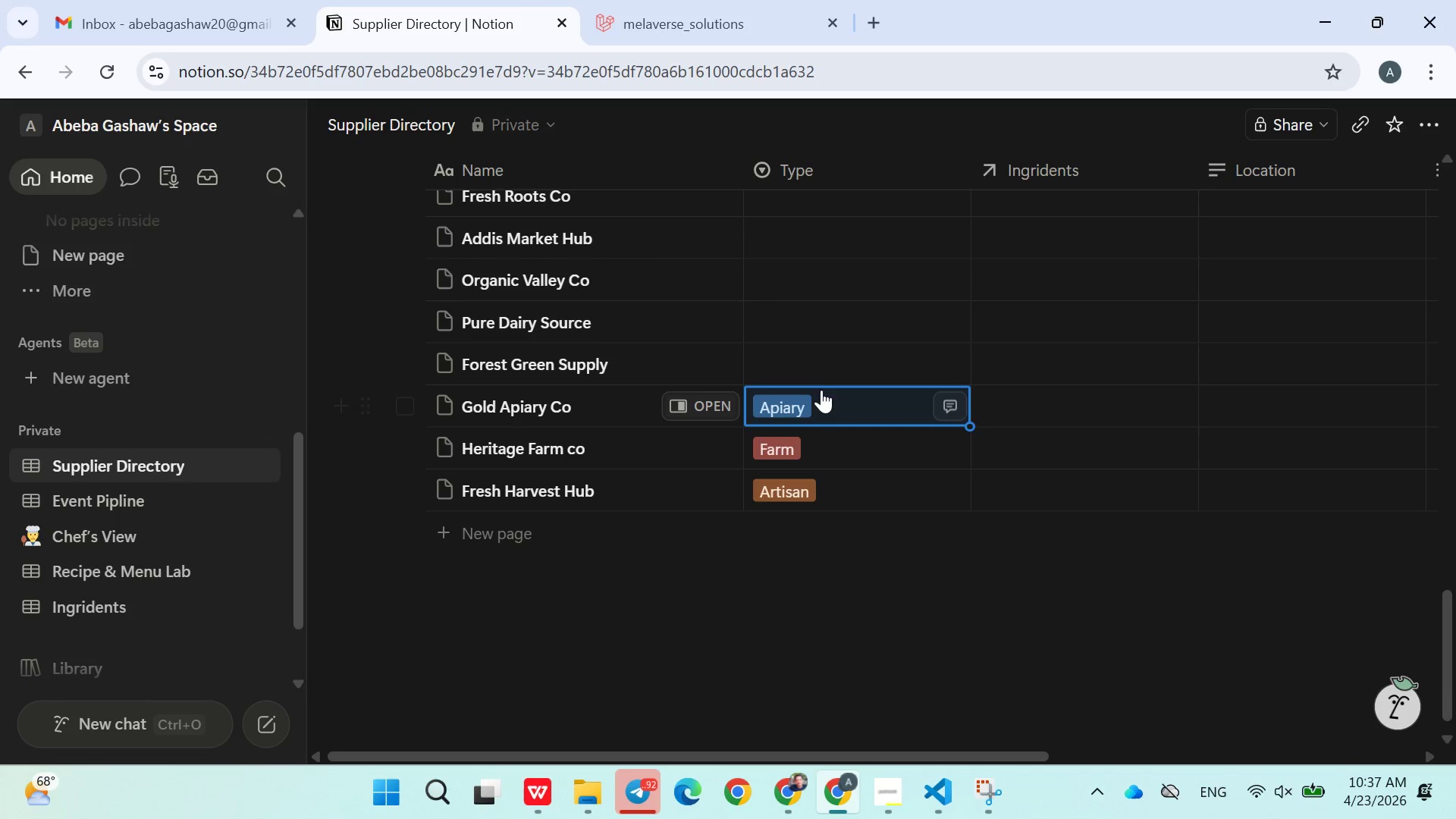 
left_click([828, 486])
 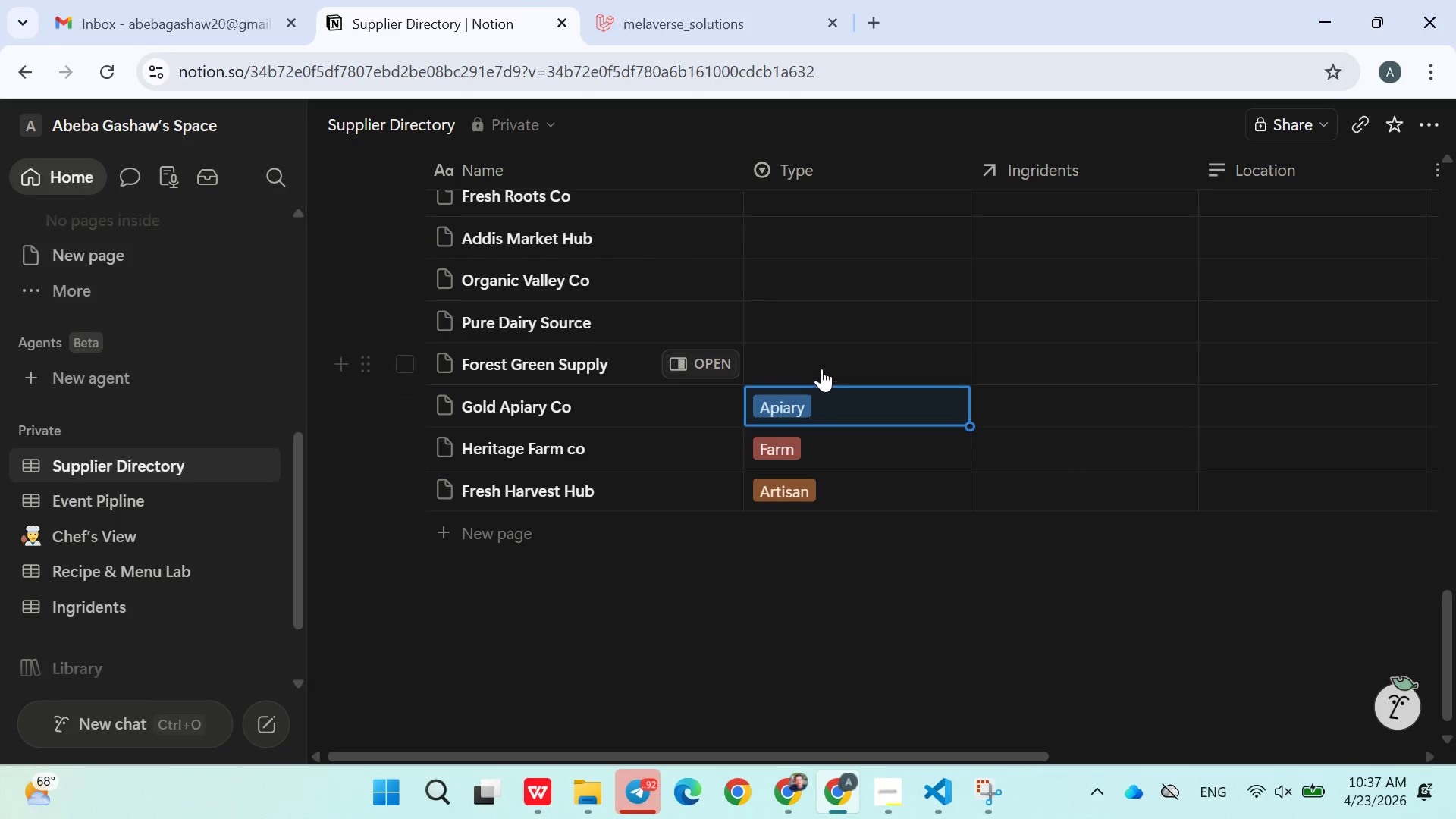 
left_click([821, 369])
 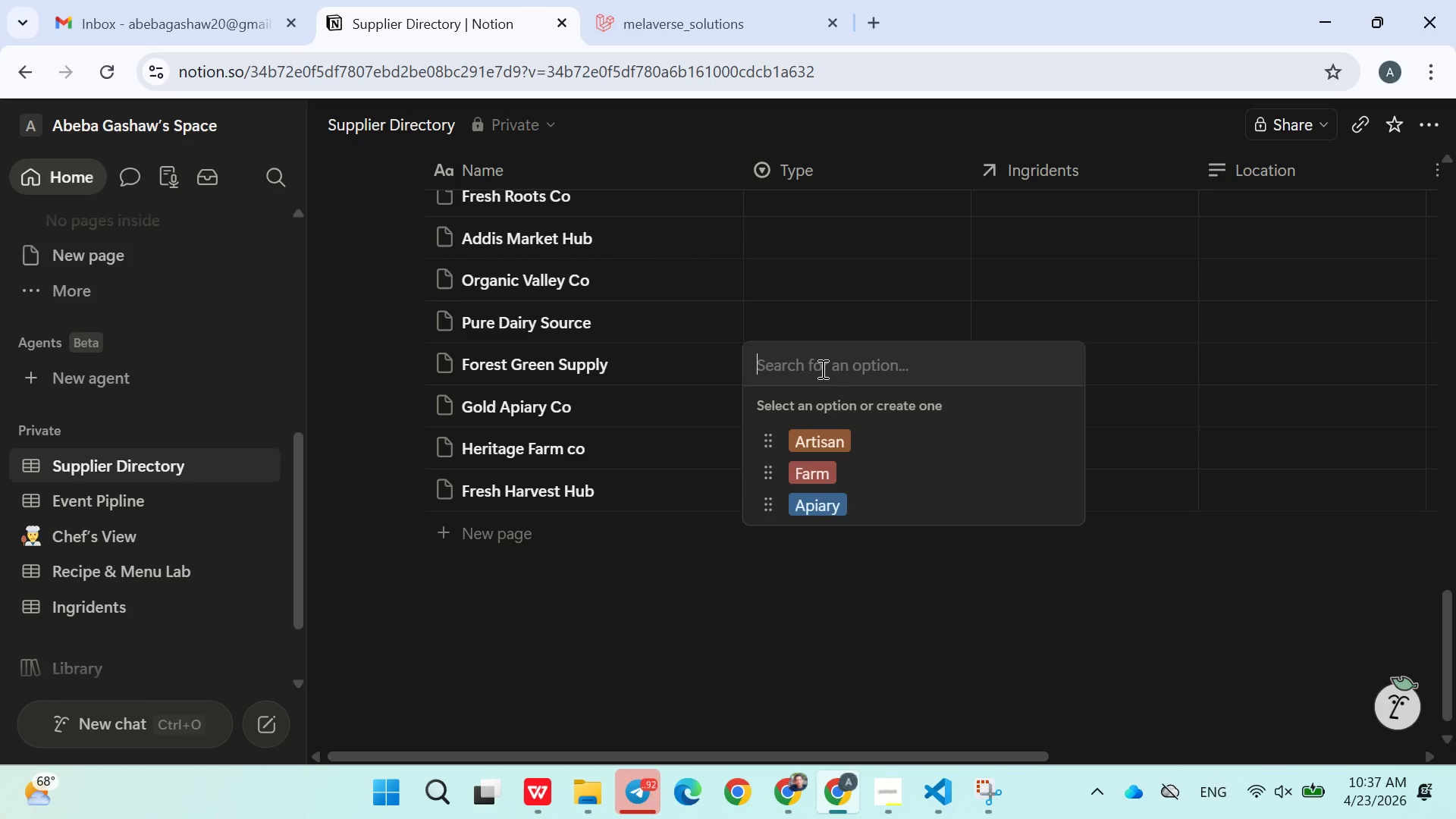 
wait(9.5)
 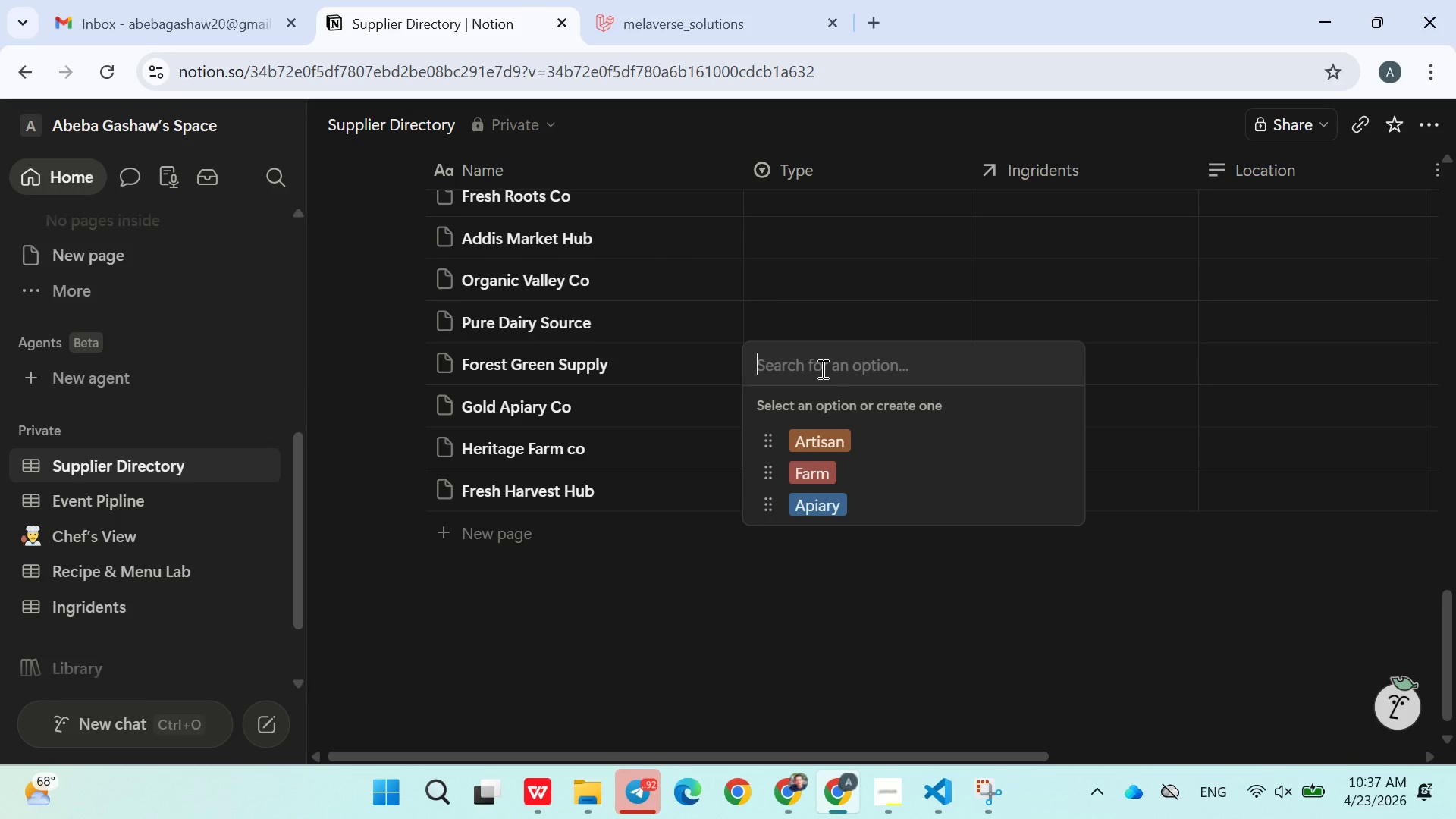 
type(Forg)
 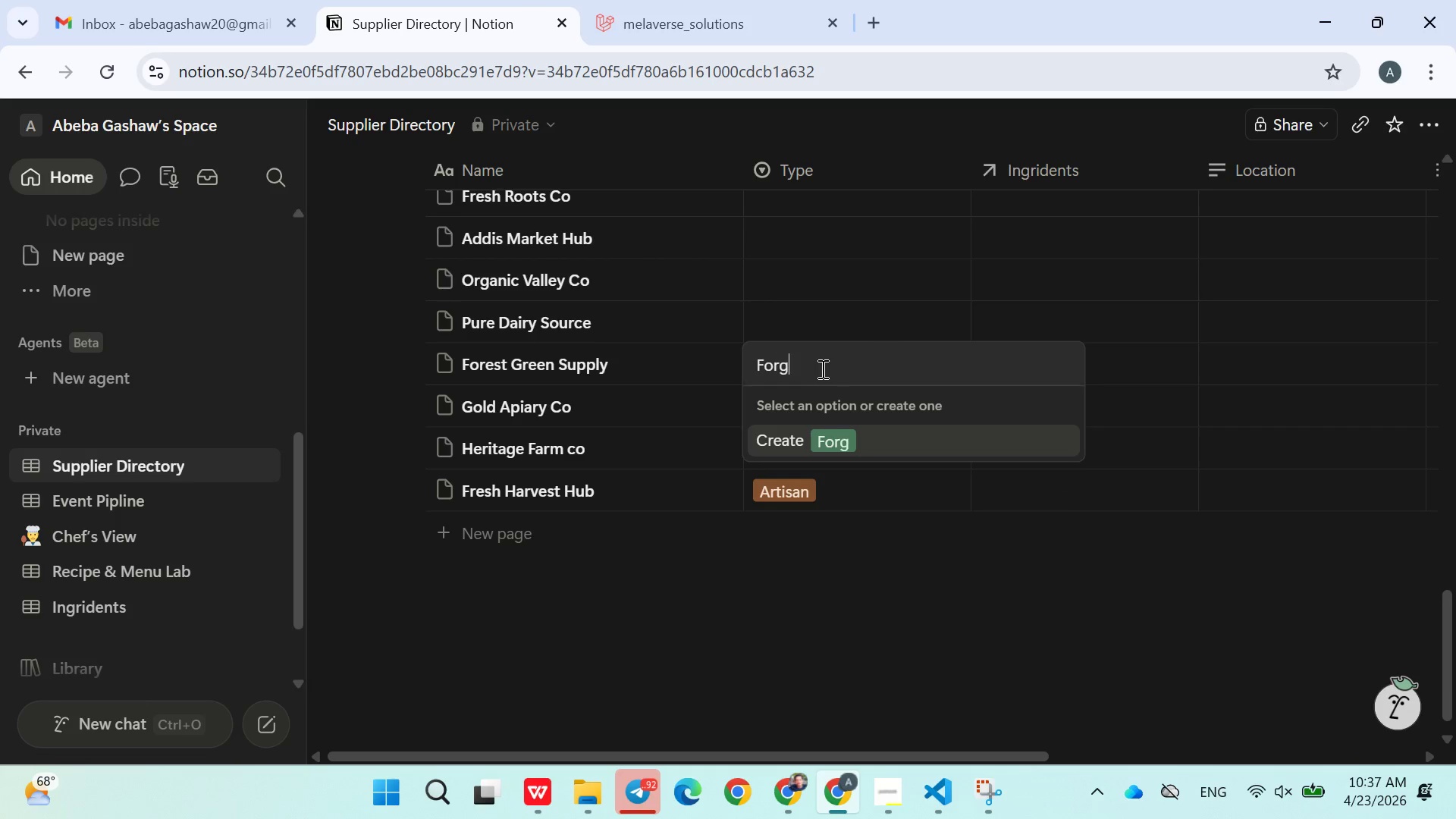 
double_click([821, 369])
 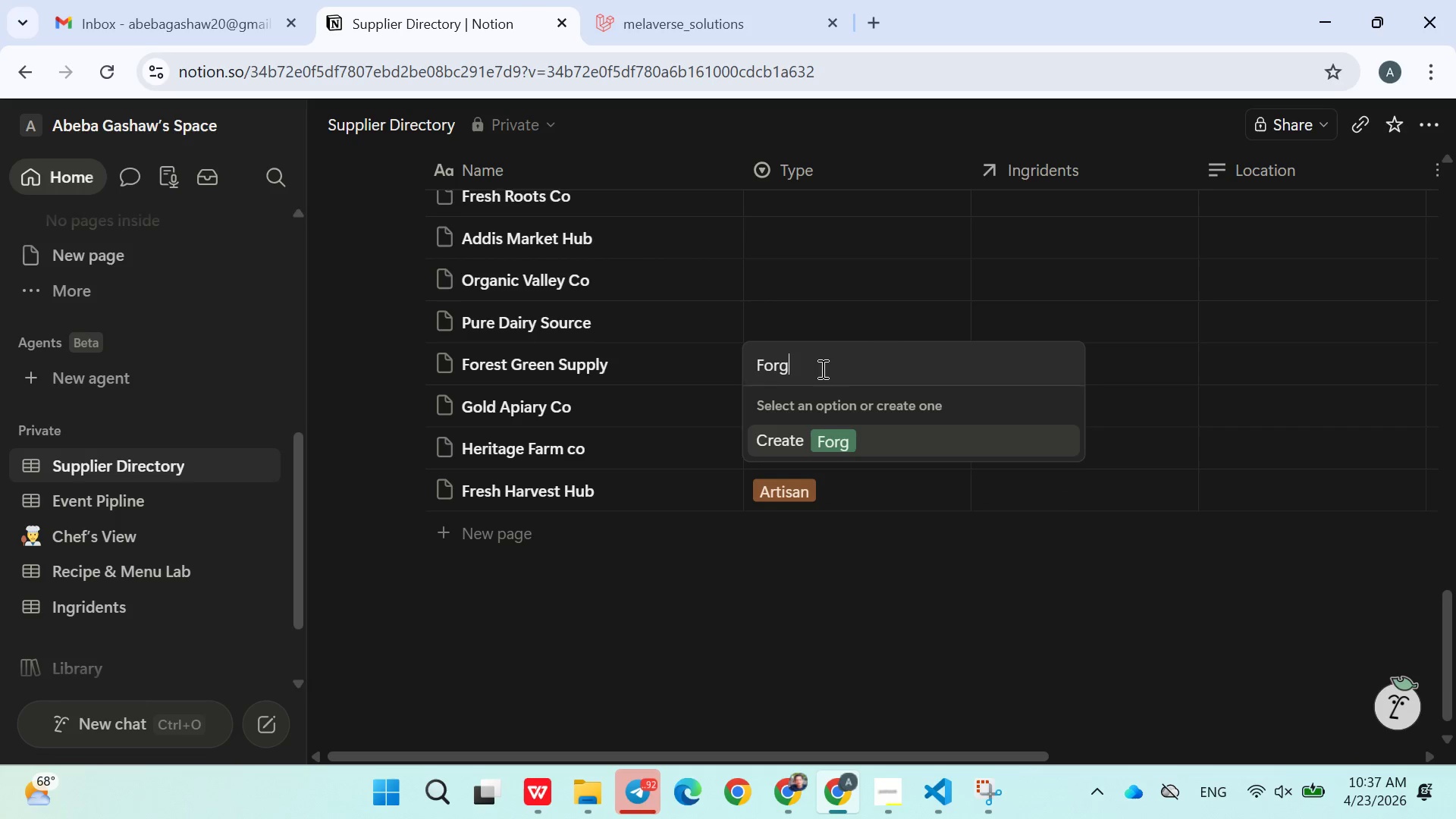 
type(er)
 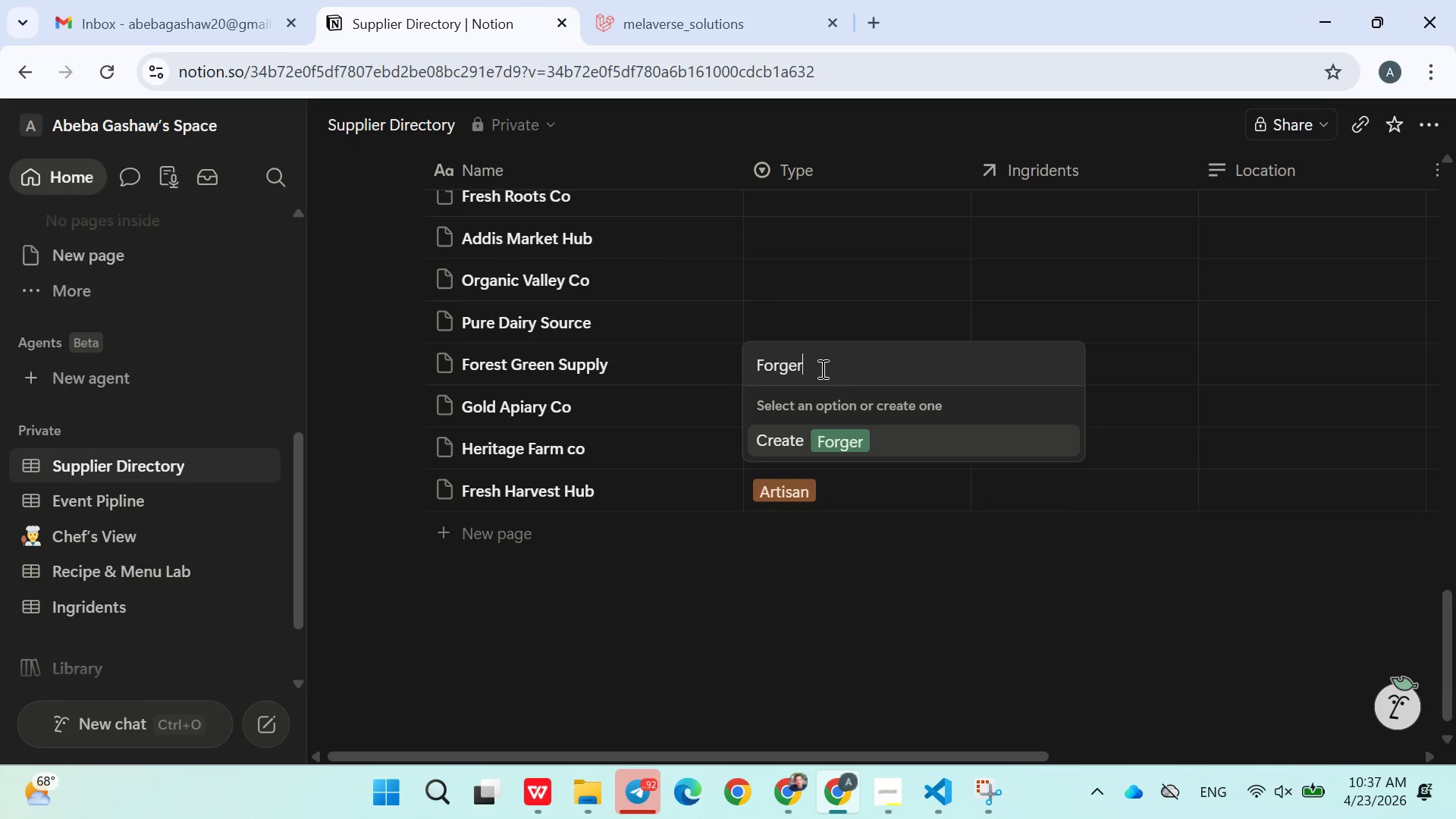 
key(Enter)
 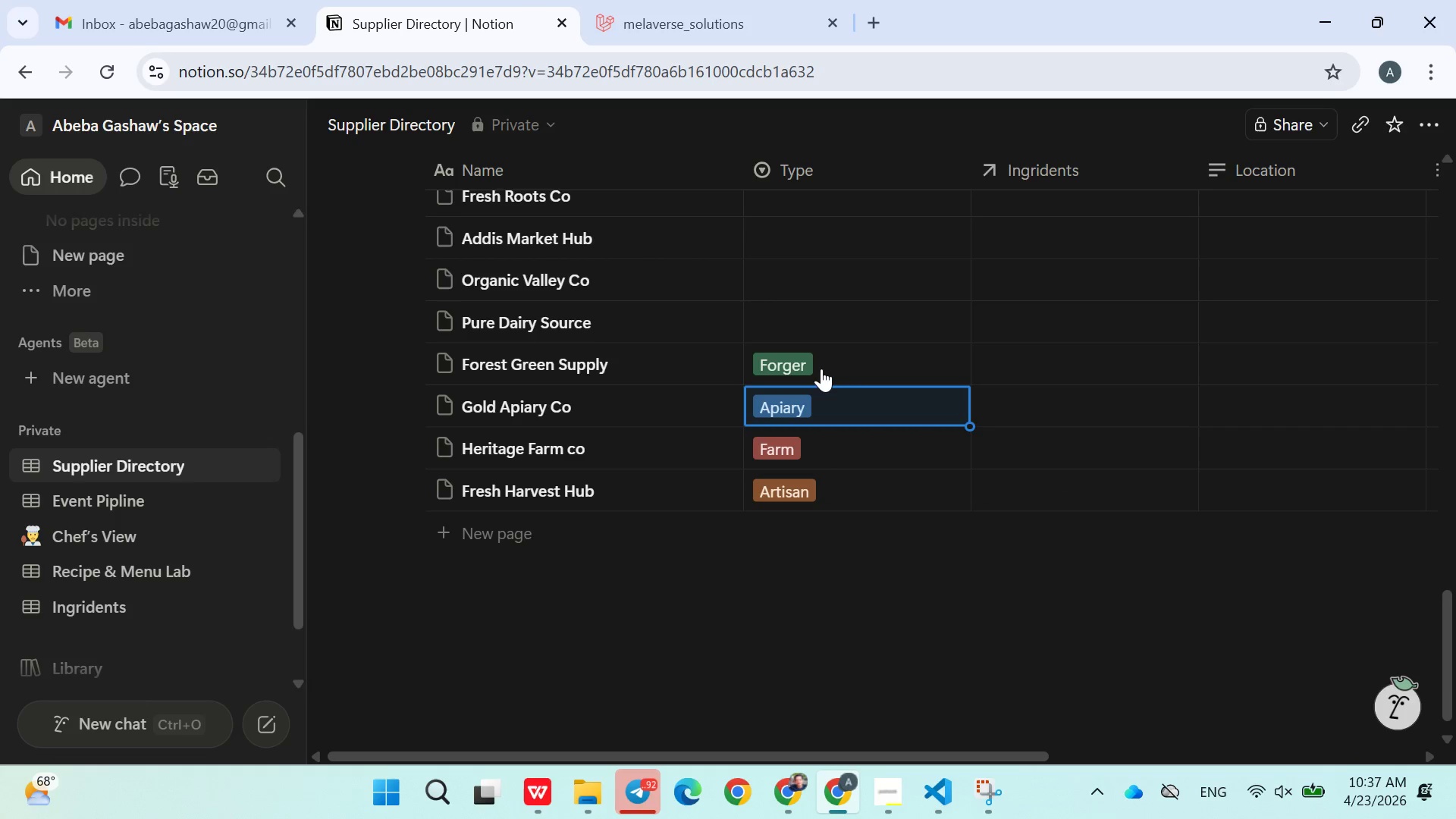 
type(Dairy)
 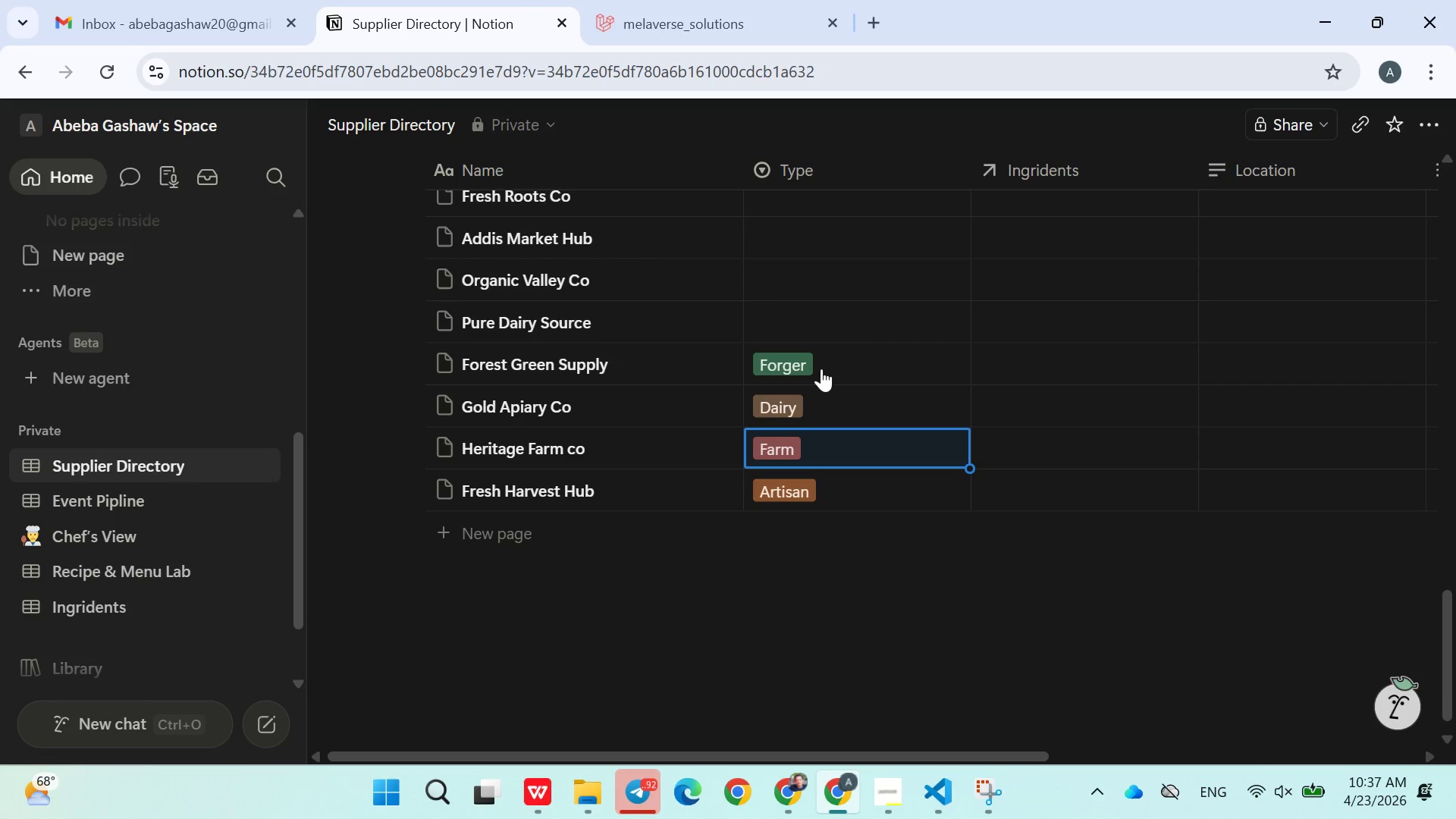 
 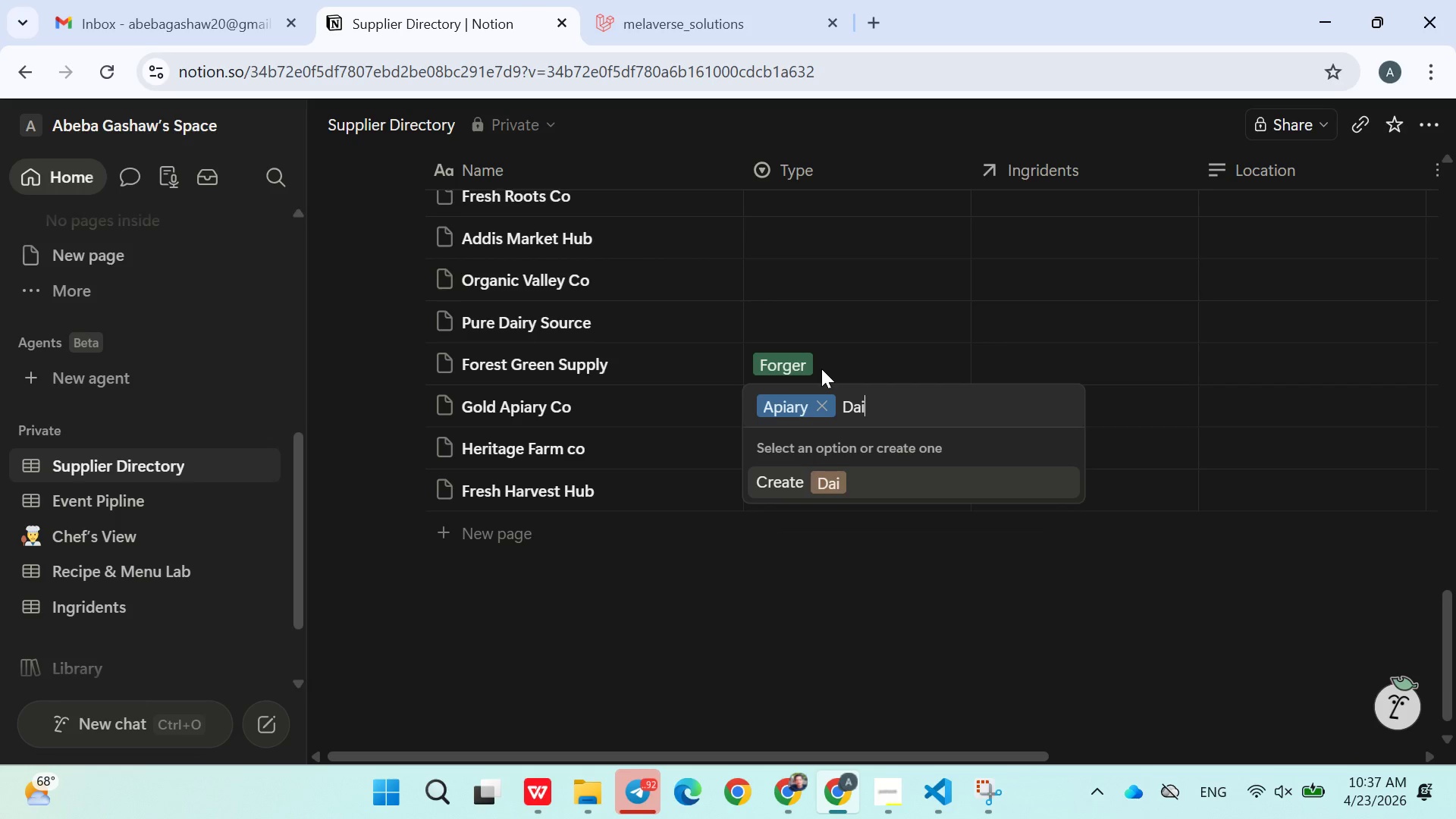 
key(Enter)
 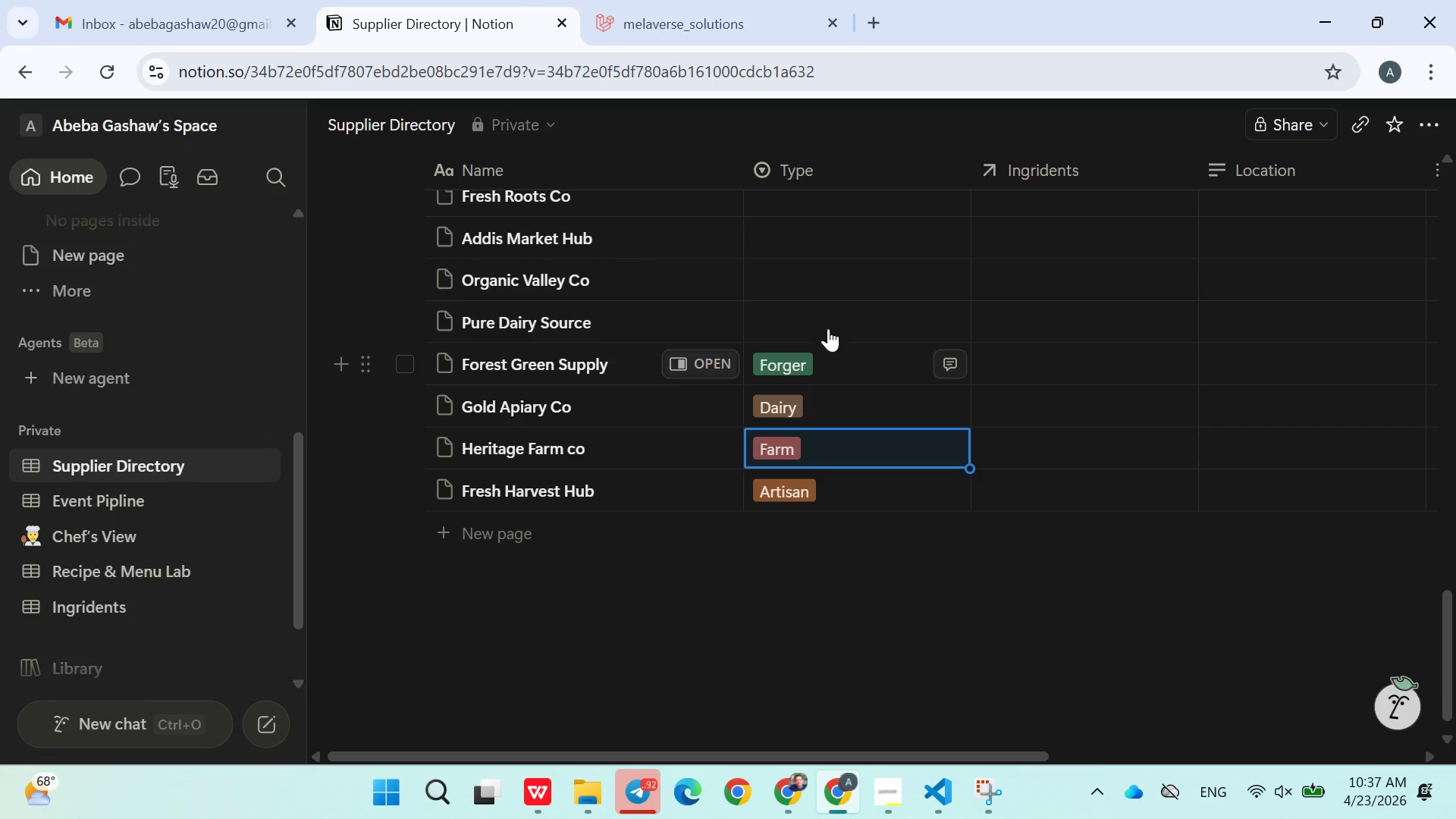 
double_click([821, 317])
 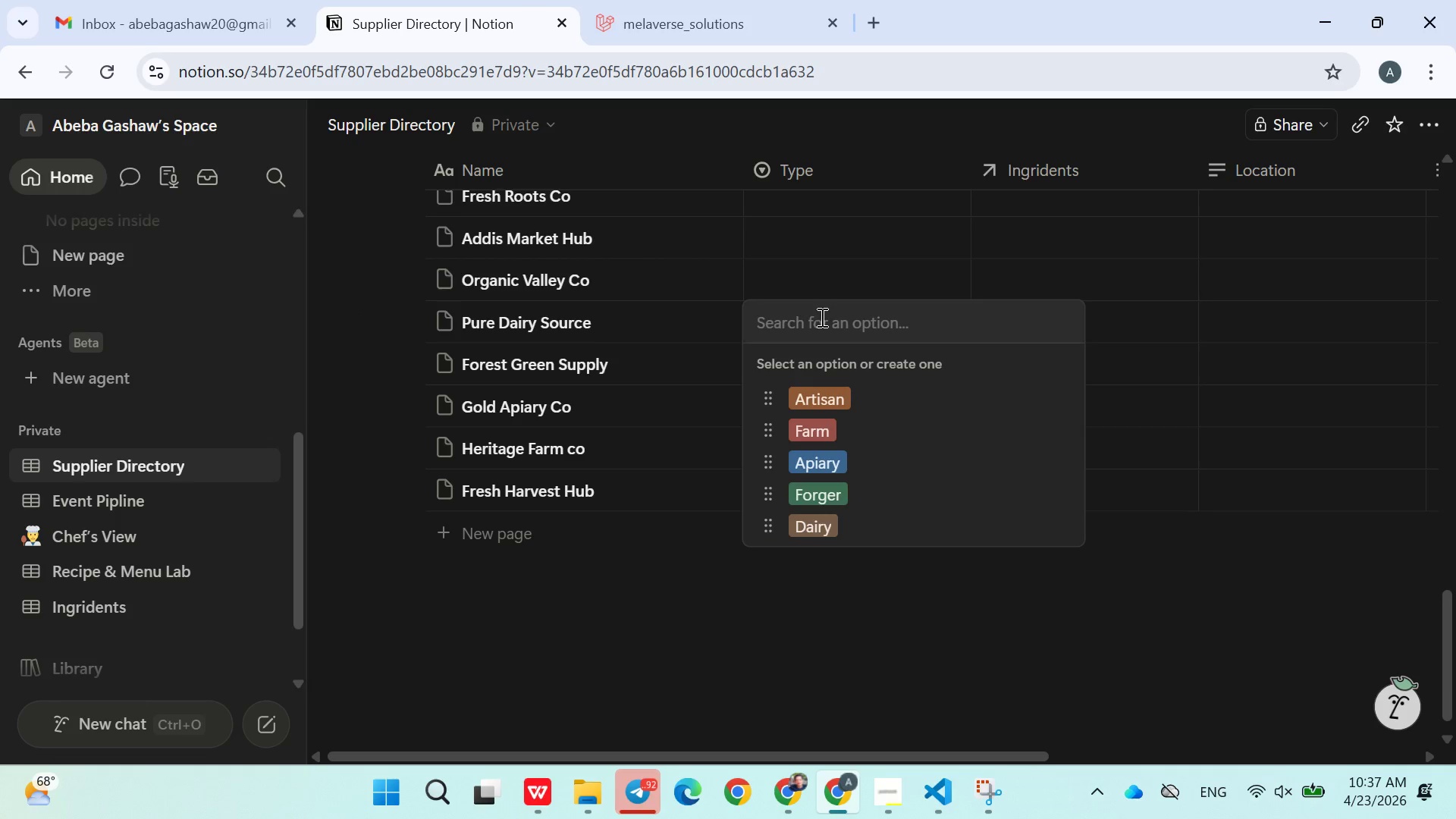 
wait(6.7)
 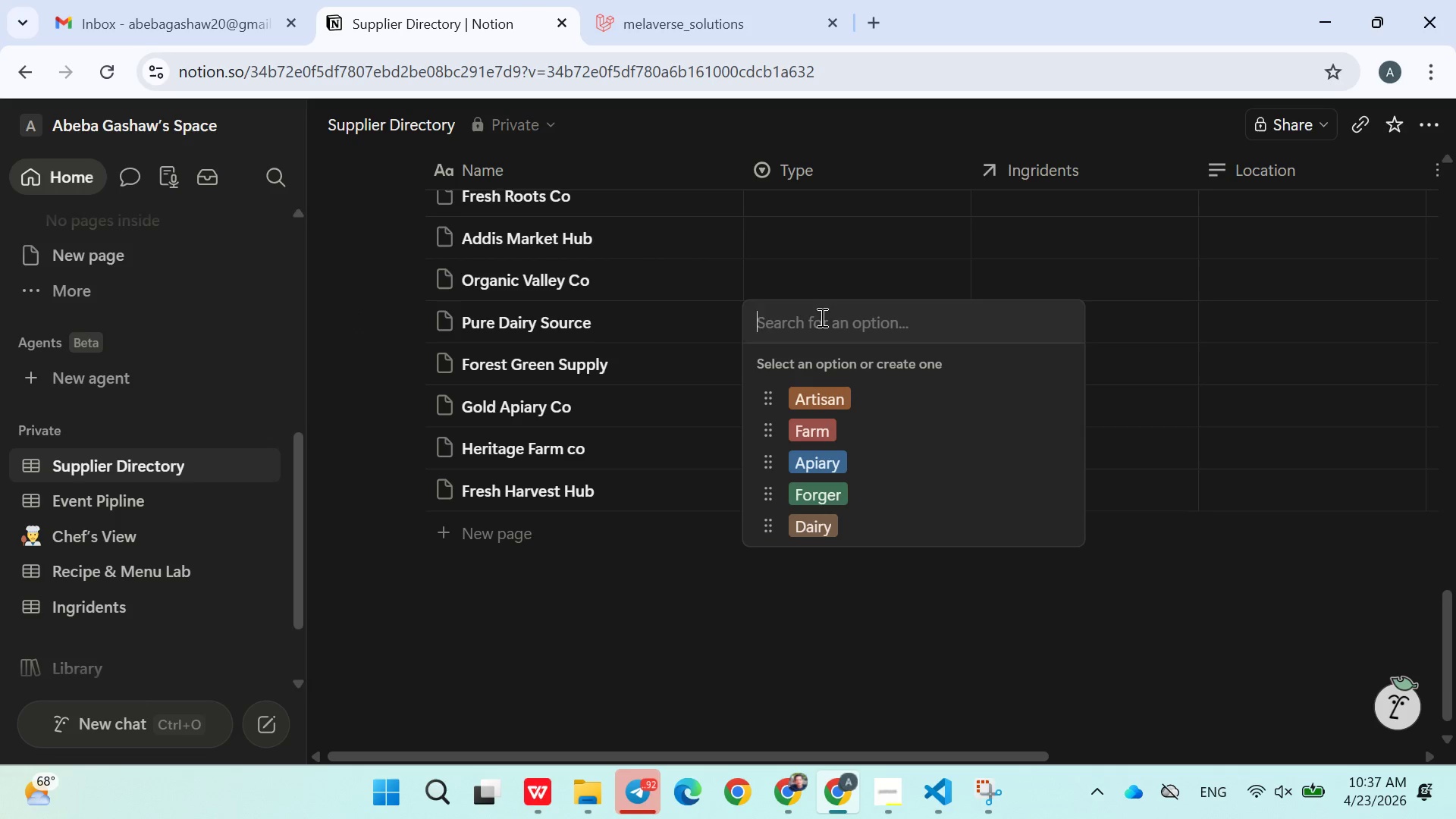 
type(Fam)
 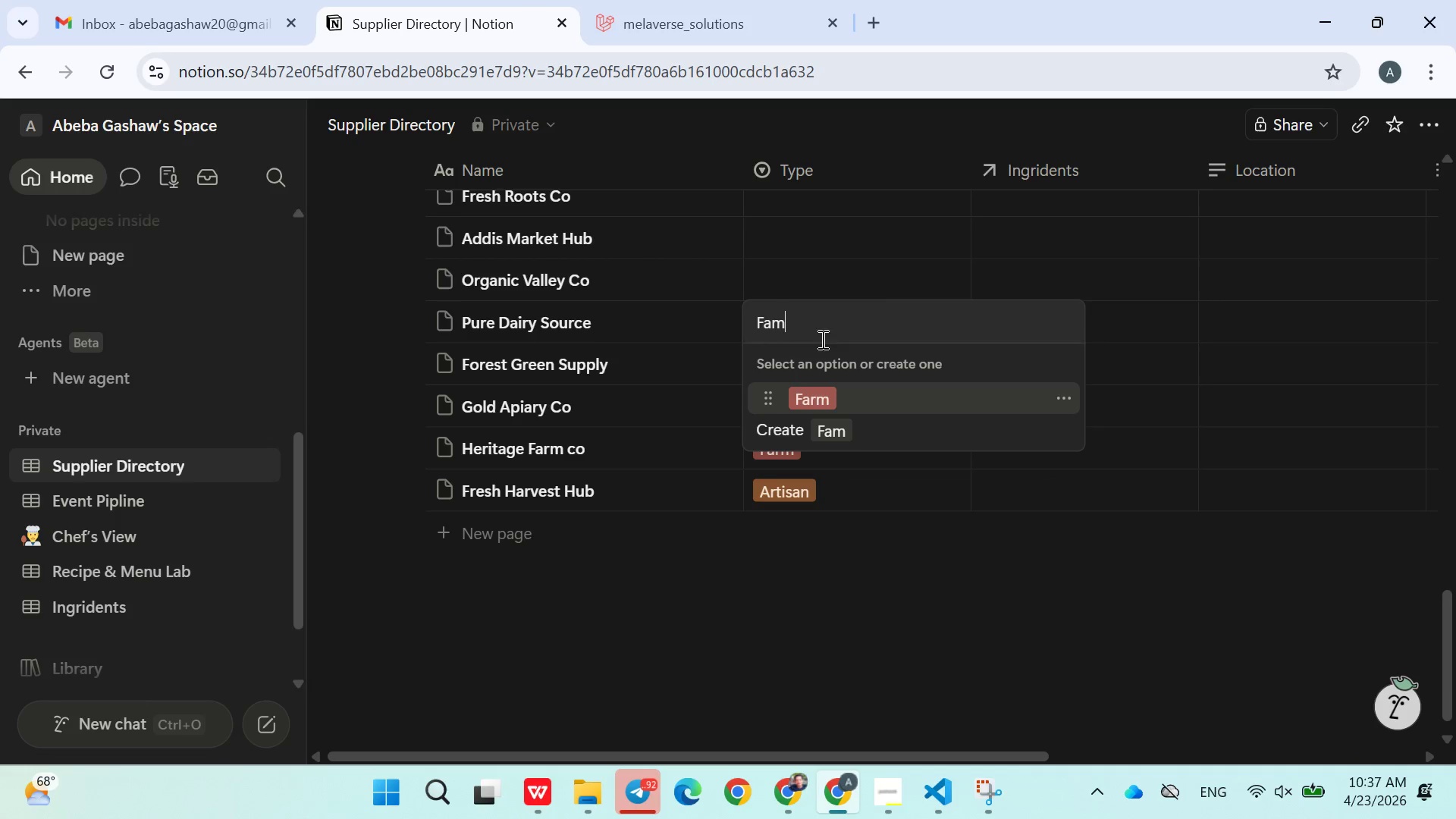 
left_click([836, 582])
 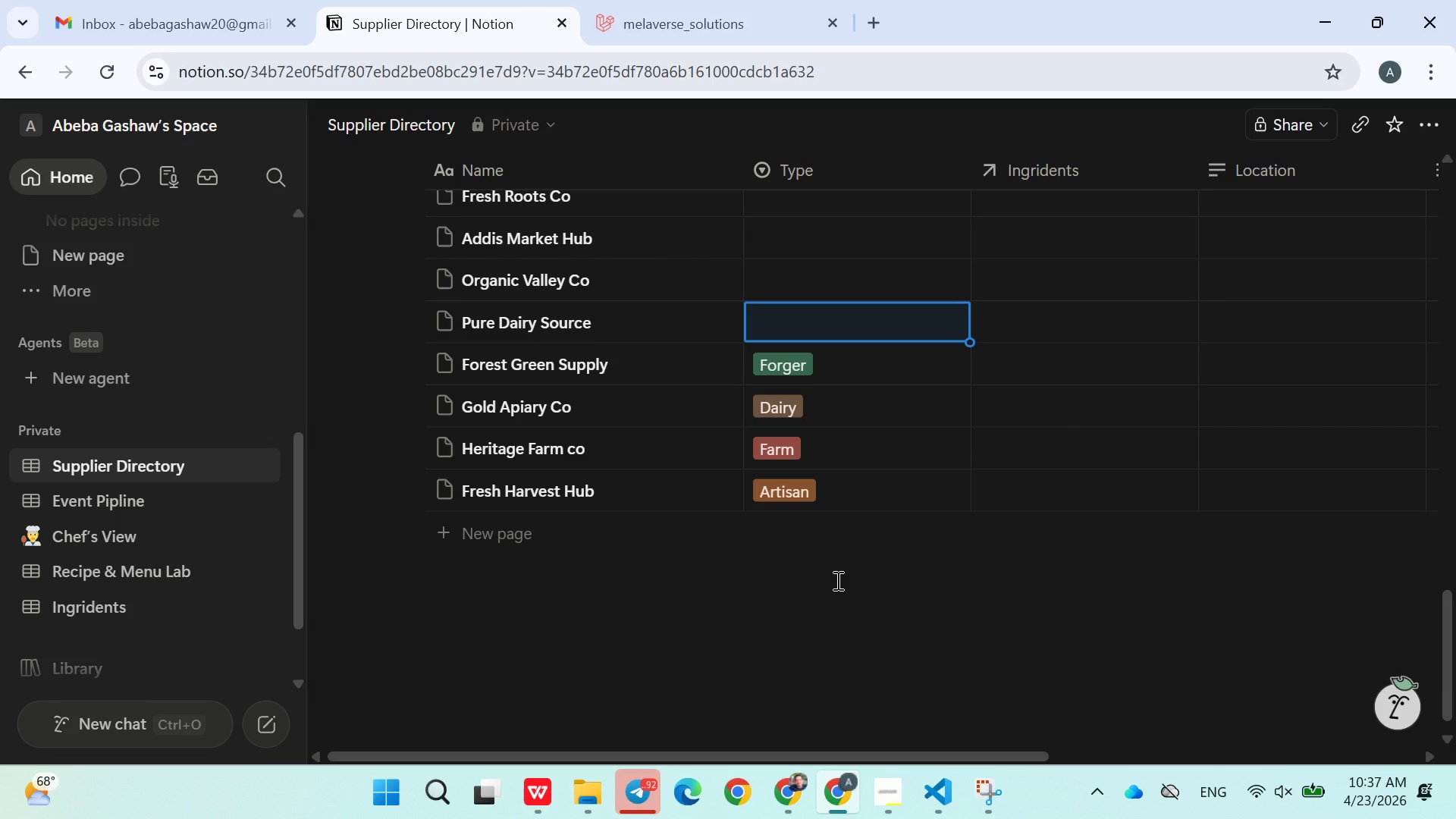 
wait(9.05)
 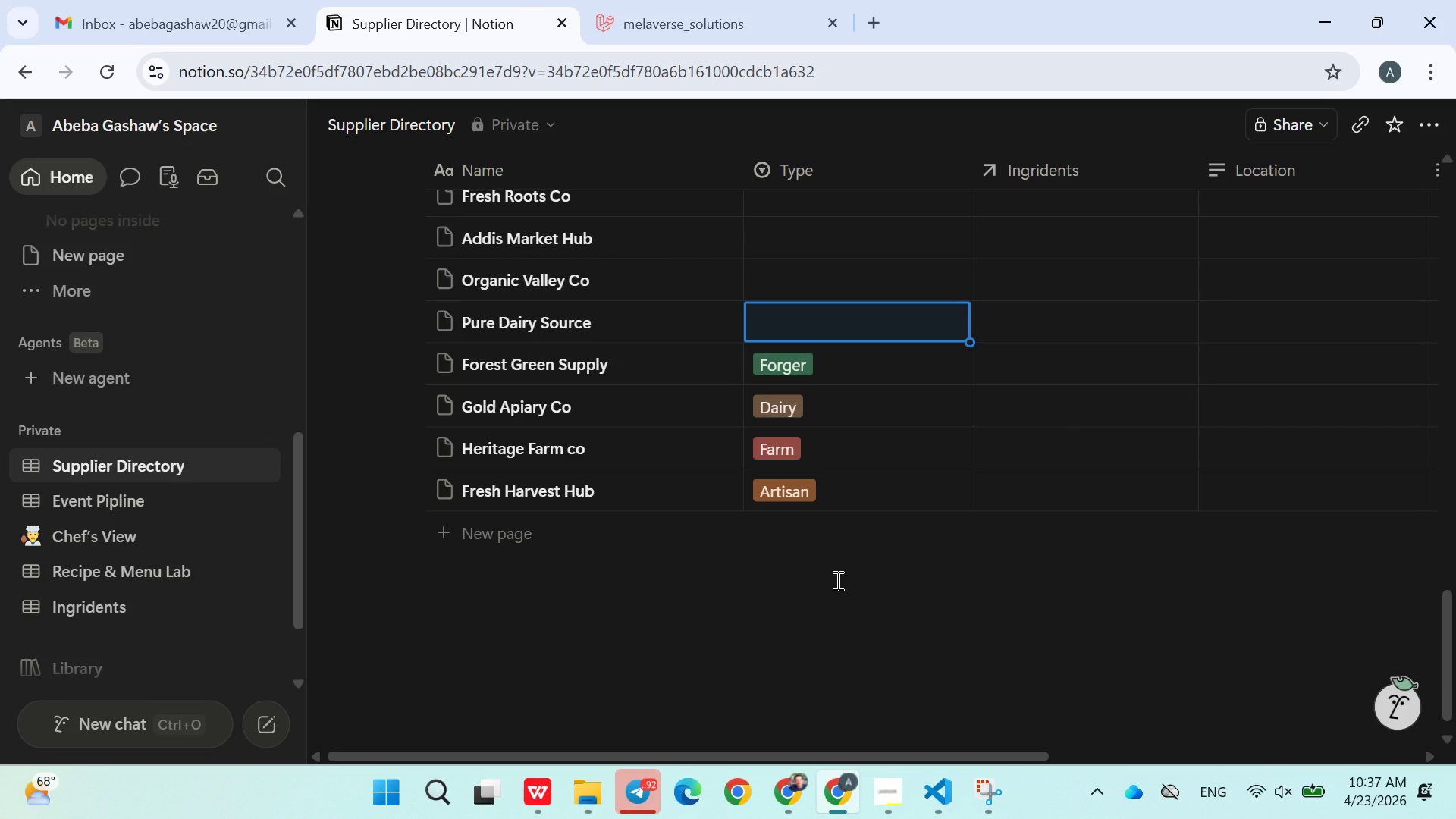 
left_click([812, 325])
 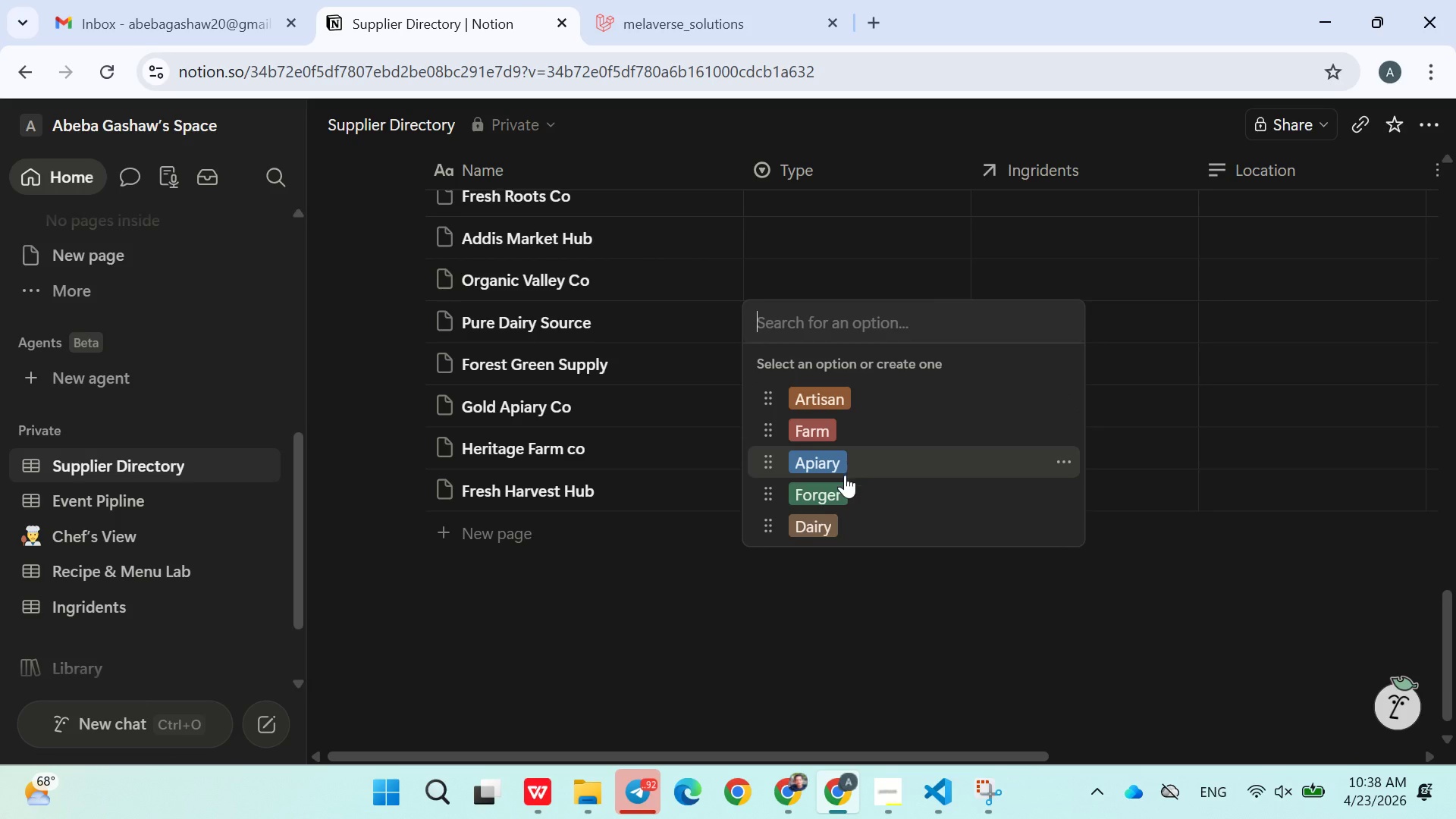 
left_click([843, 484])
 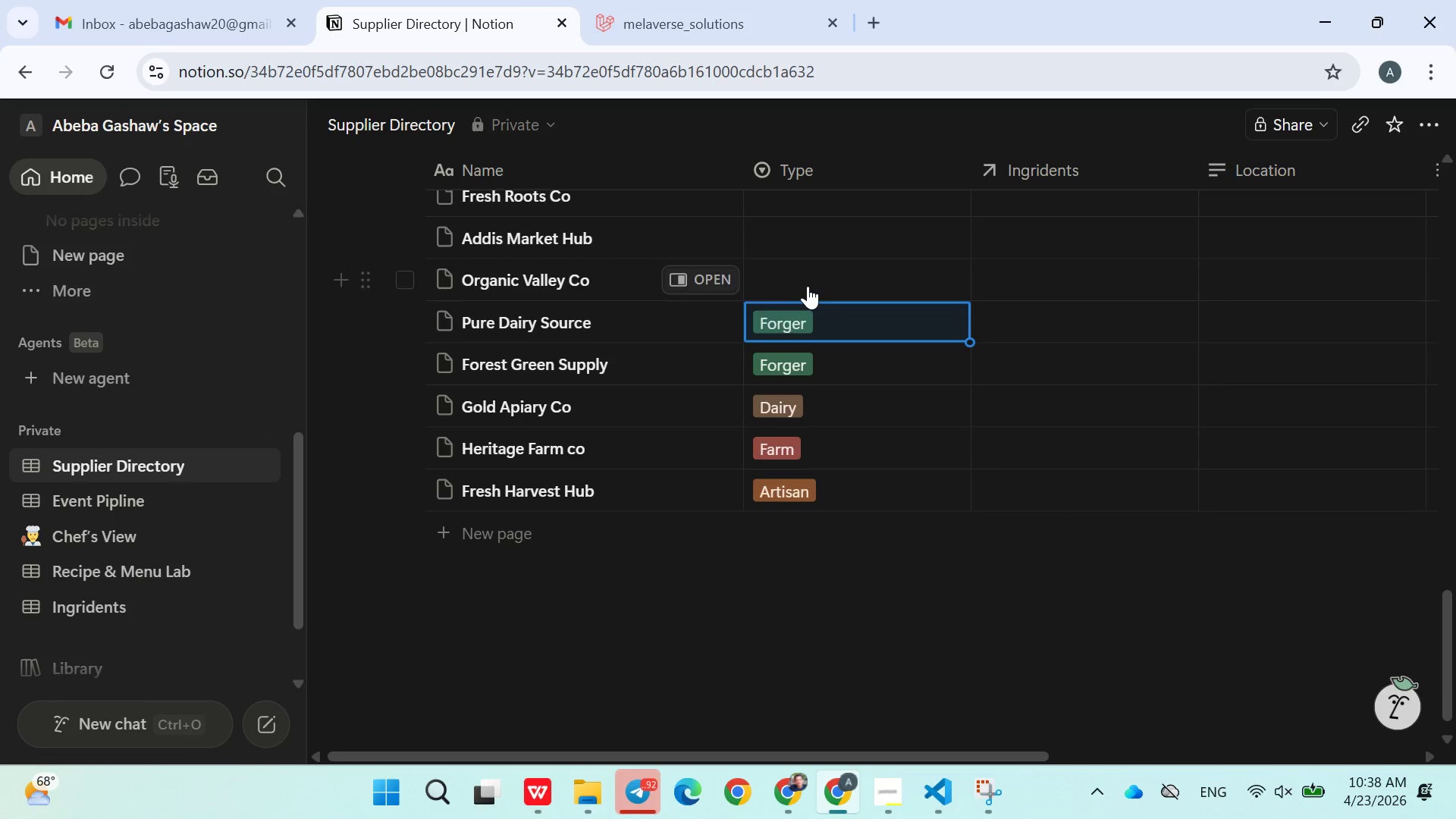 
left_click([806, 286])
 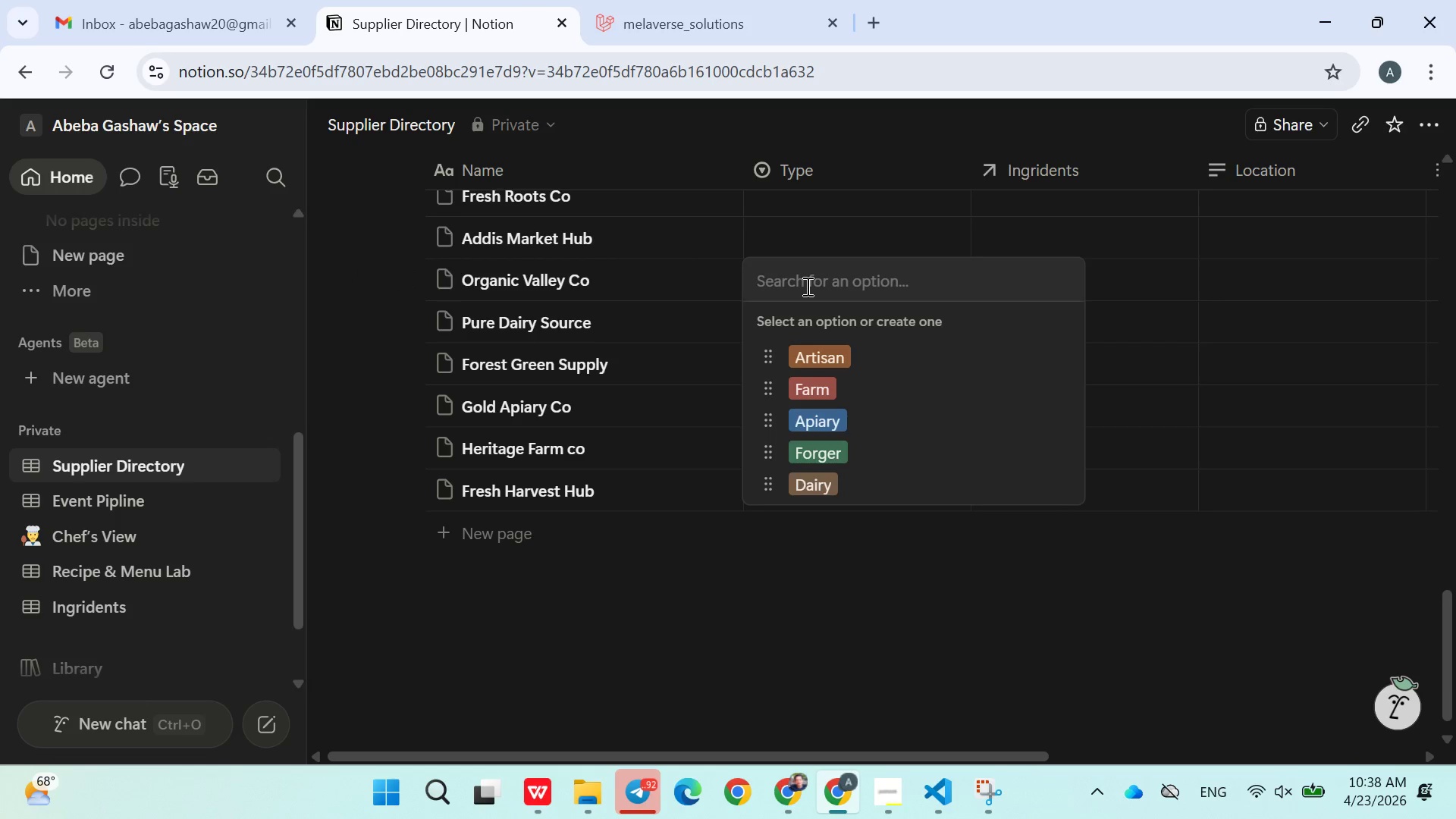 
wait(8.27)
 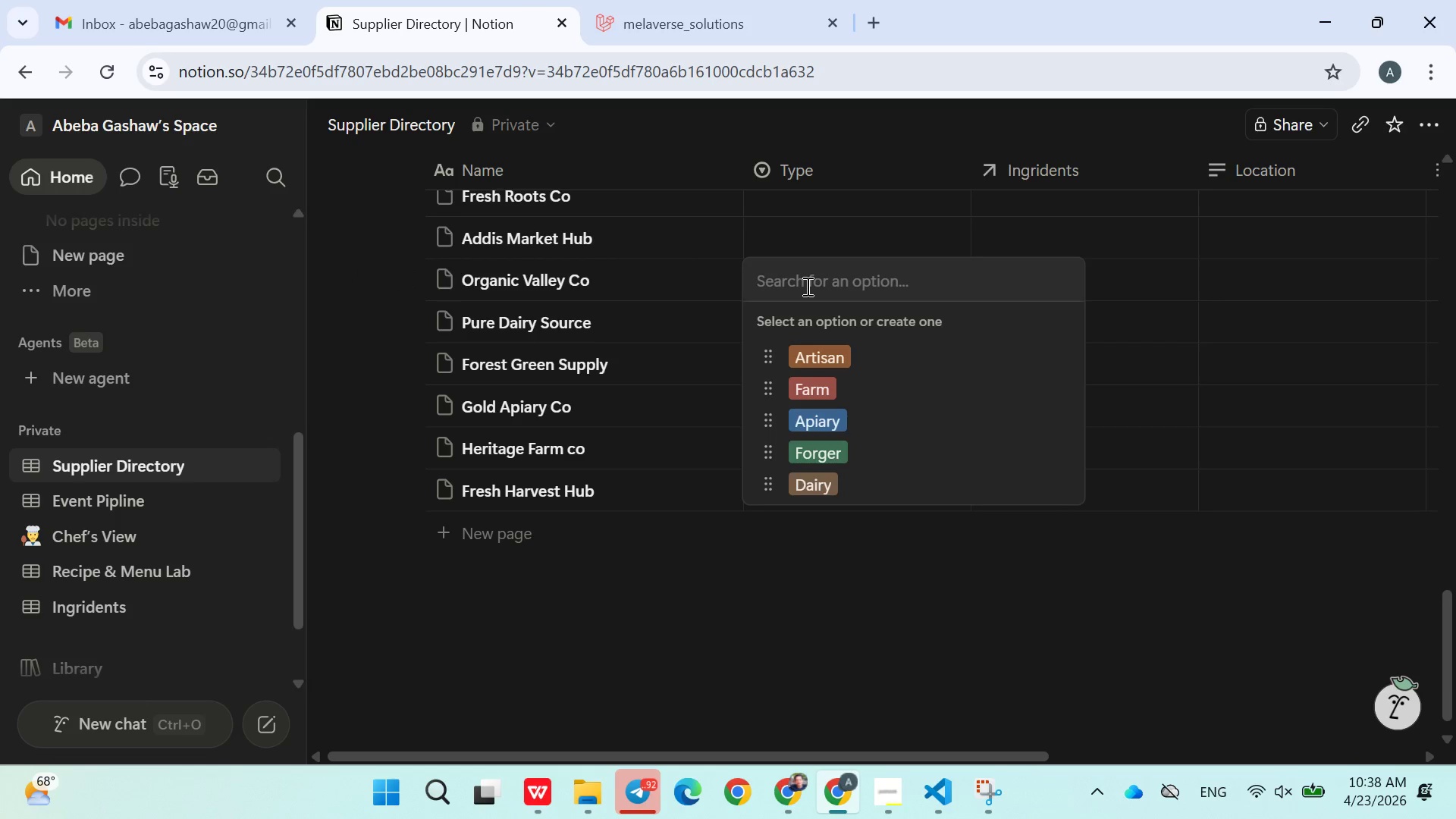 
left_click([826, 387])
 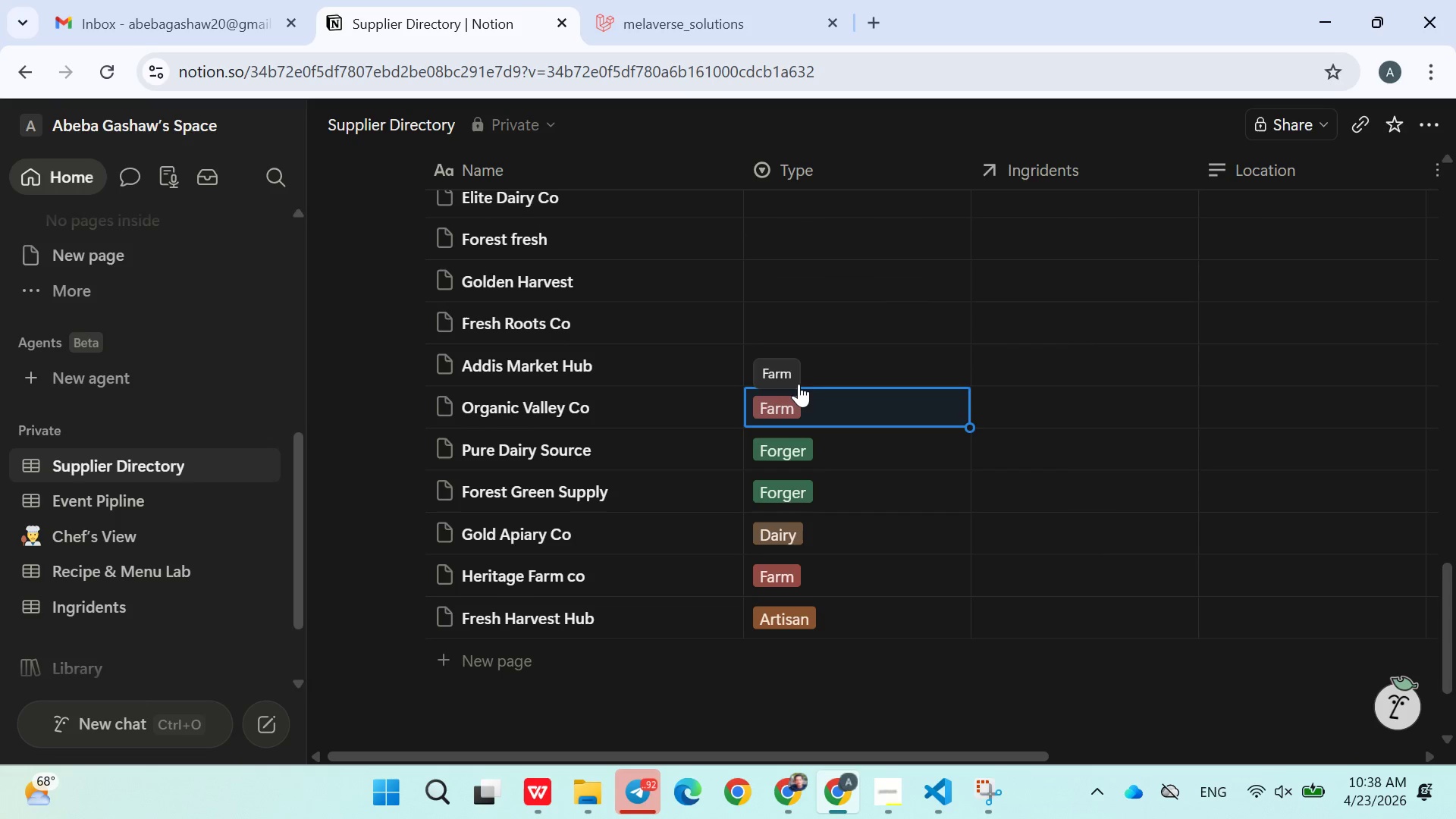 
left_click([812, 366])
 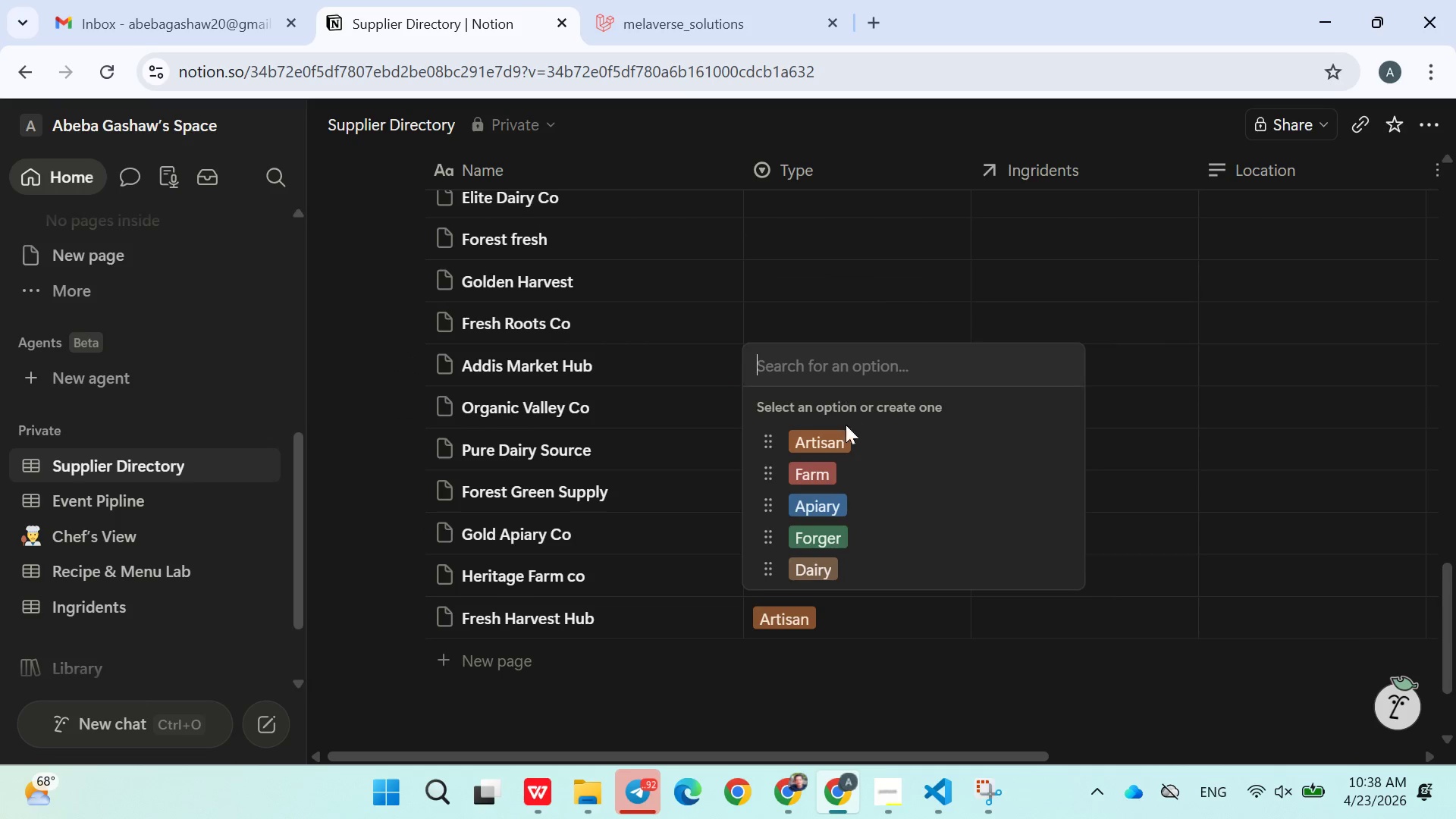 
left_click([840, 445])
 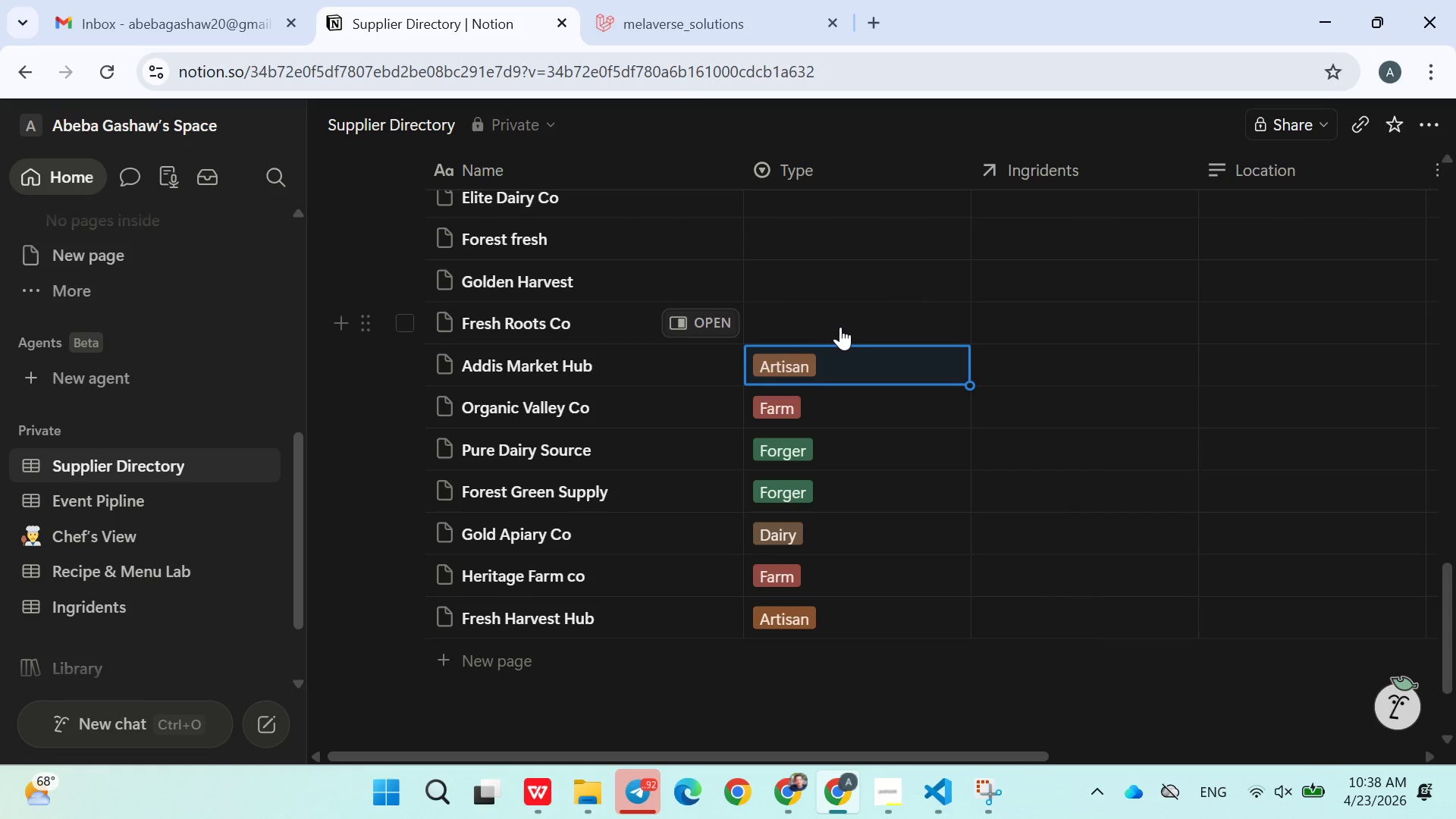 
left_click([830, 325])
 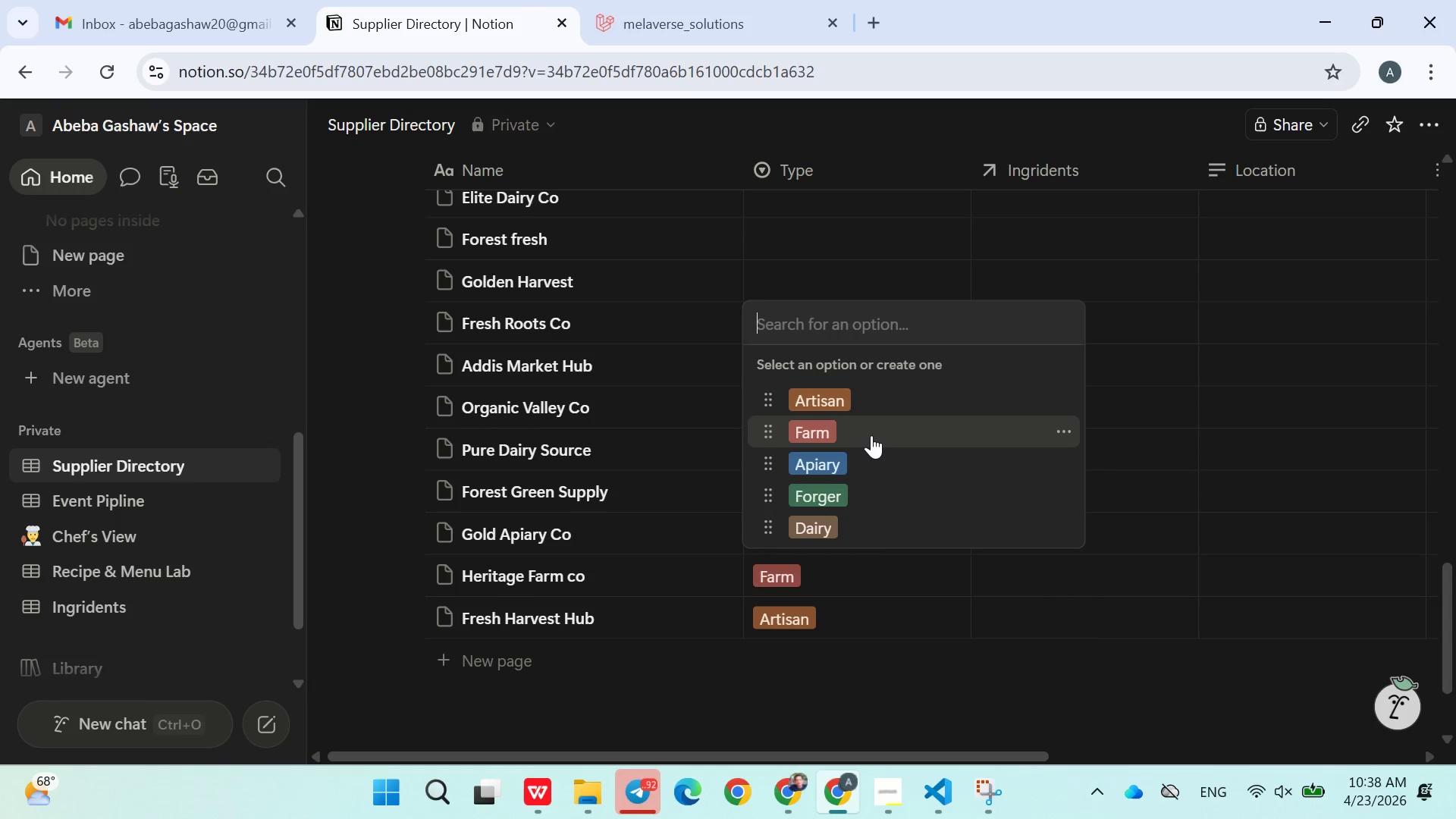 
left_click([850, 479])
 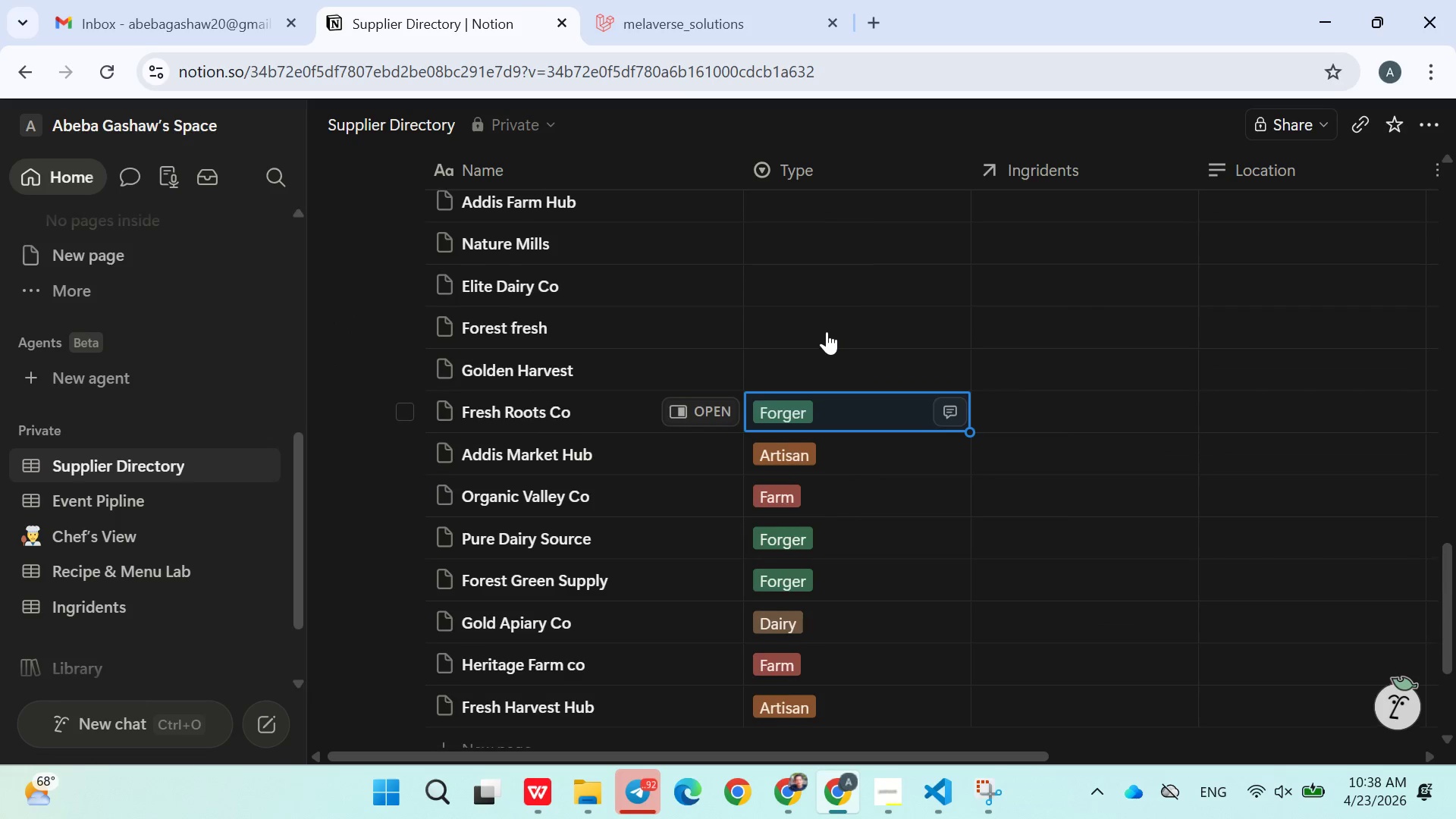 
left_click([801, 372])
 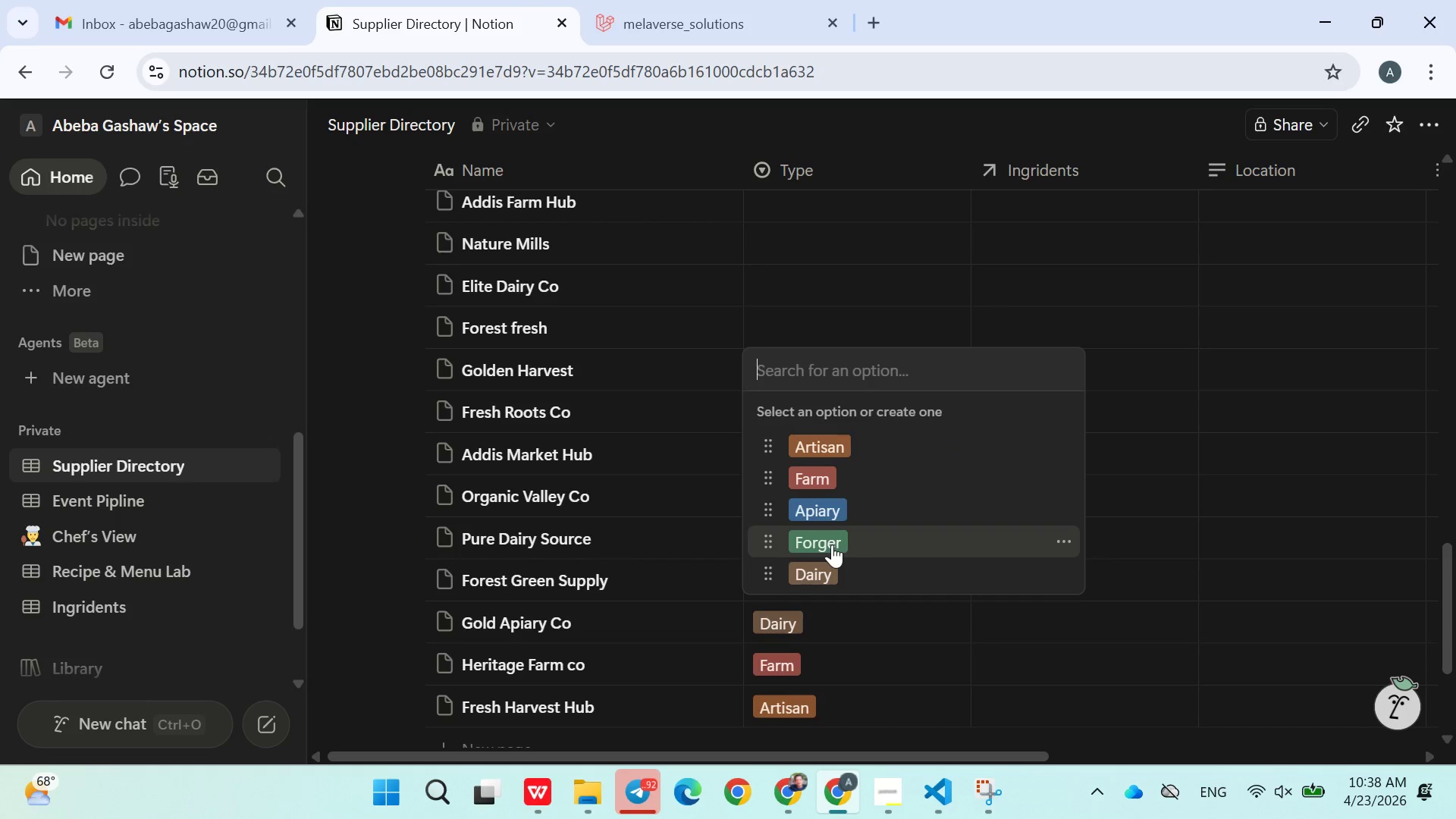 
wait(6.67)
 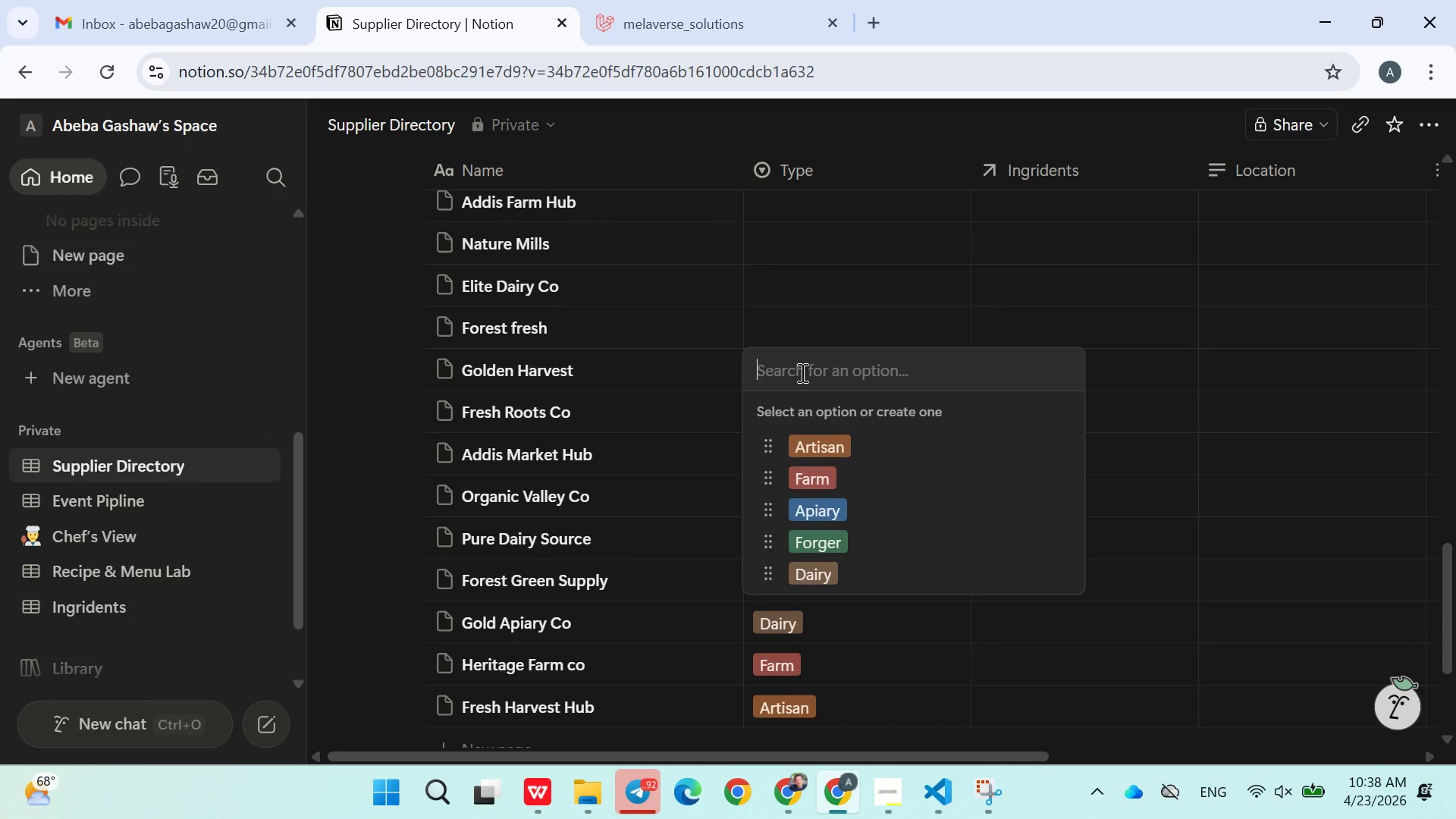 
left_click([846, 568])
 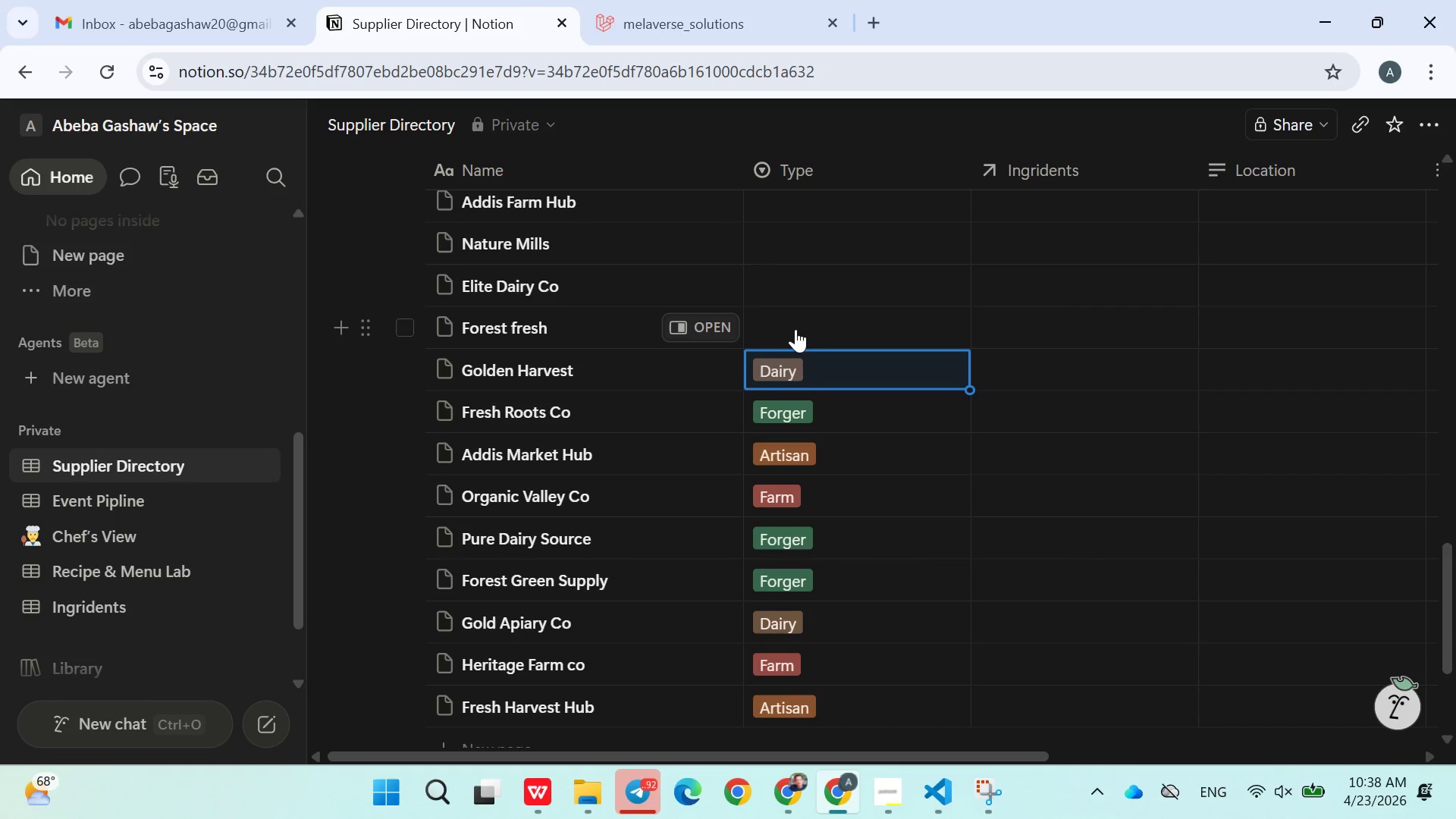 
left_click([802, 334])
 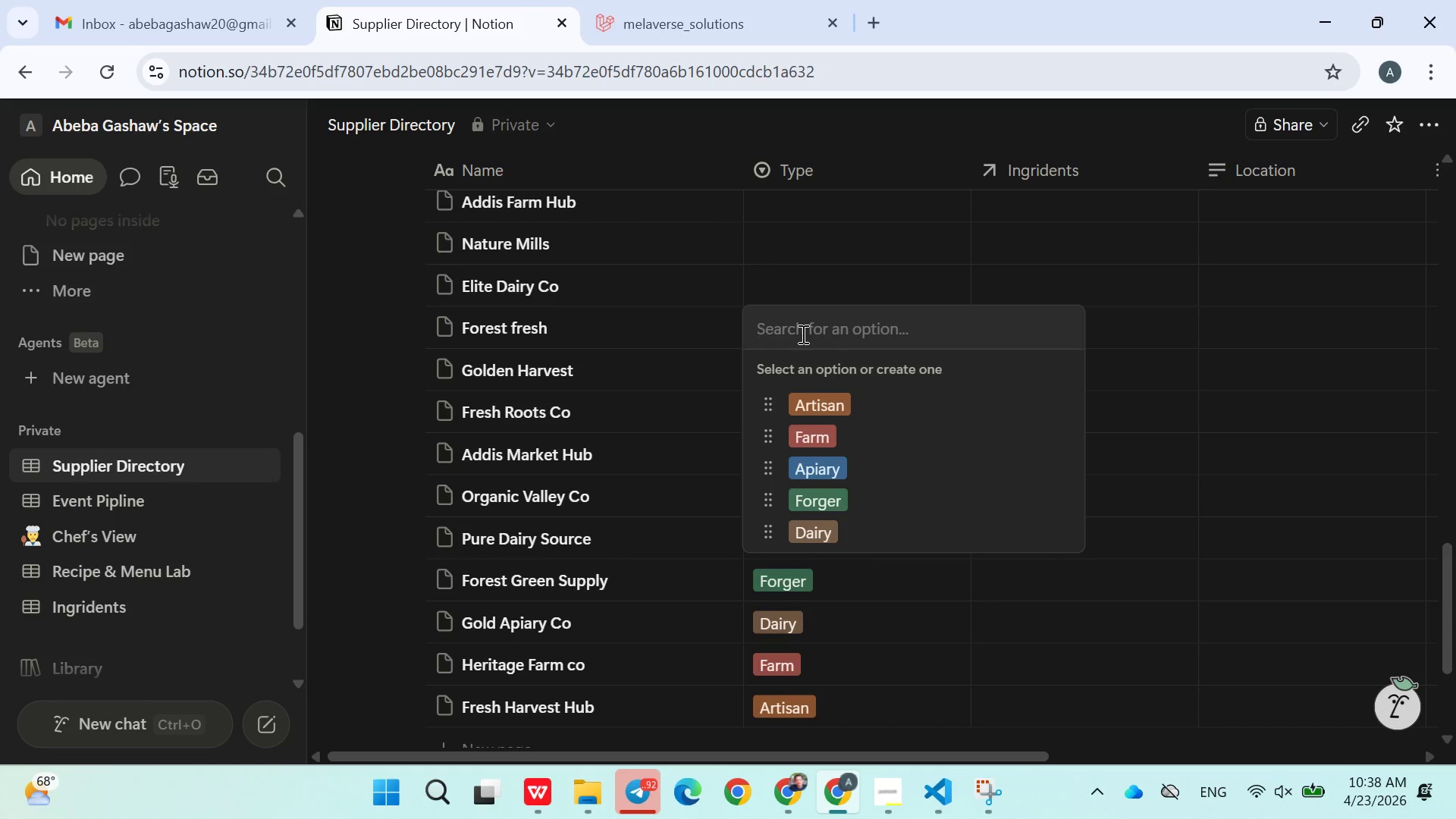 
type(Mill)
 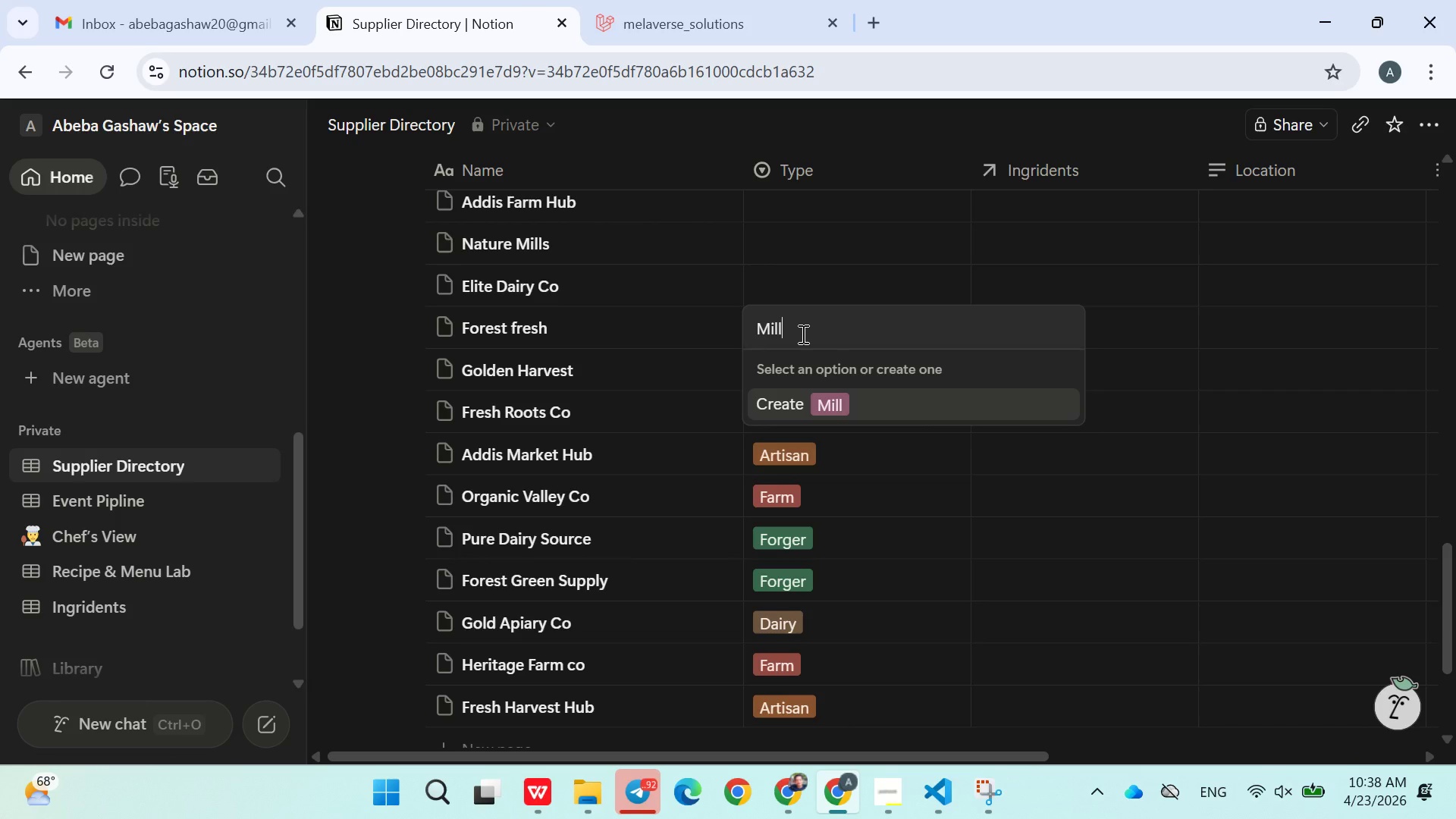 
key(Enter)
 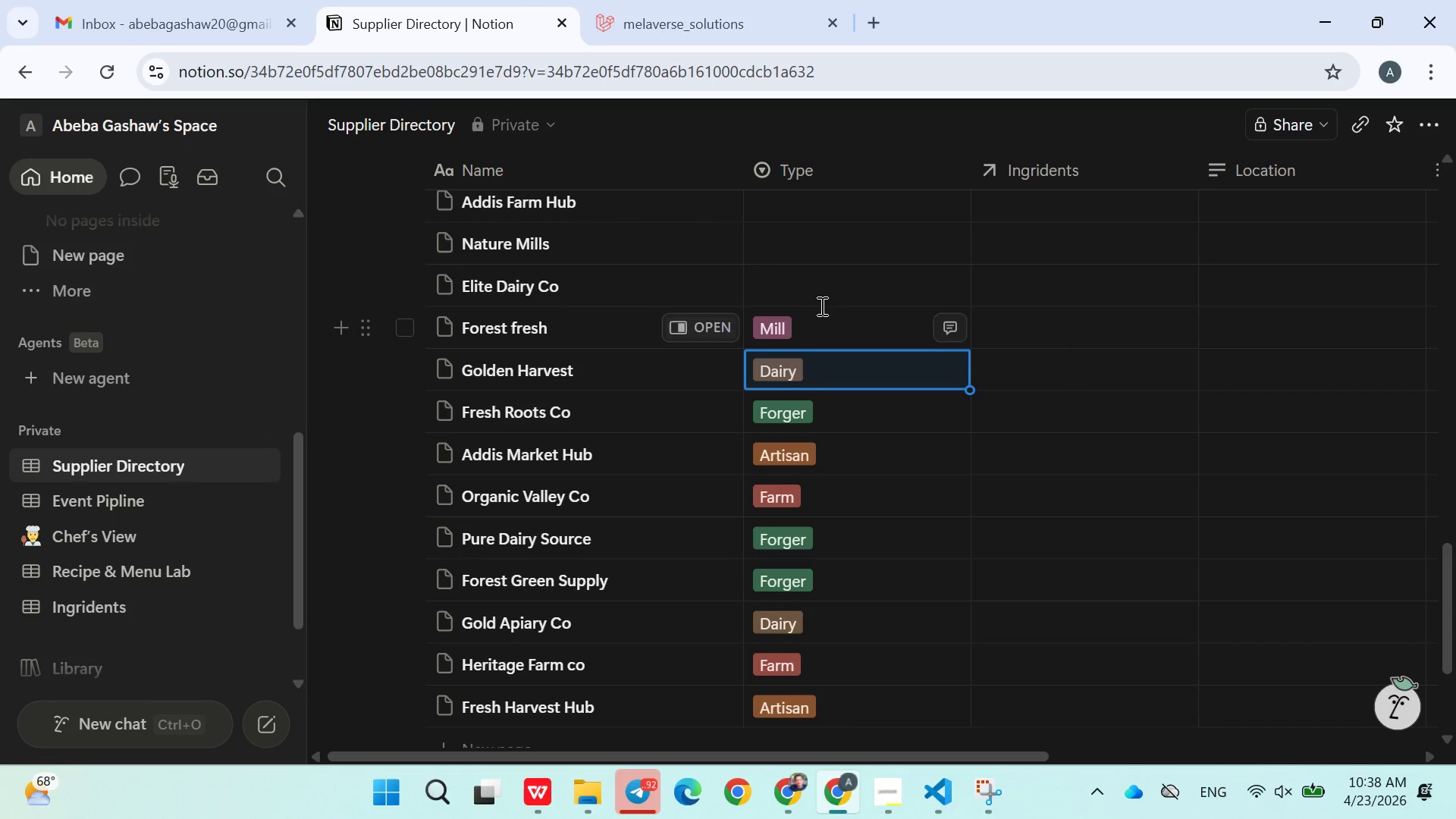 
left_click([821, 297])
 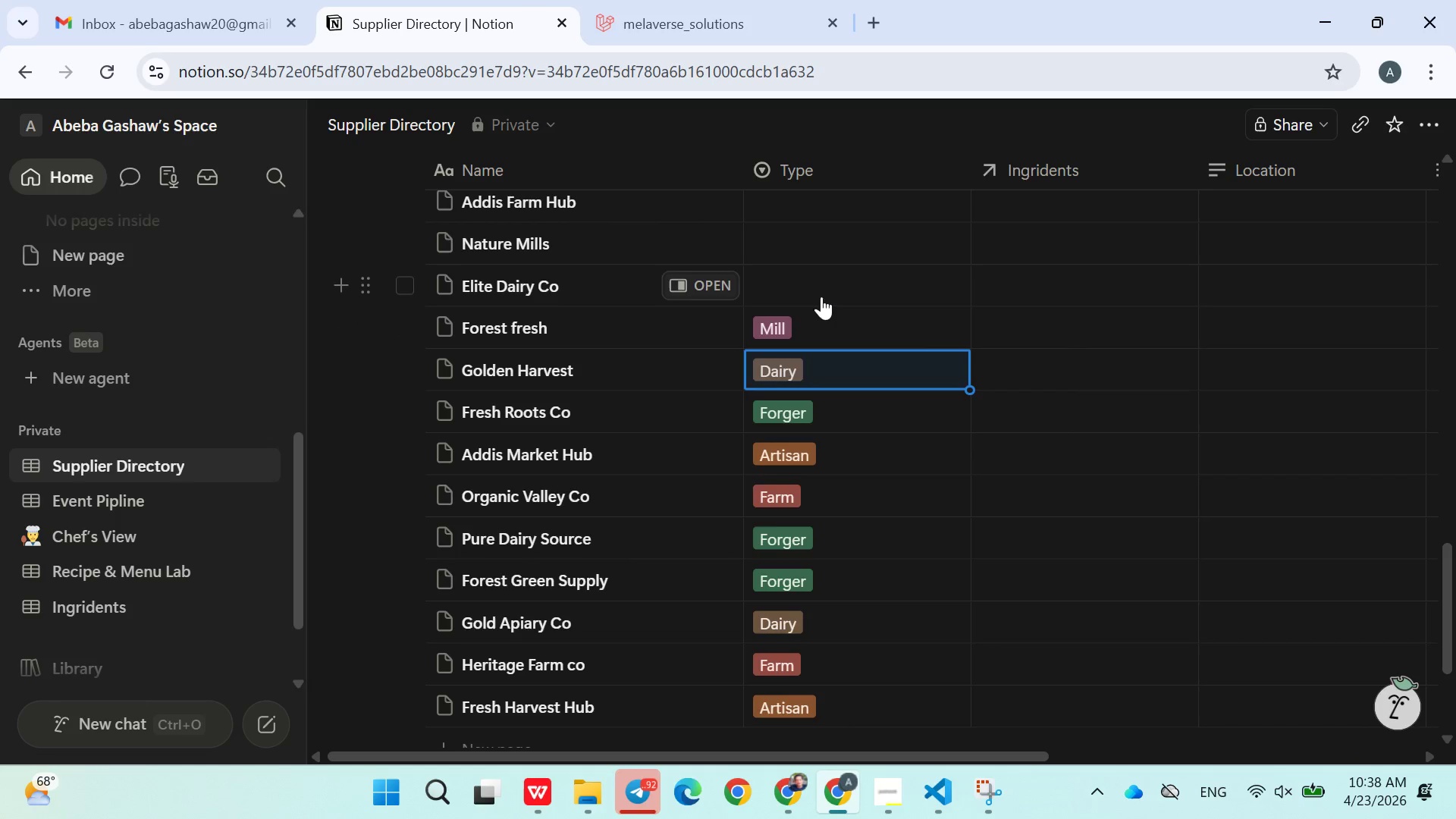 
left_click_drag(start_coordinate=[821, 297], to_coordinate=[878, 394])
 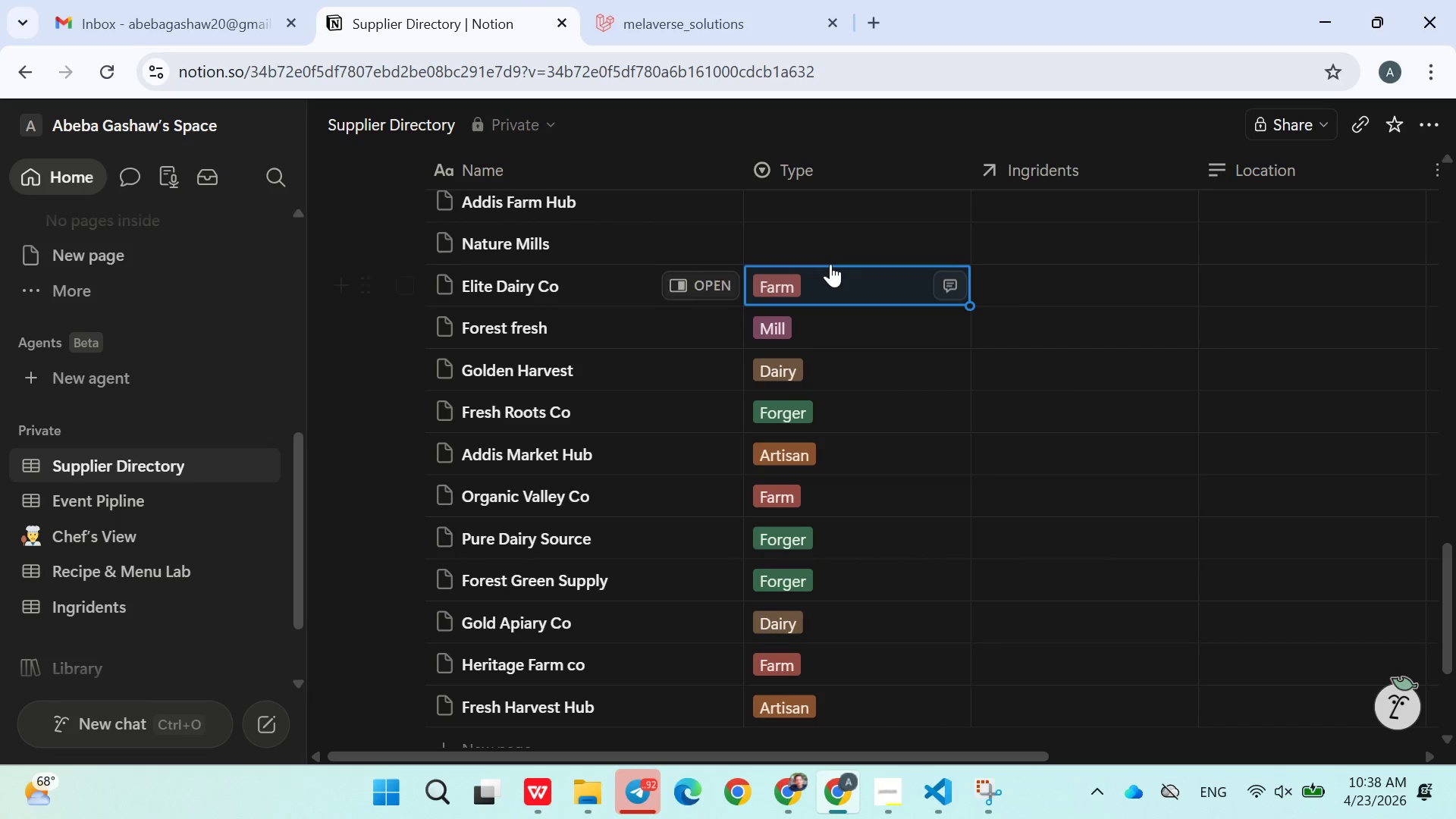 
left_click([878, 394])
 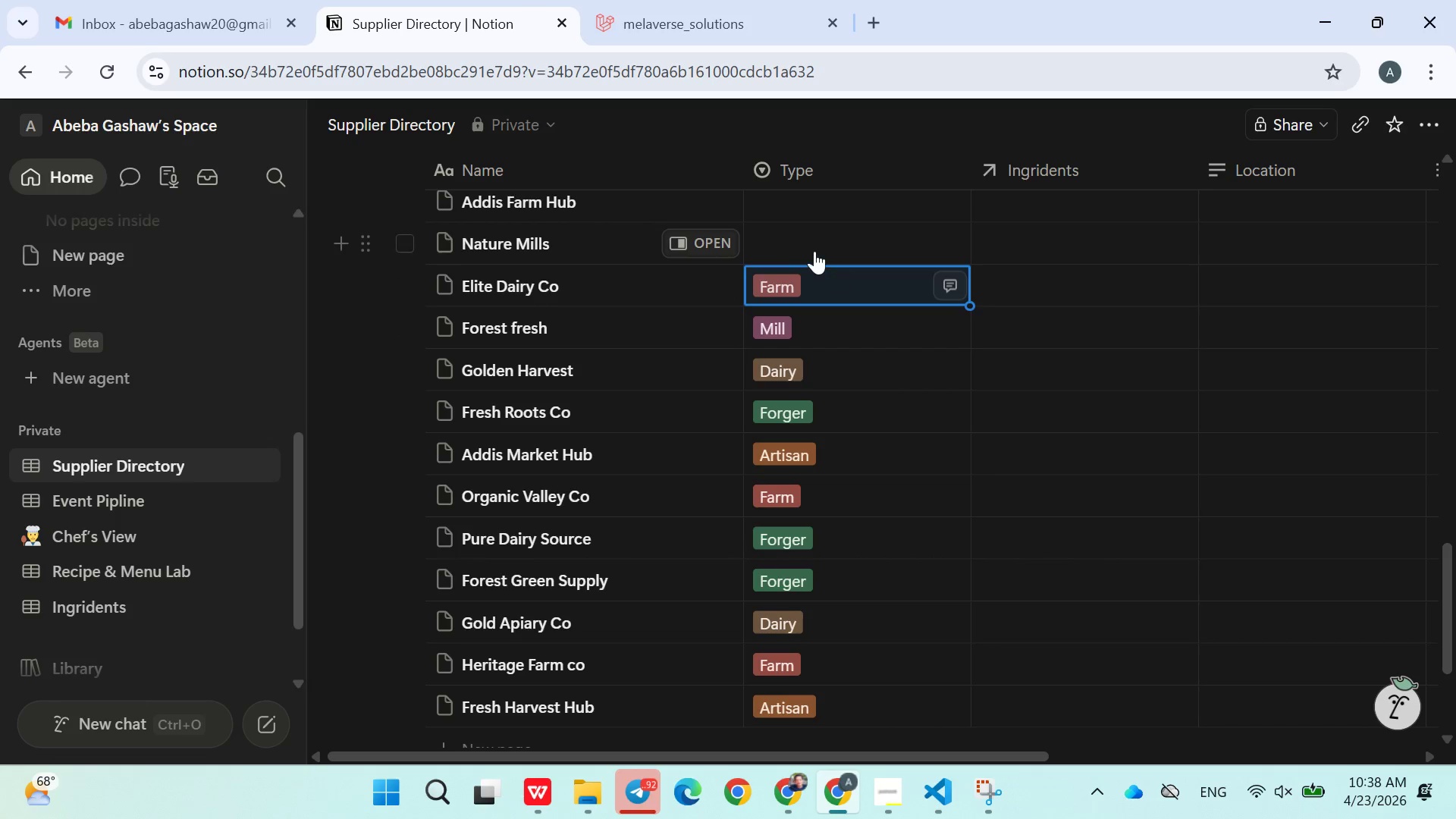 
left_click([804, 226])
 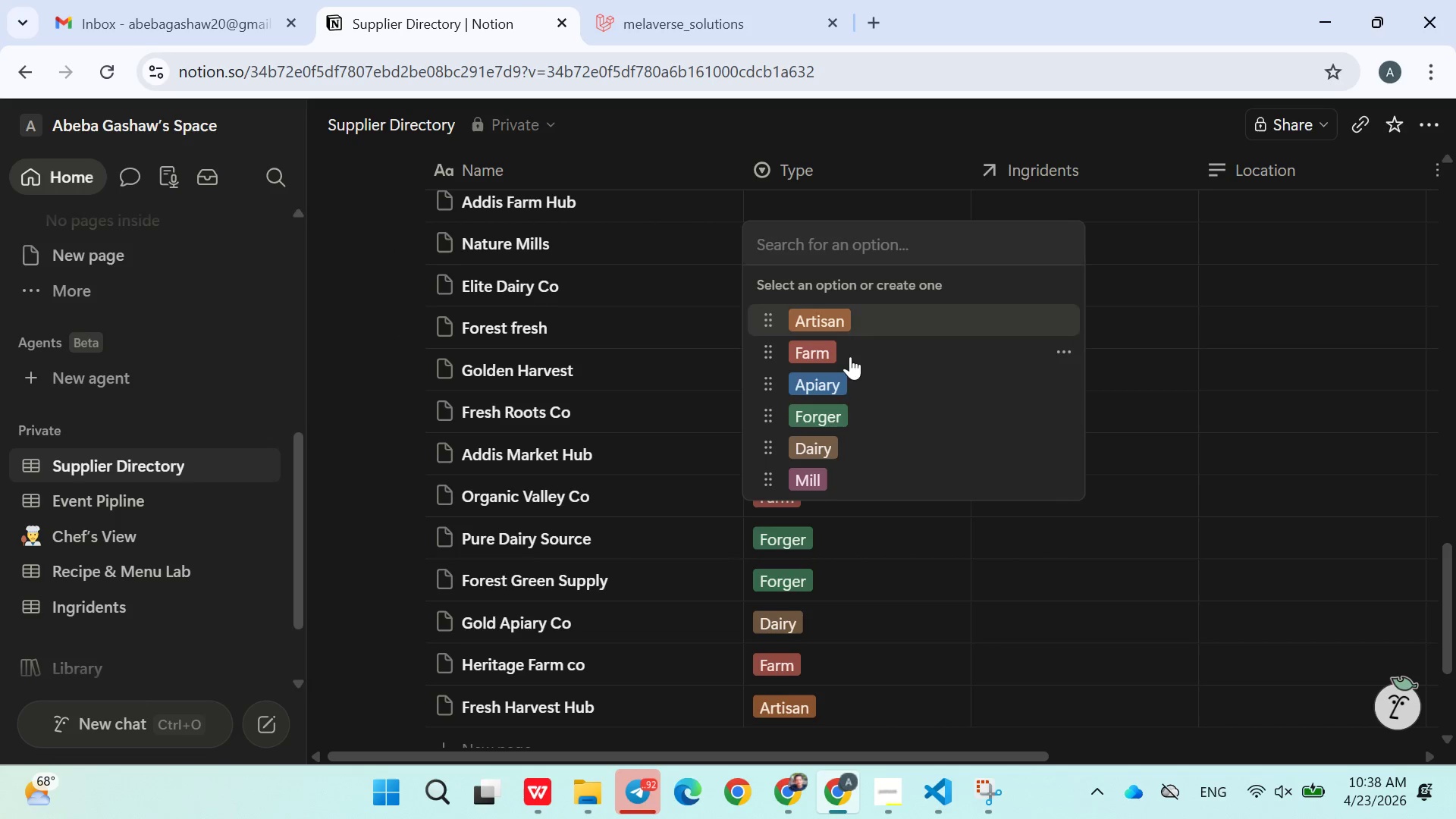 
left_click([845, 387])
 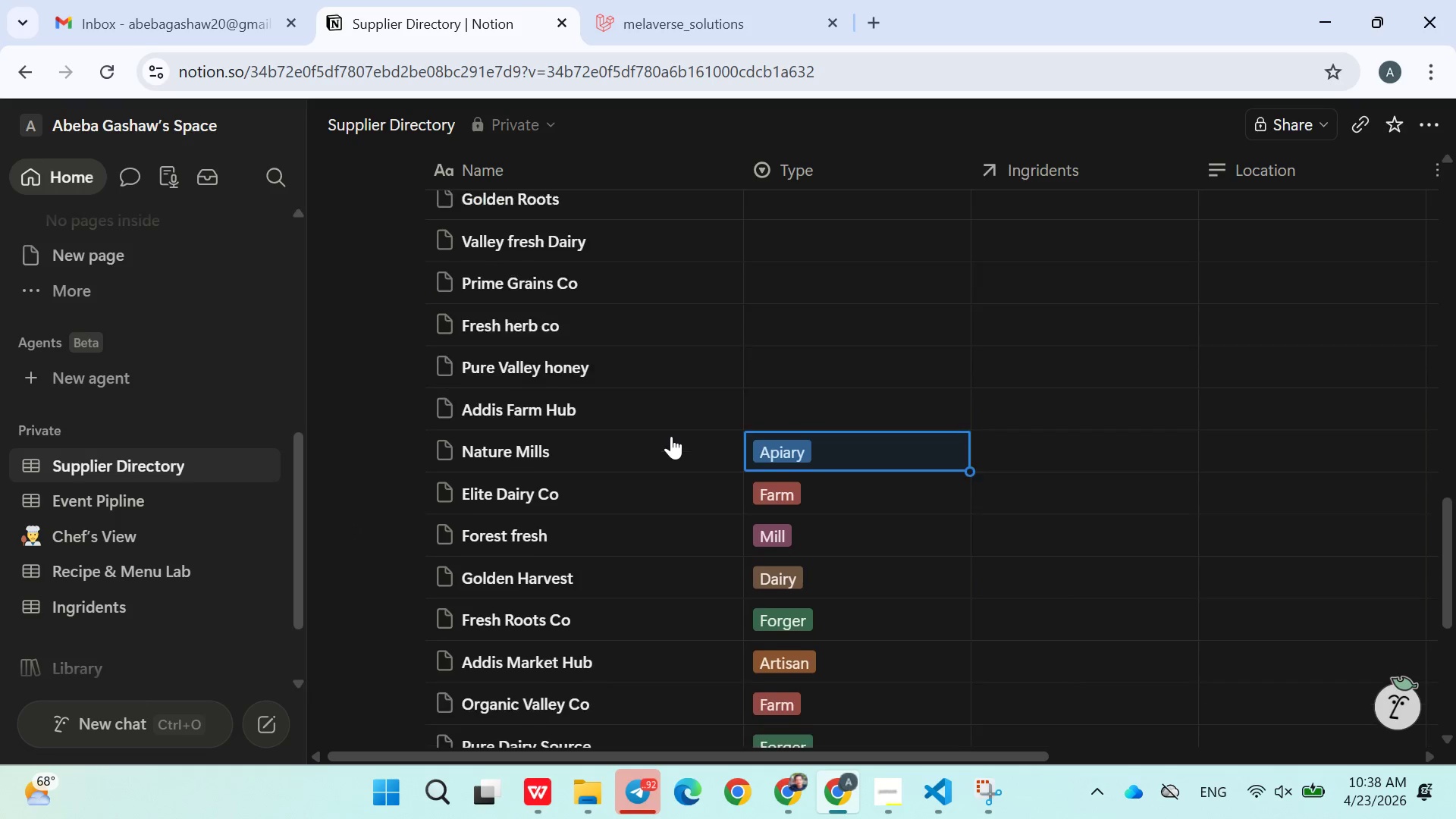 
left_click([792, 441])
 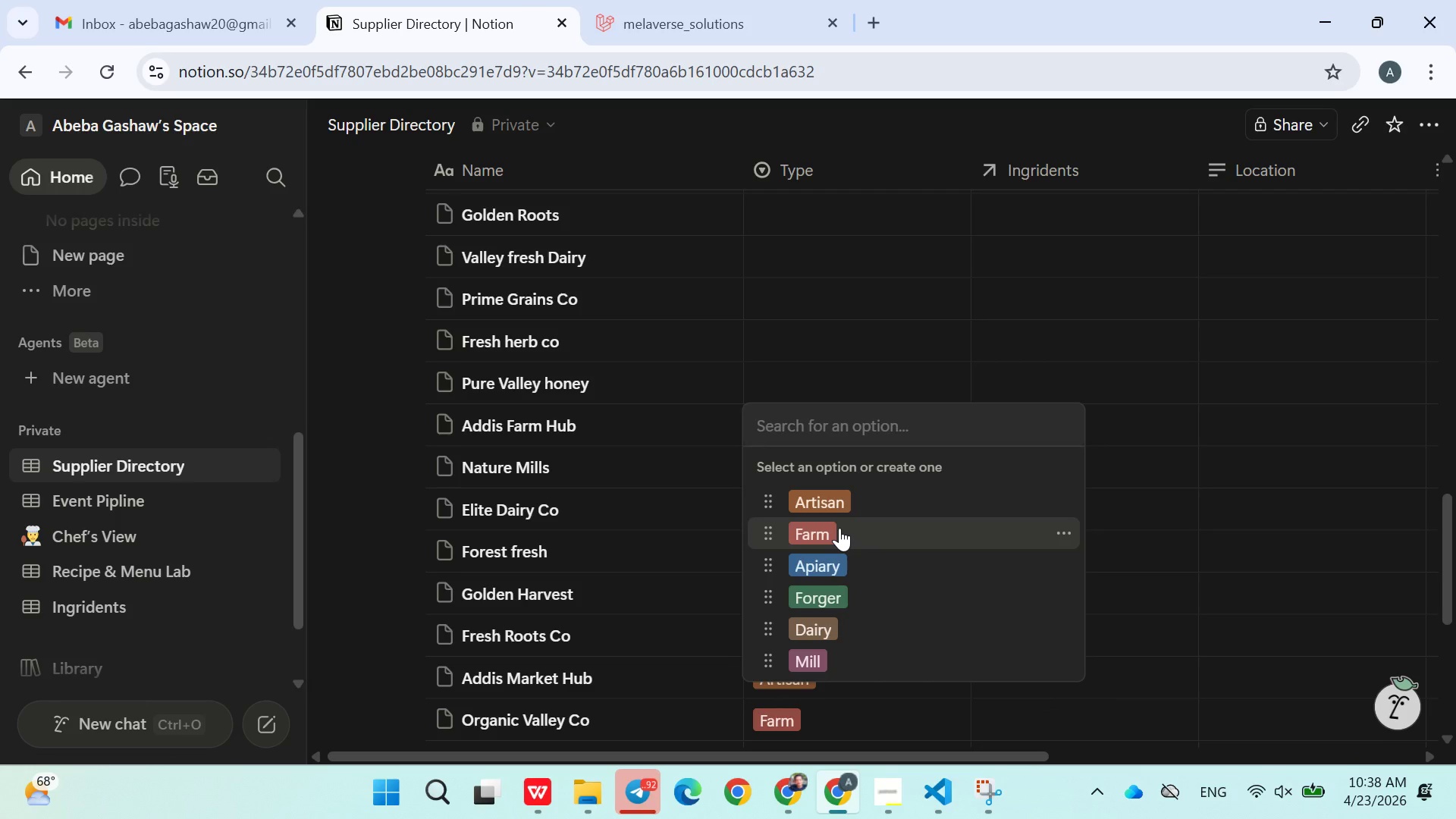 
wait(14.78)
 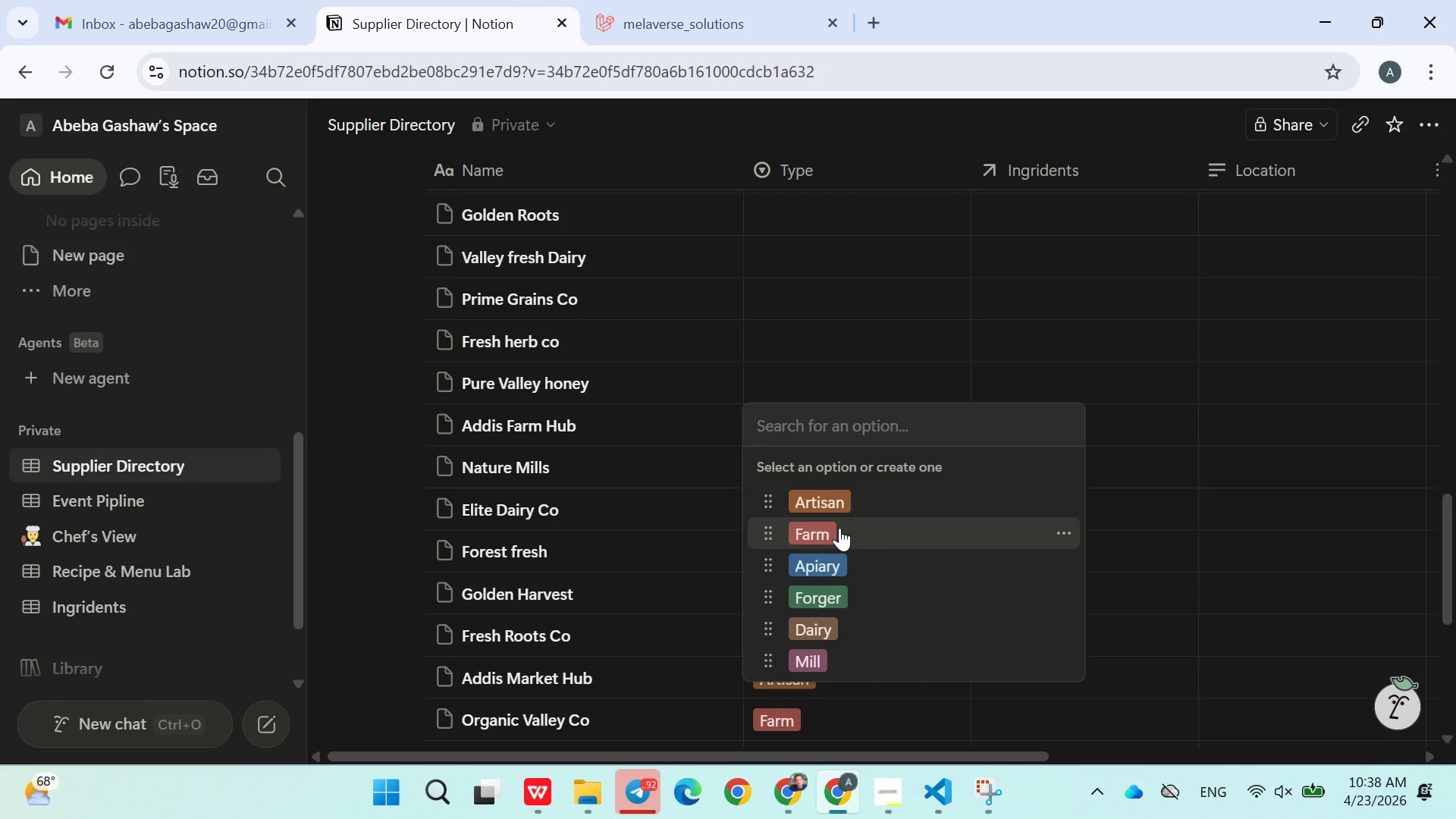 
left_click([826, 541])
 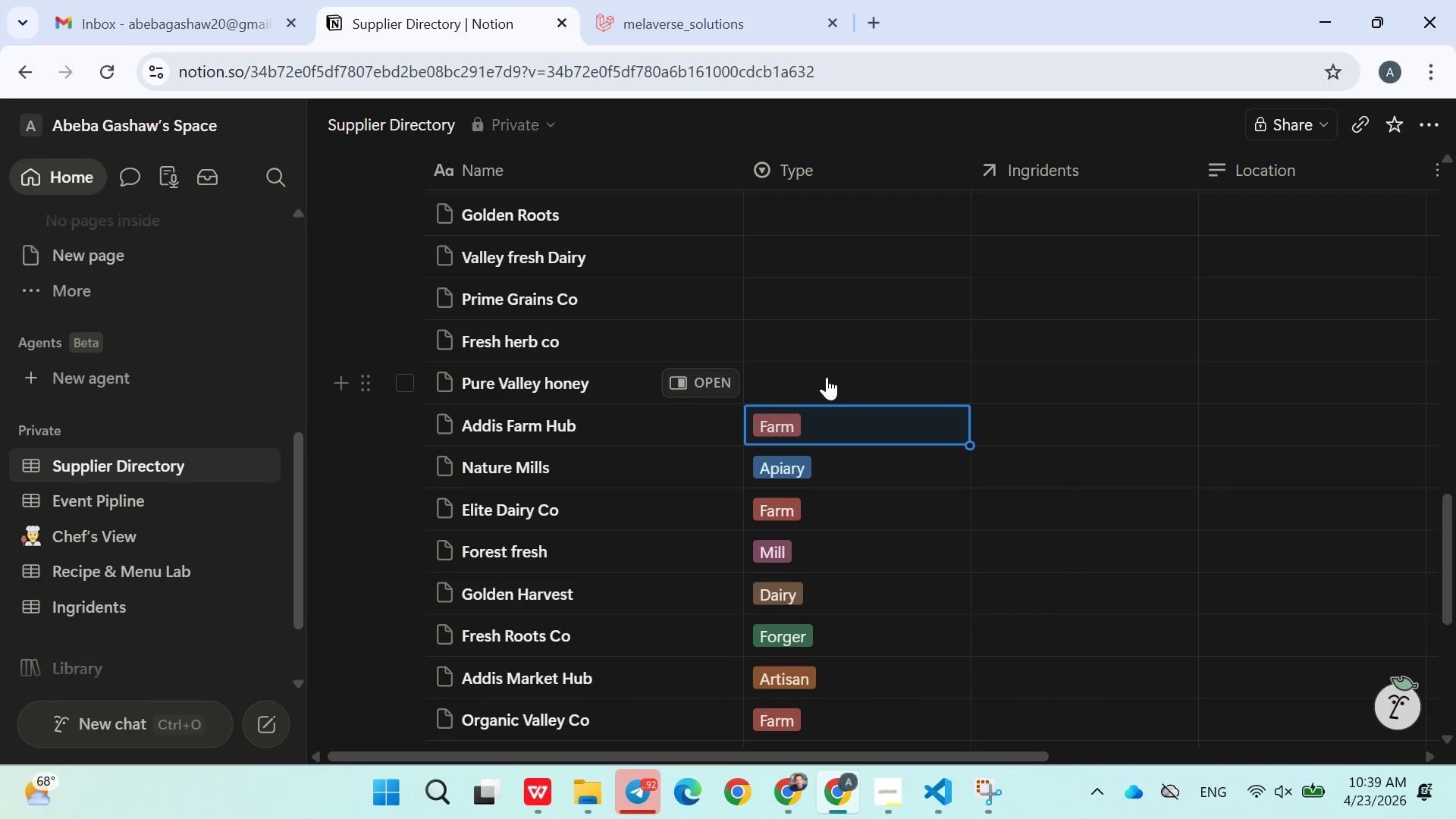 
left_click([827, 377])
 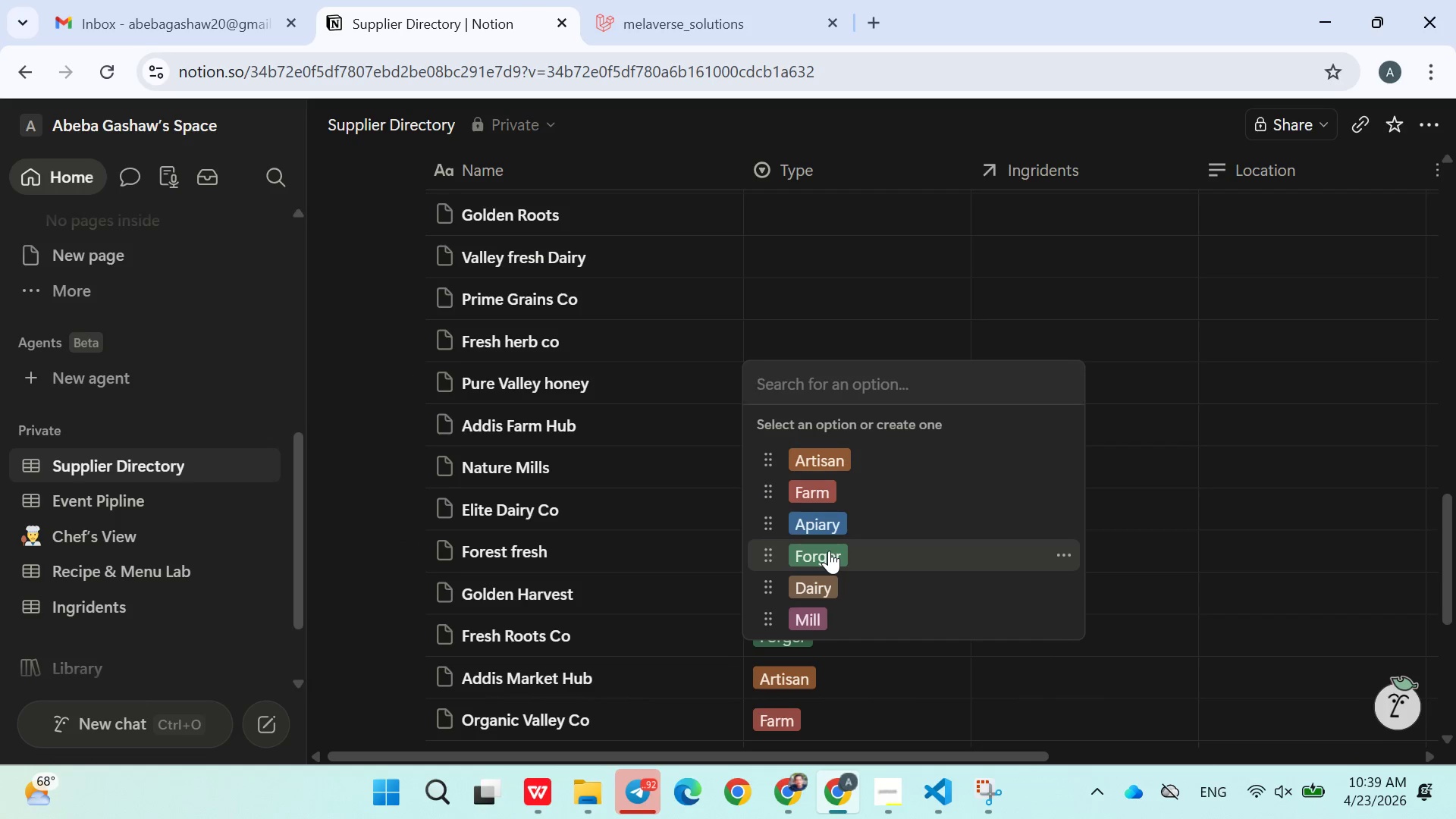 
left_click([829, 551])
 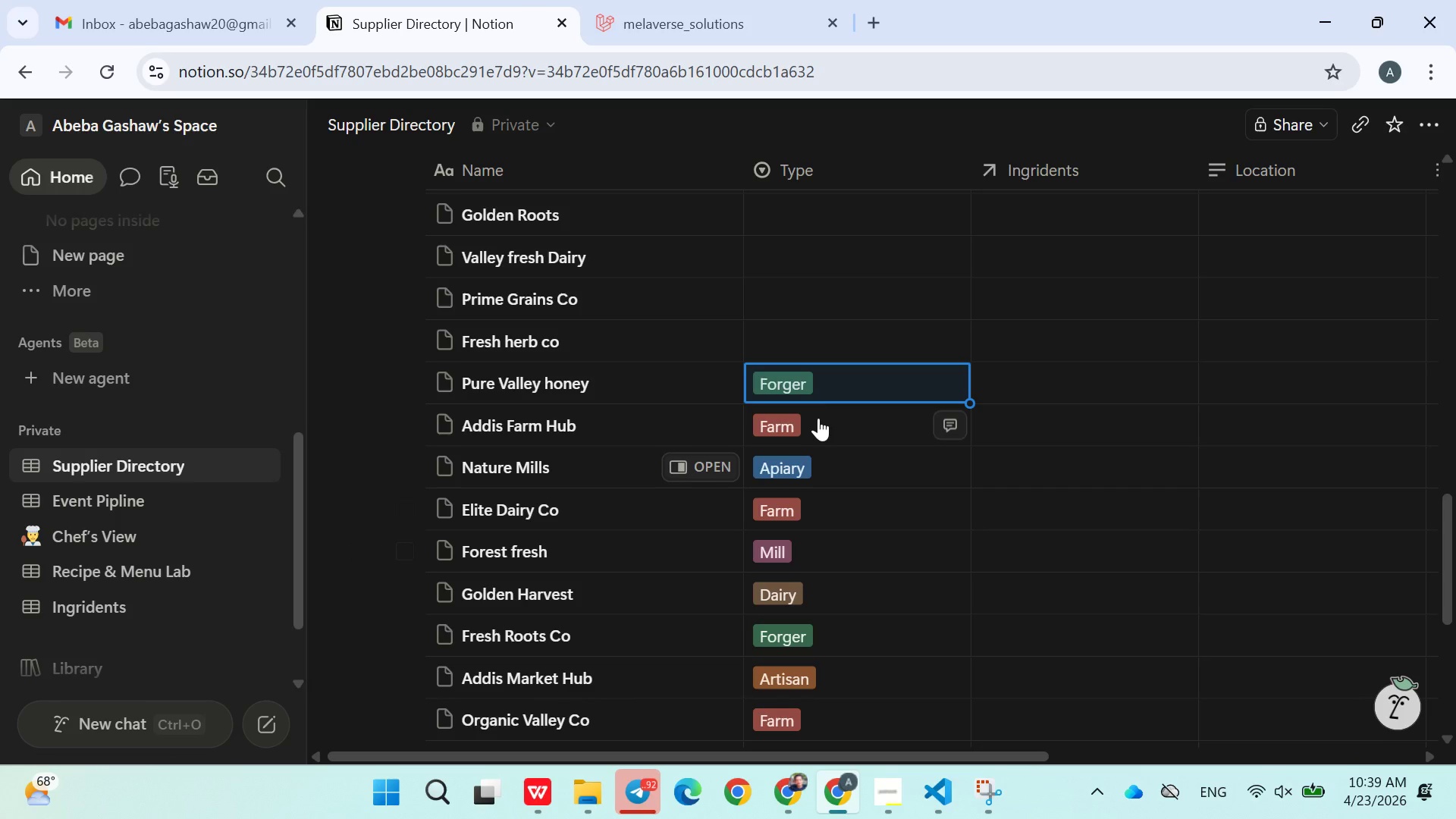 
left_click([833, 391])
 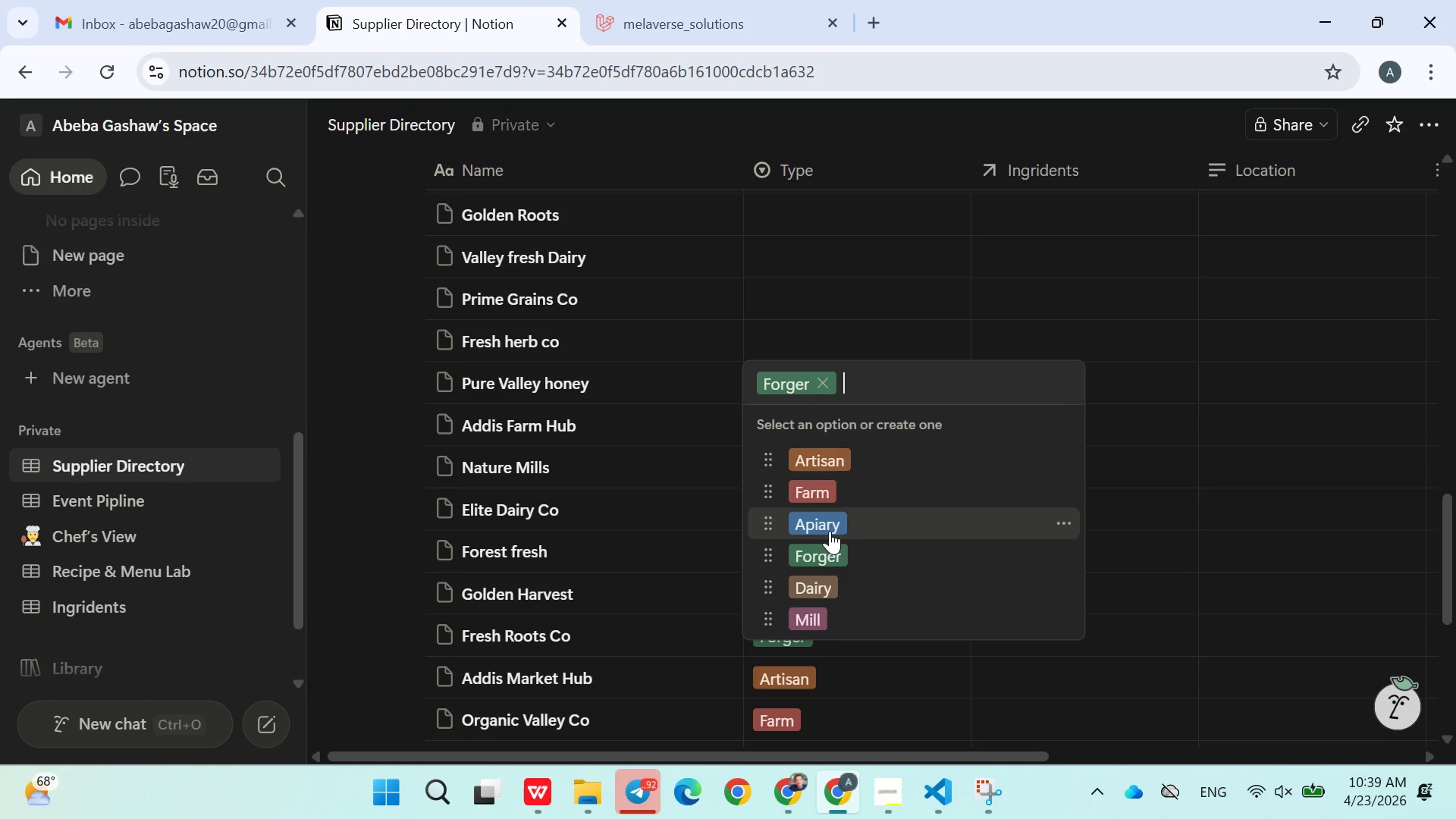 
left_click([824, 576])
 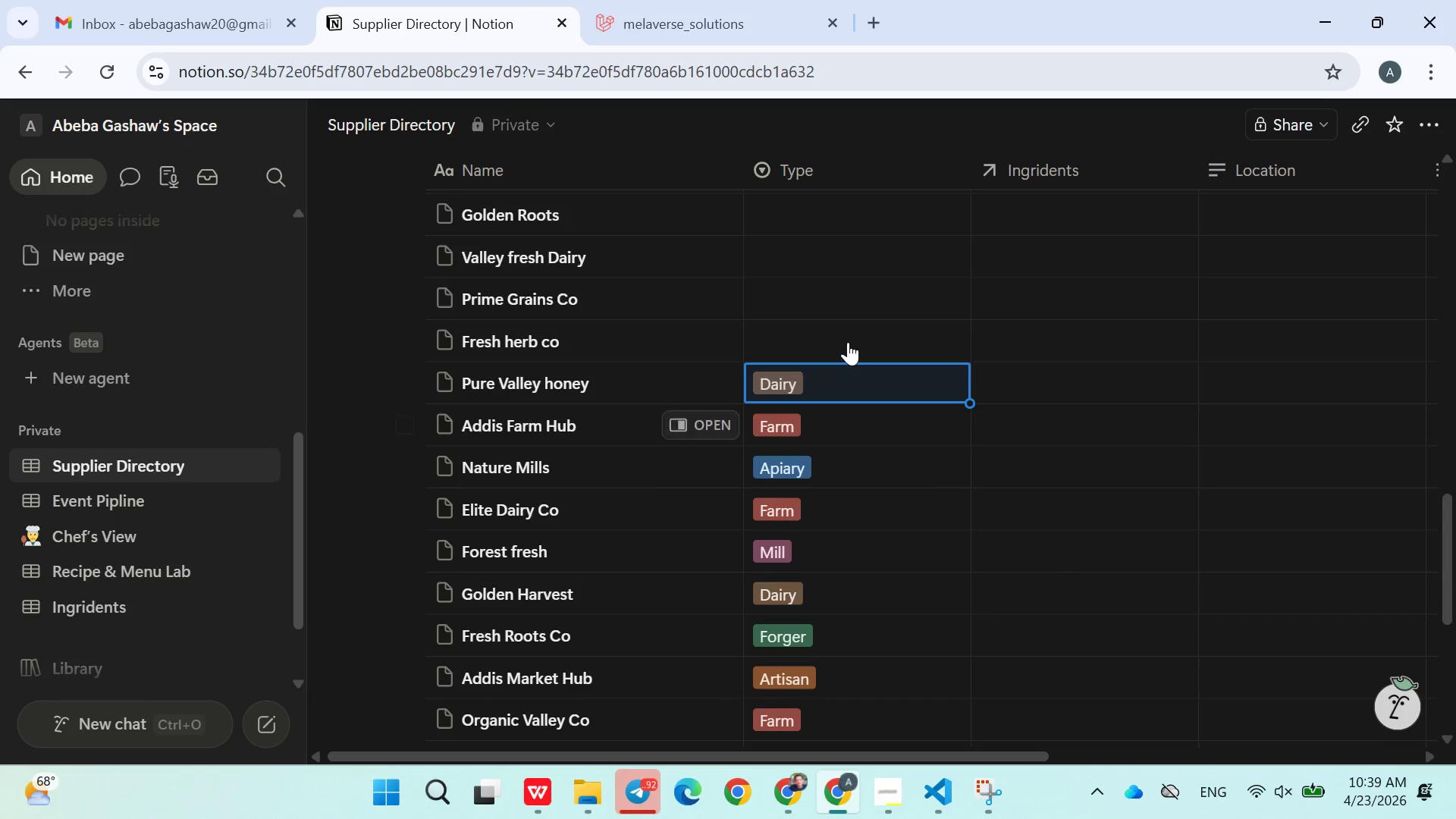 
left_click([842, 342])
 